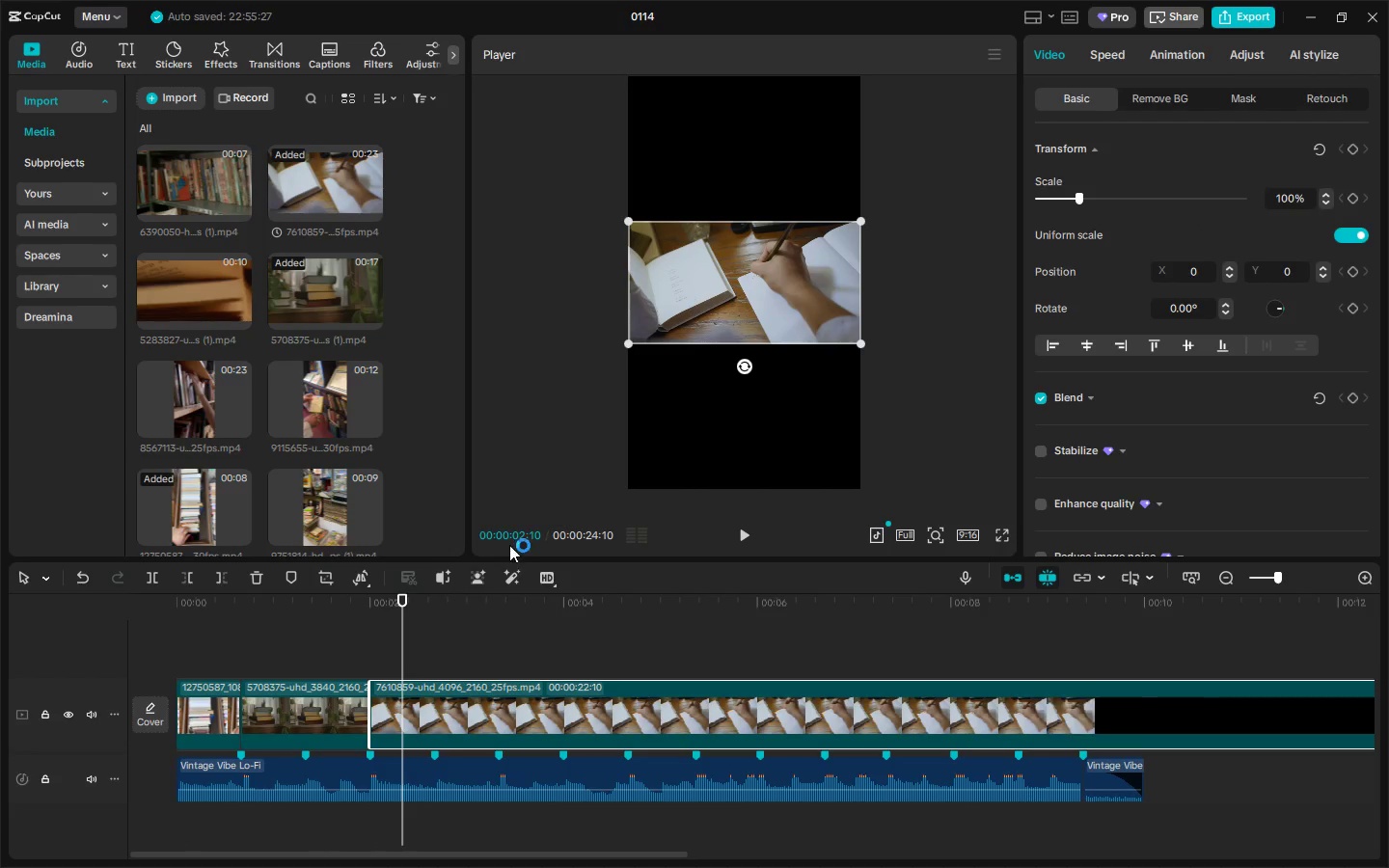 
left_click([794, 312])
 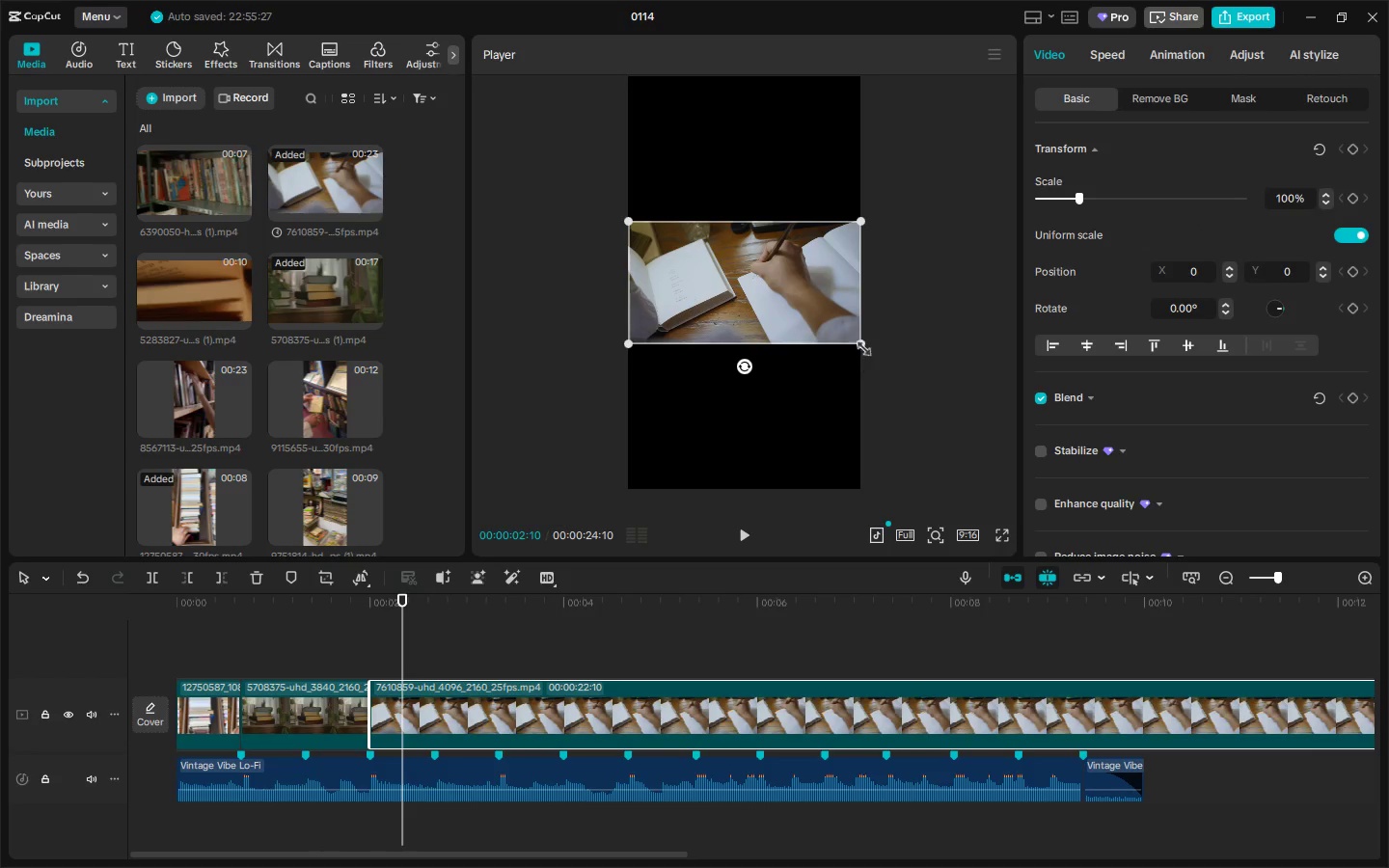 
left_click_drag(start_coordinate=[860, 340], to_coordinate=[1195, 705])
 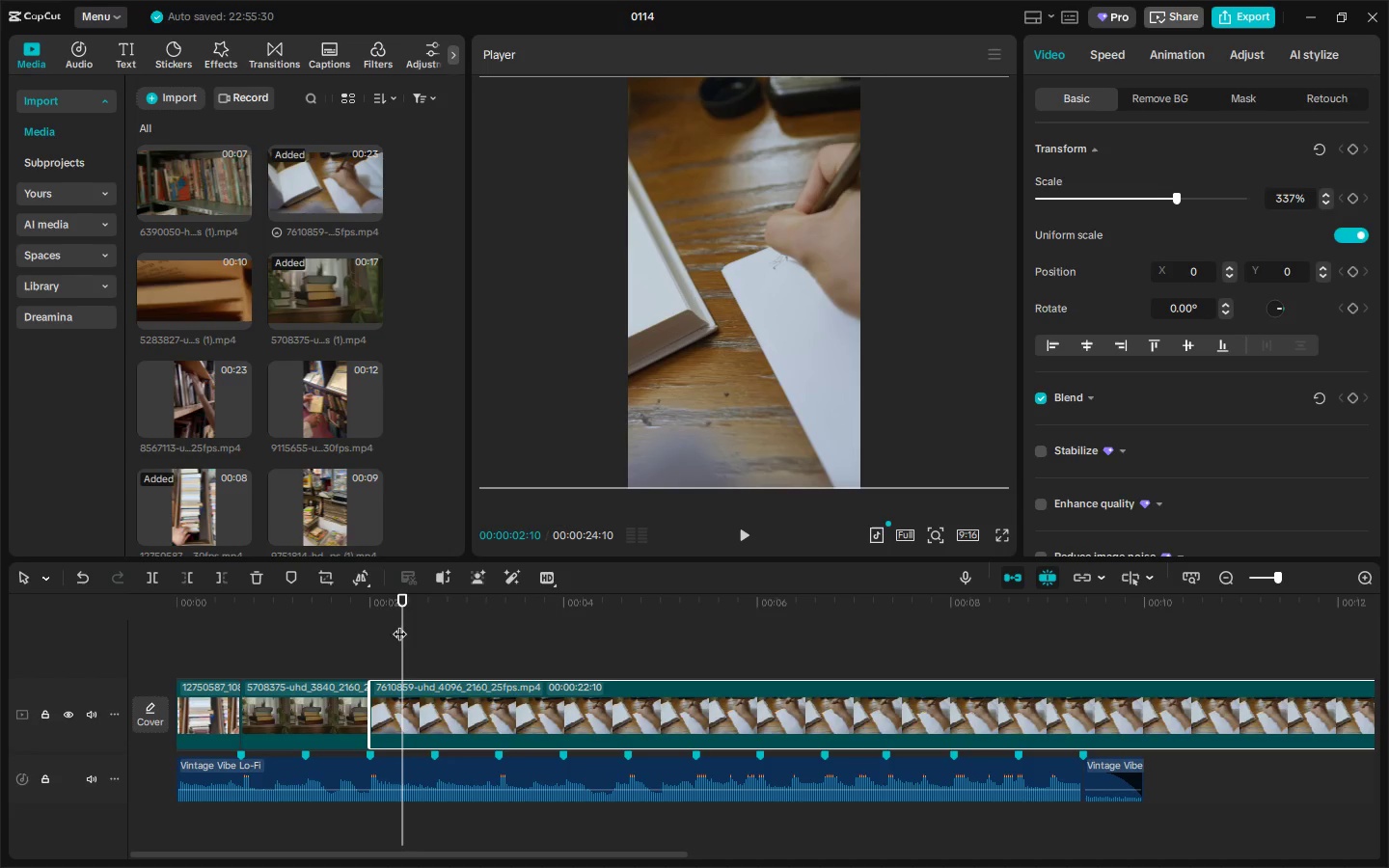 
left_click_drag(start_coordinate=[393, 601], to_coordinate=[105, 624])
 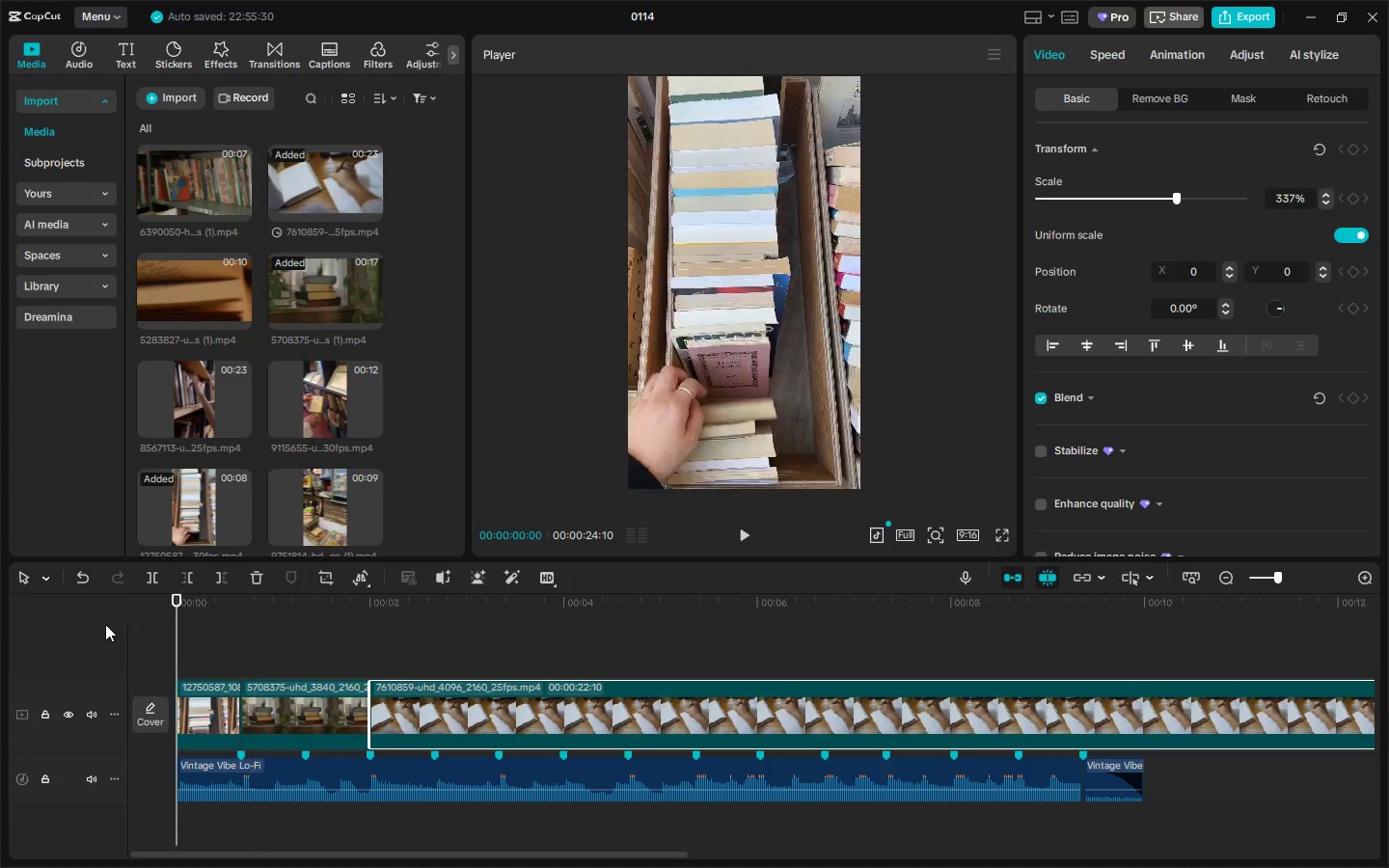 
key(Space)
 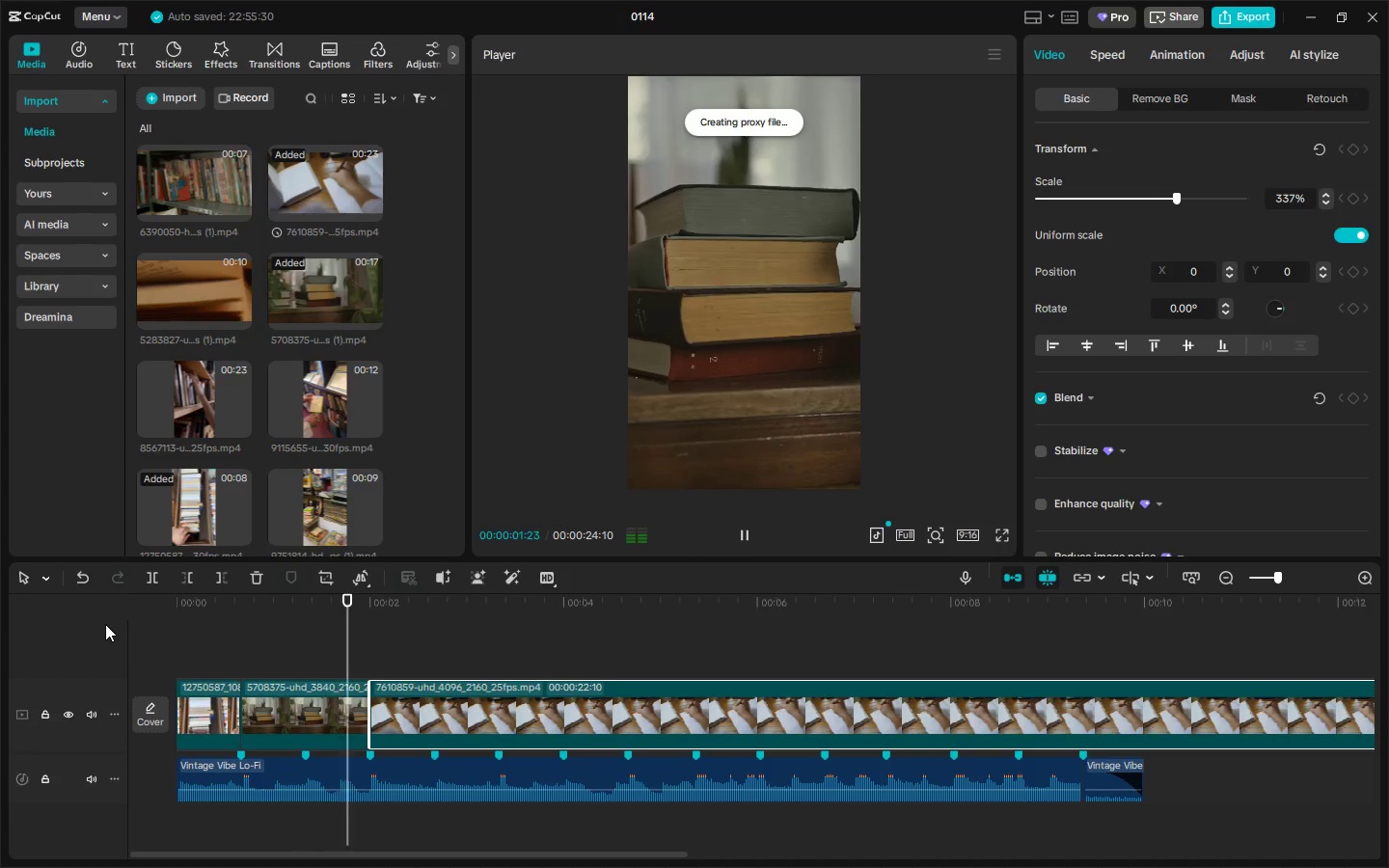 
key(Space)
 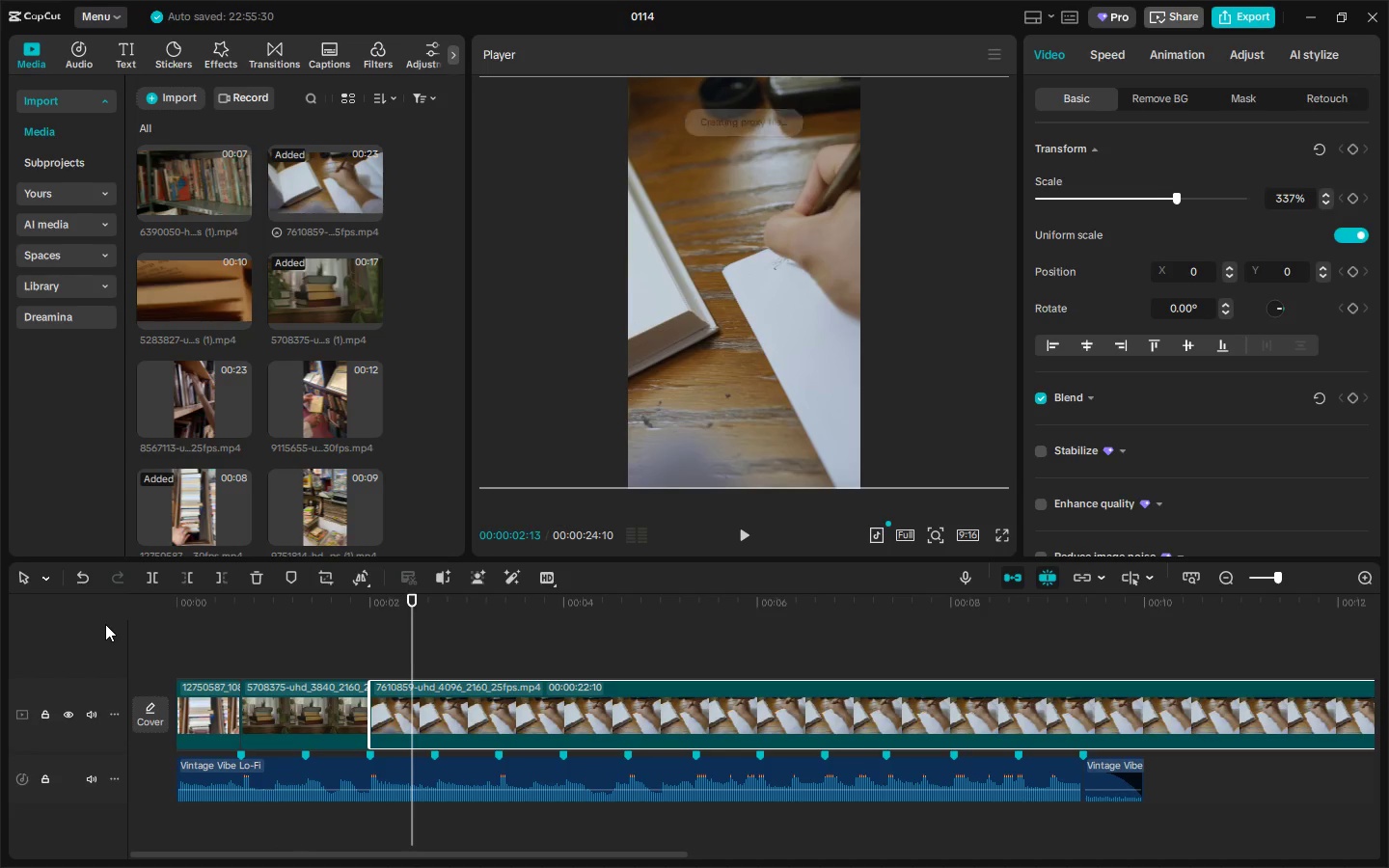 
key(Space)
 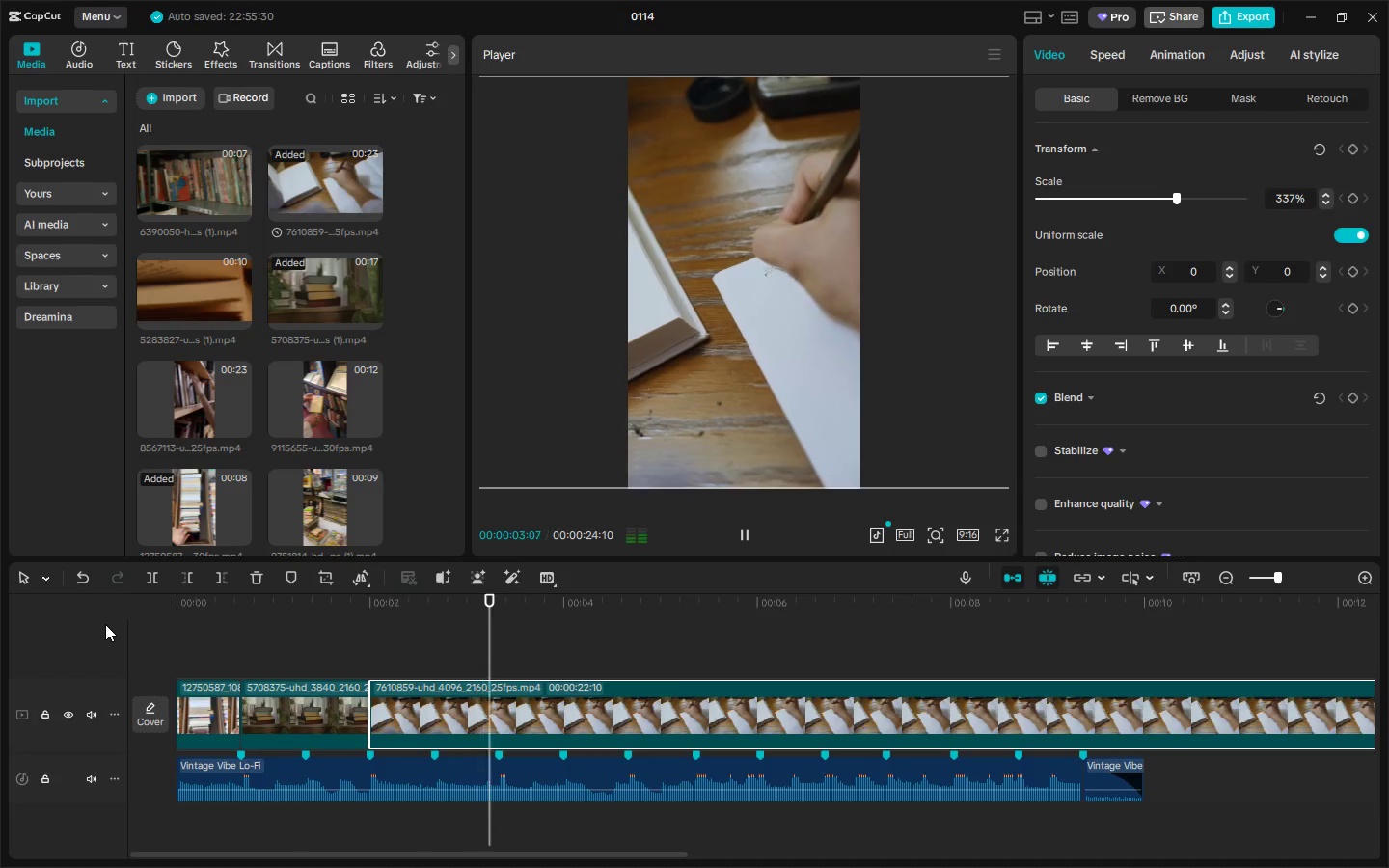 
key(Space)
 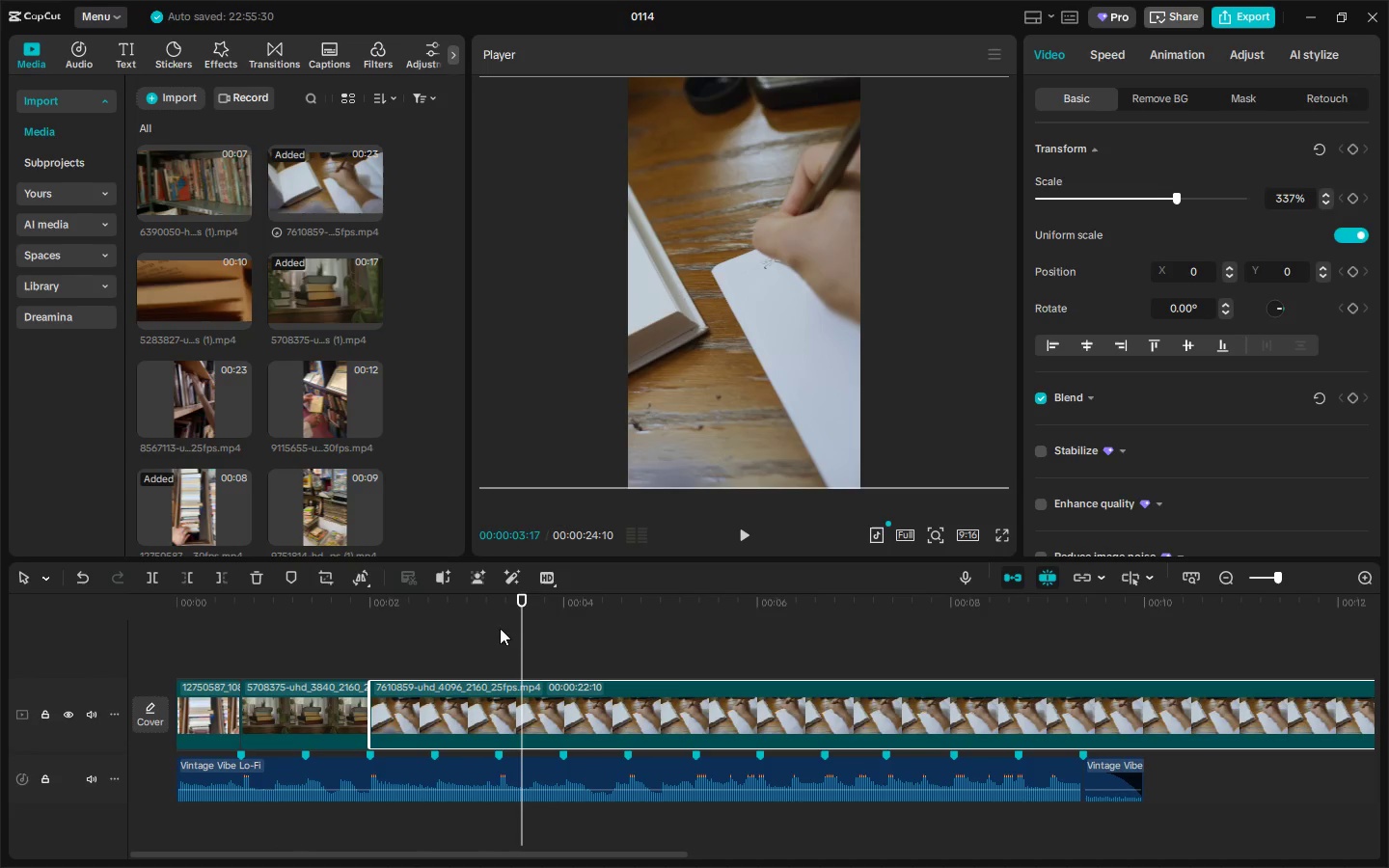 
left_click_drag(start_coordinate=[513, 615], to_coordinate=[496, 612])
 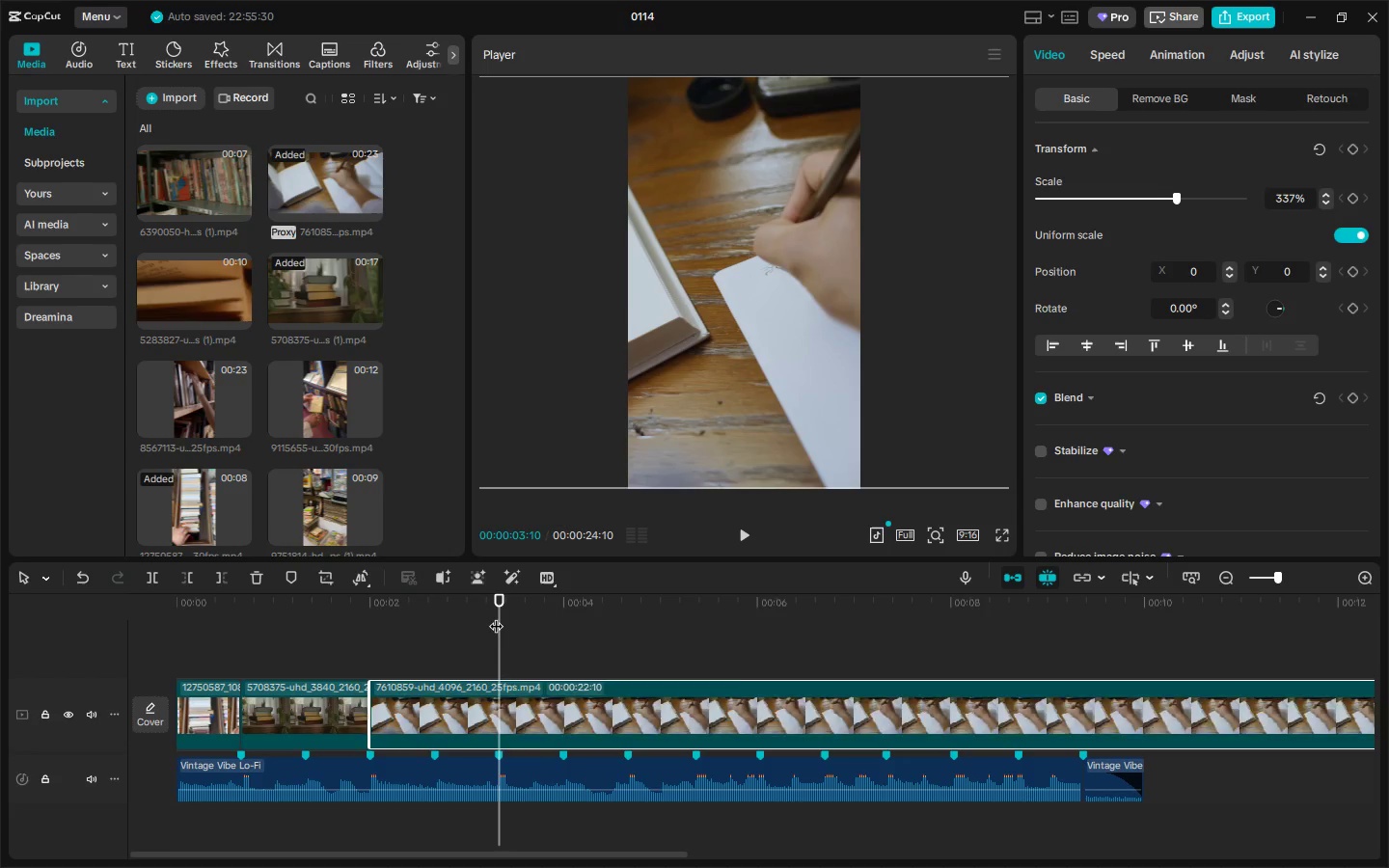 
key(Control+ControlLeft)
 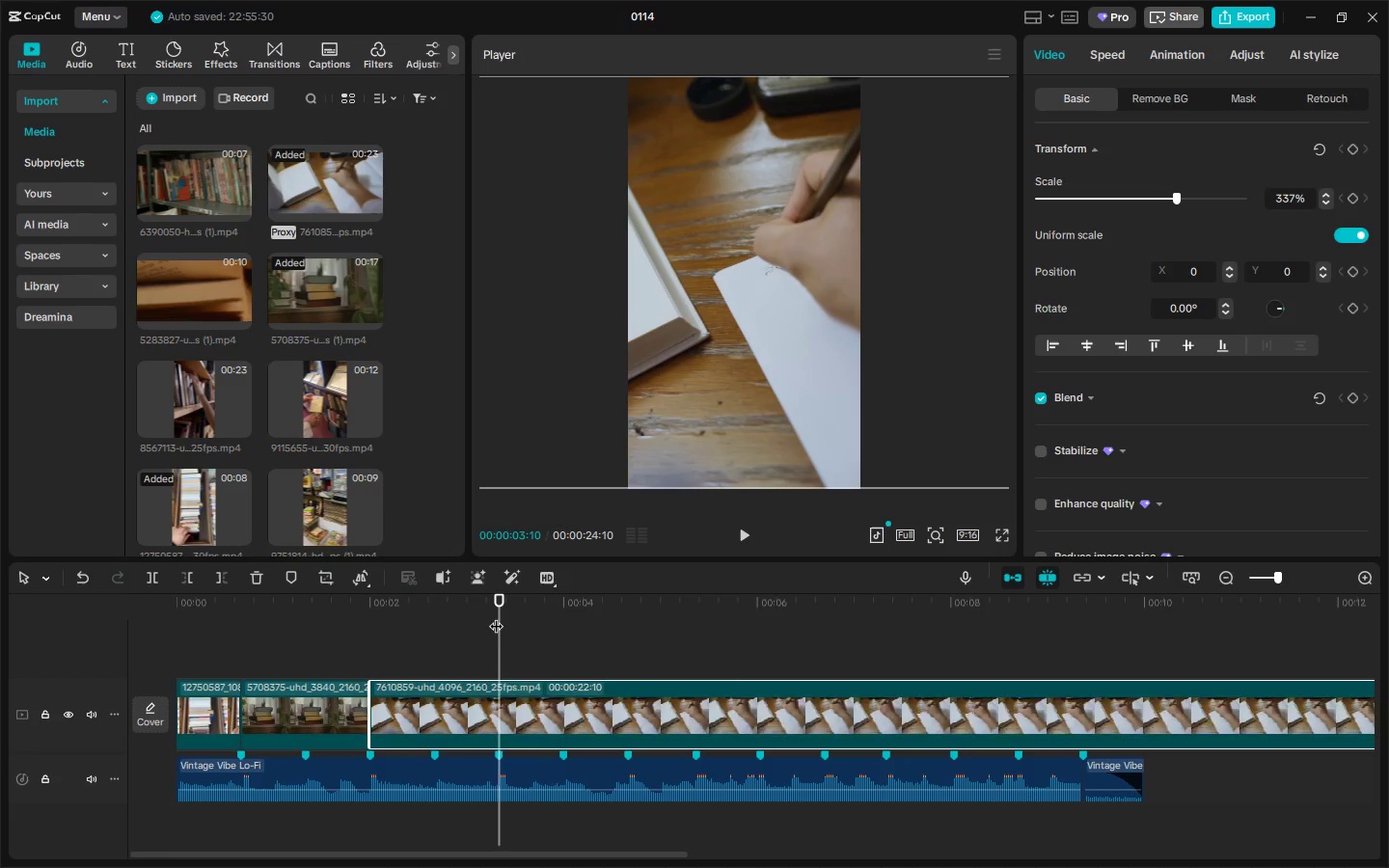 
key(Control+B)
 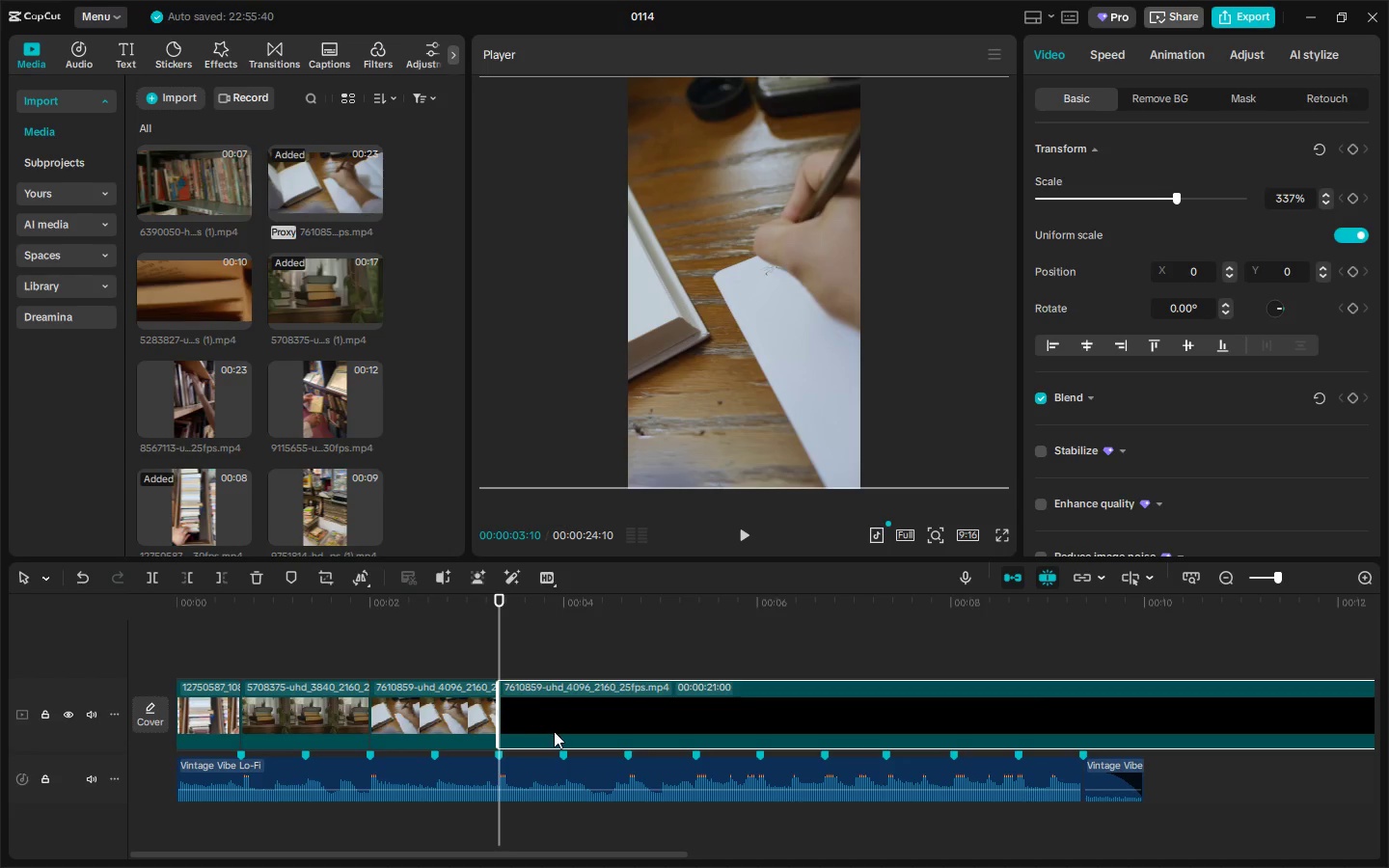 
left_click([554, 731])
 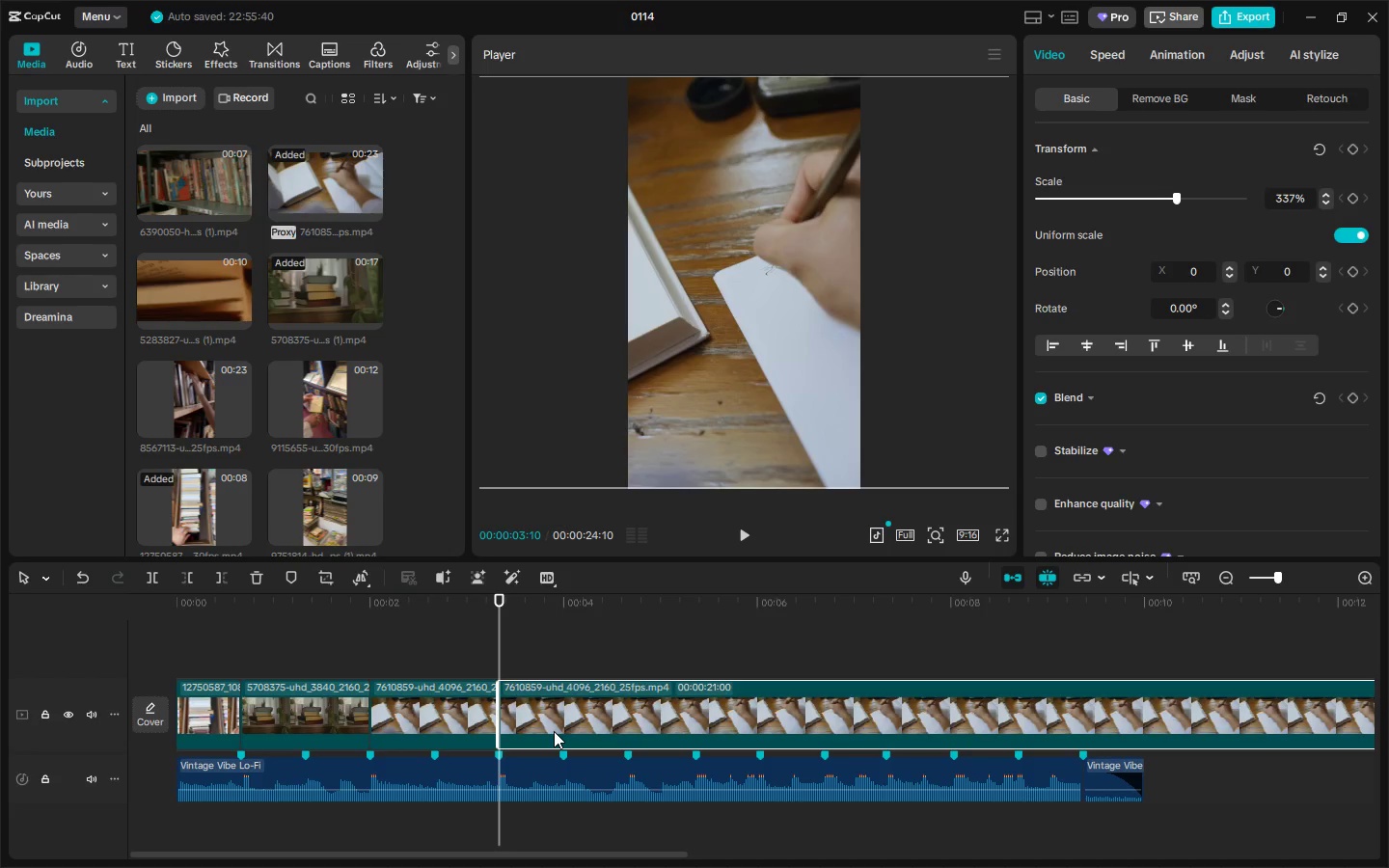 
key(Delete)
 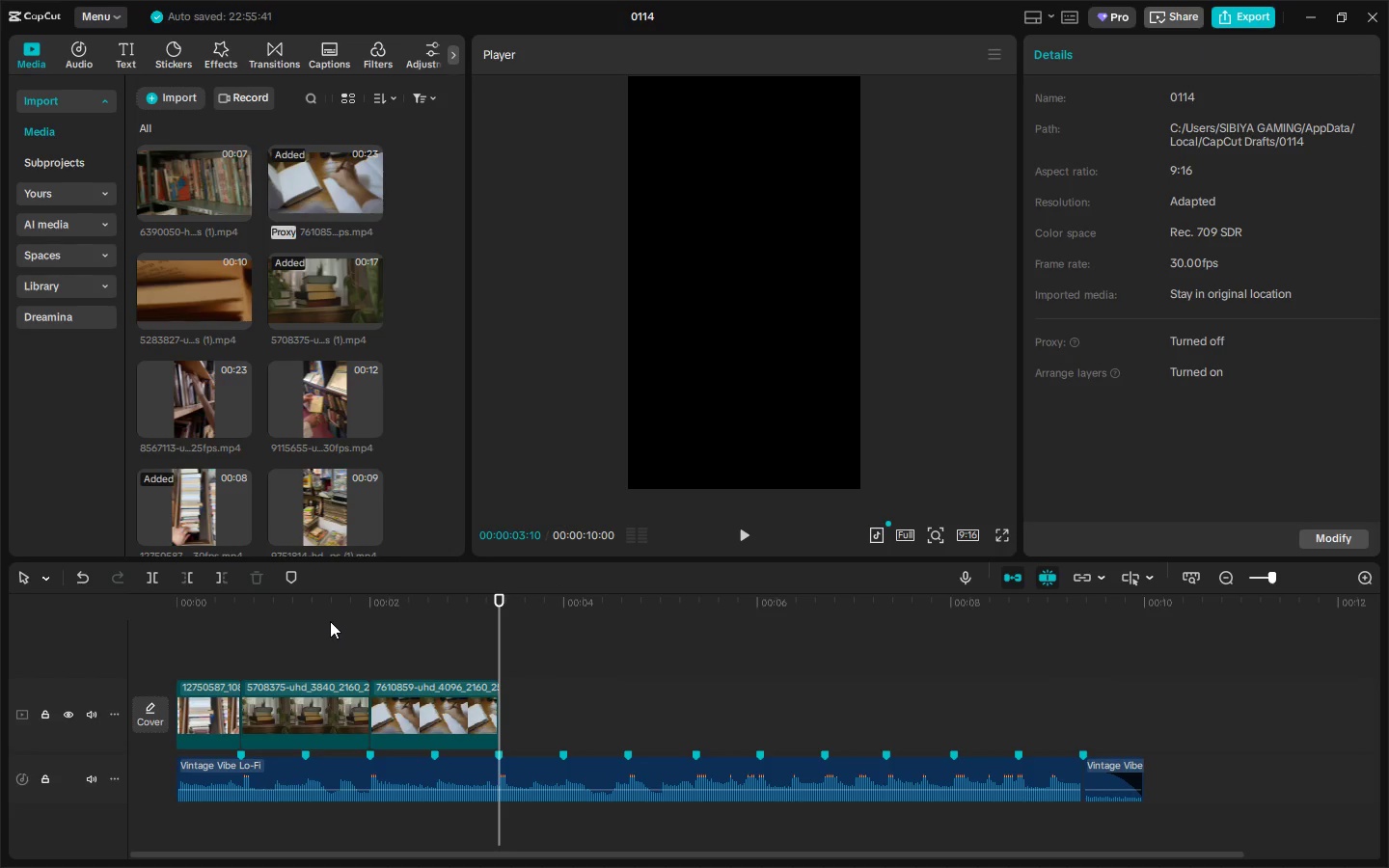 
left_click_drag(start_coordinate=[292, 613], to_coordinate=[89, 603])
 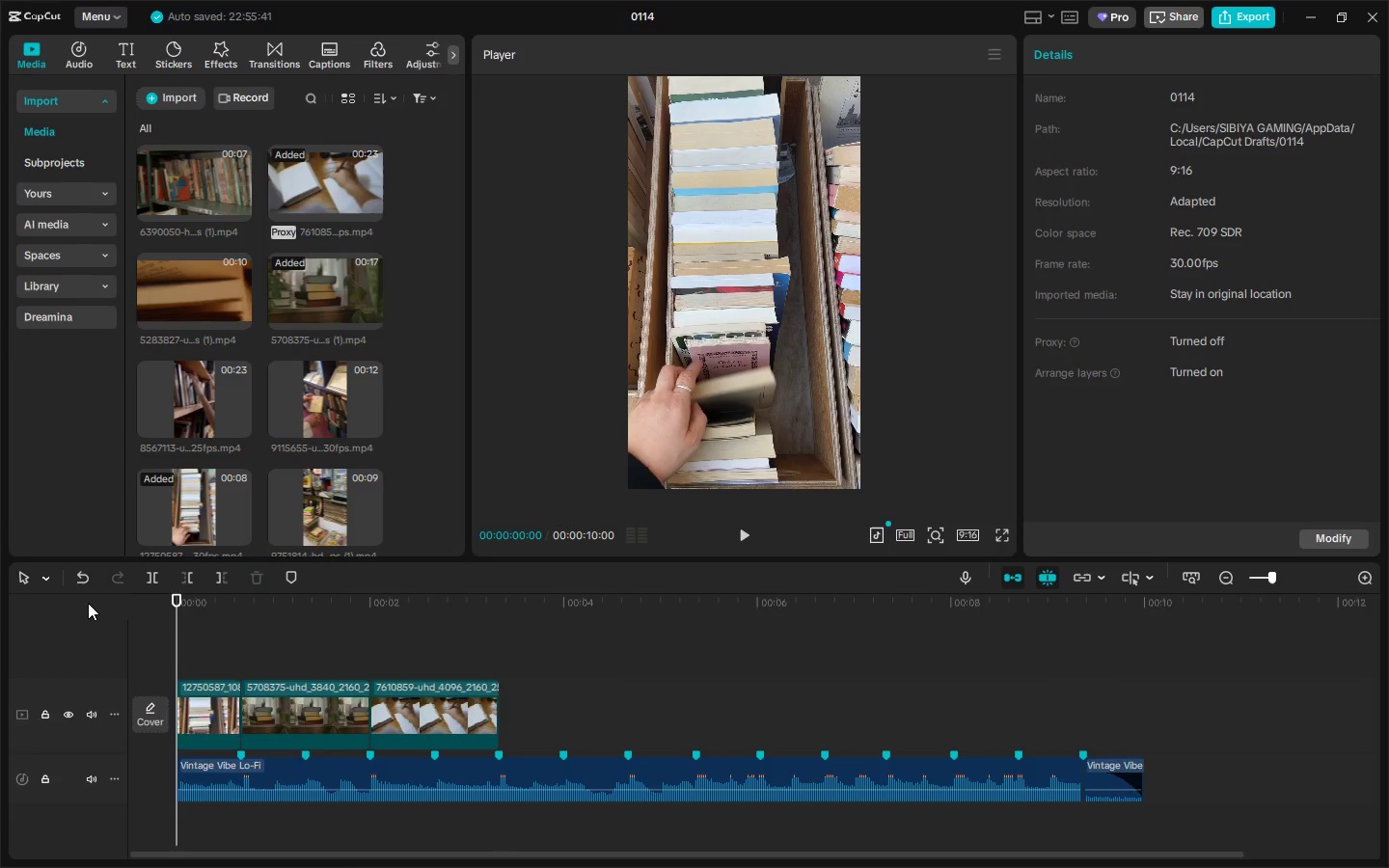 
key(Space)
 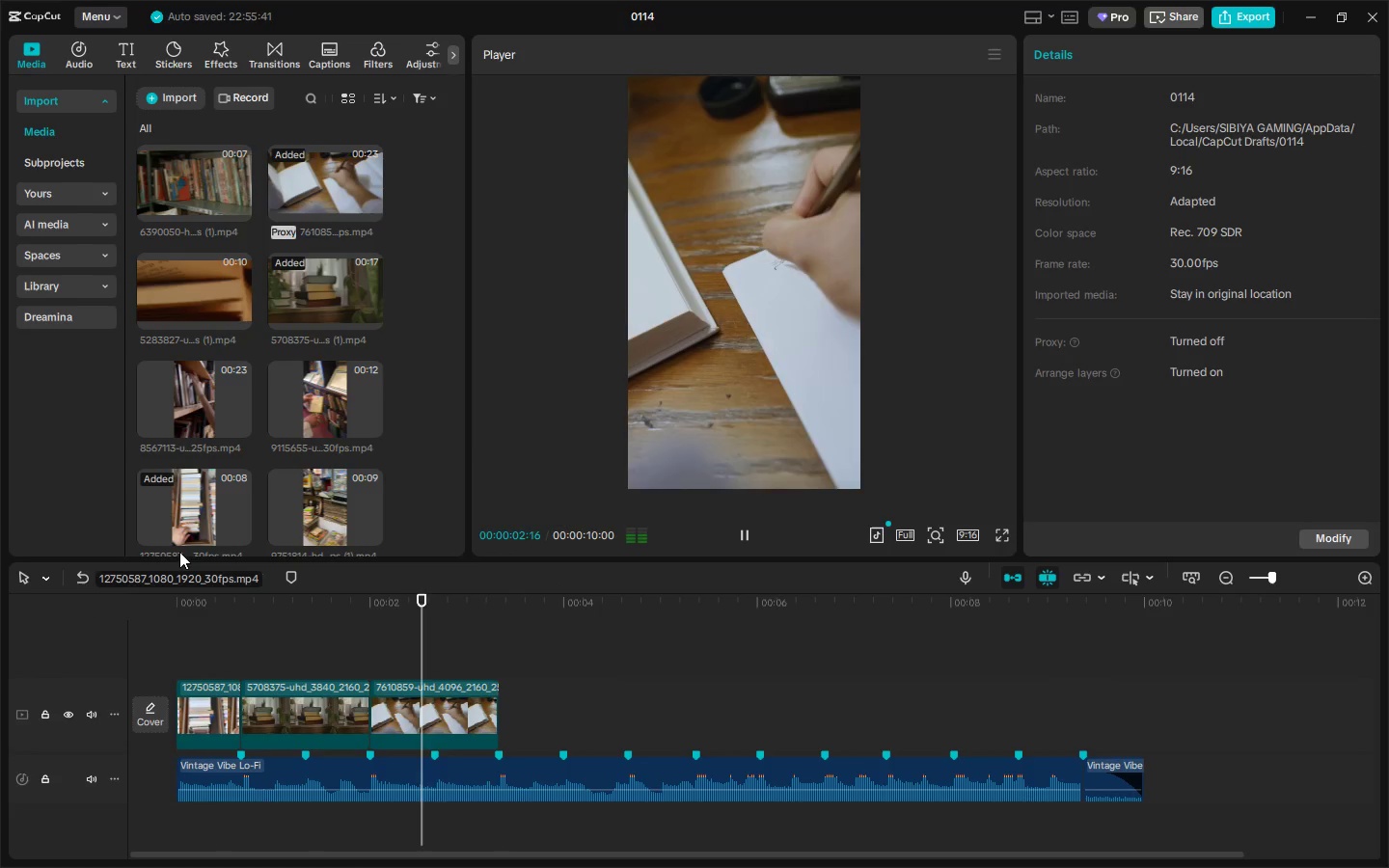 
key(Space)
 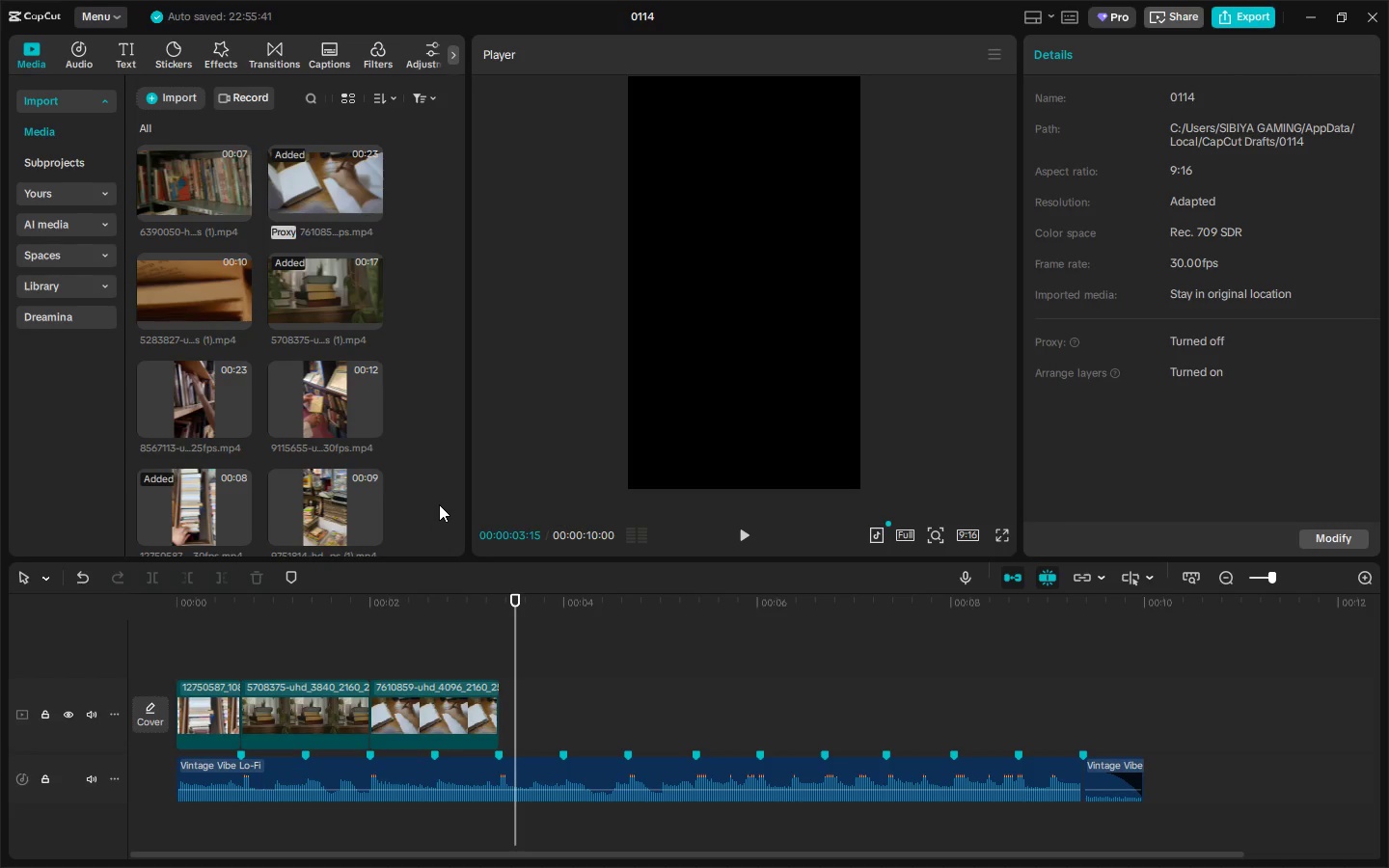 
scroll: coordinate [439, 504], scroll_direction: down, amount: 1.0
 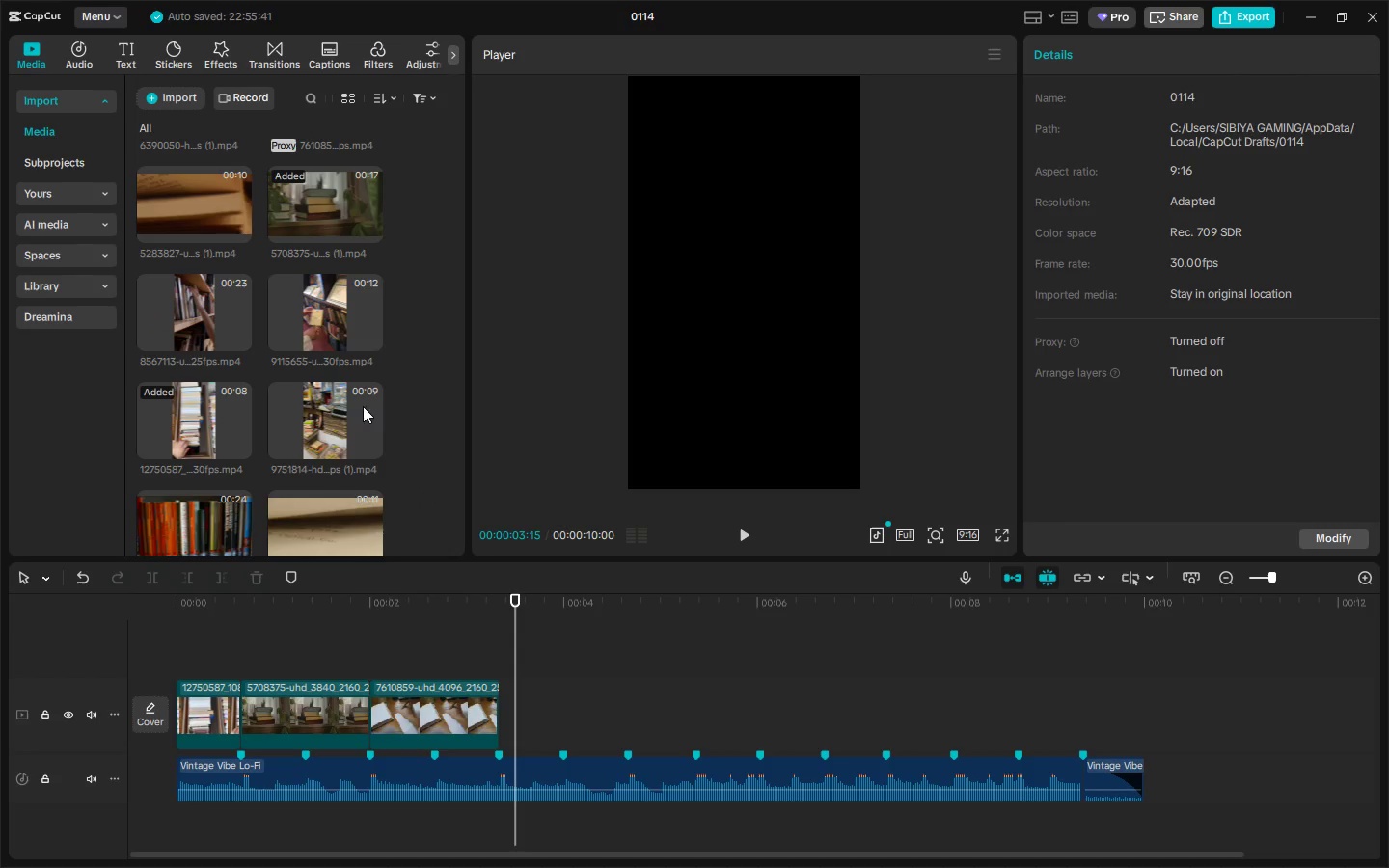 
left_click_drag(start_coordinate=[310, 301], to_coordinate=[503, 719])
 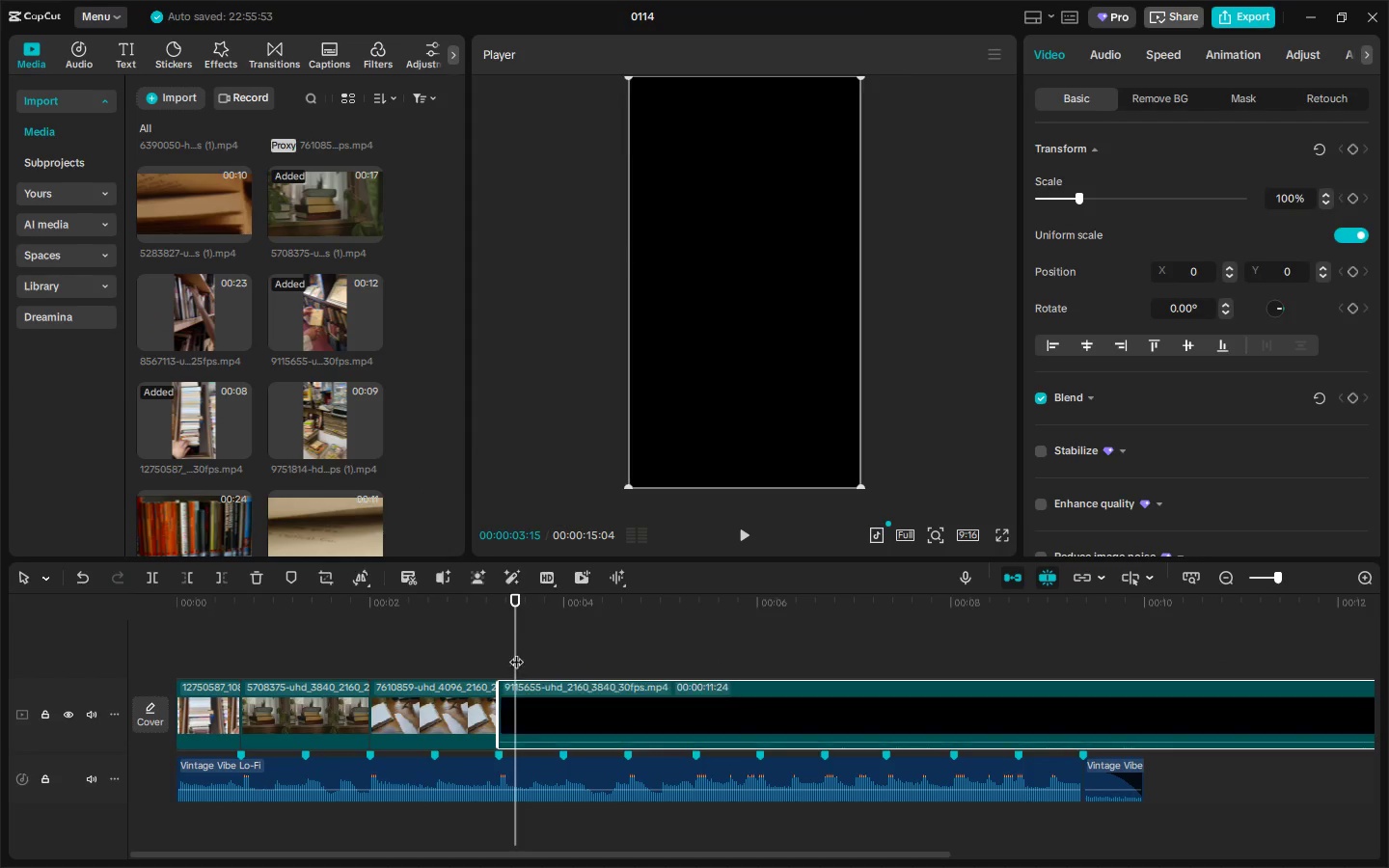 
key(Space)
 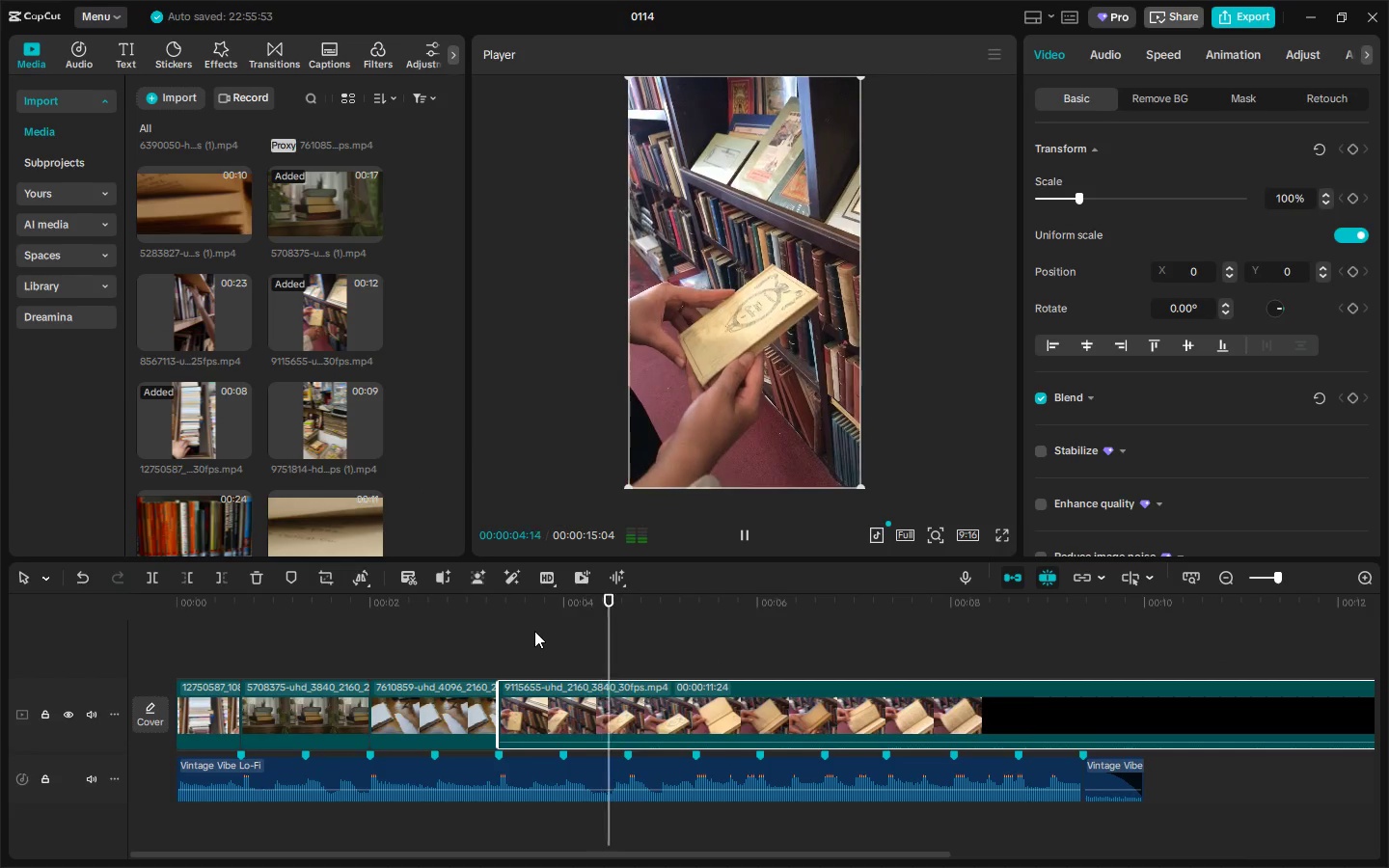 
key(Space)
 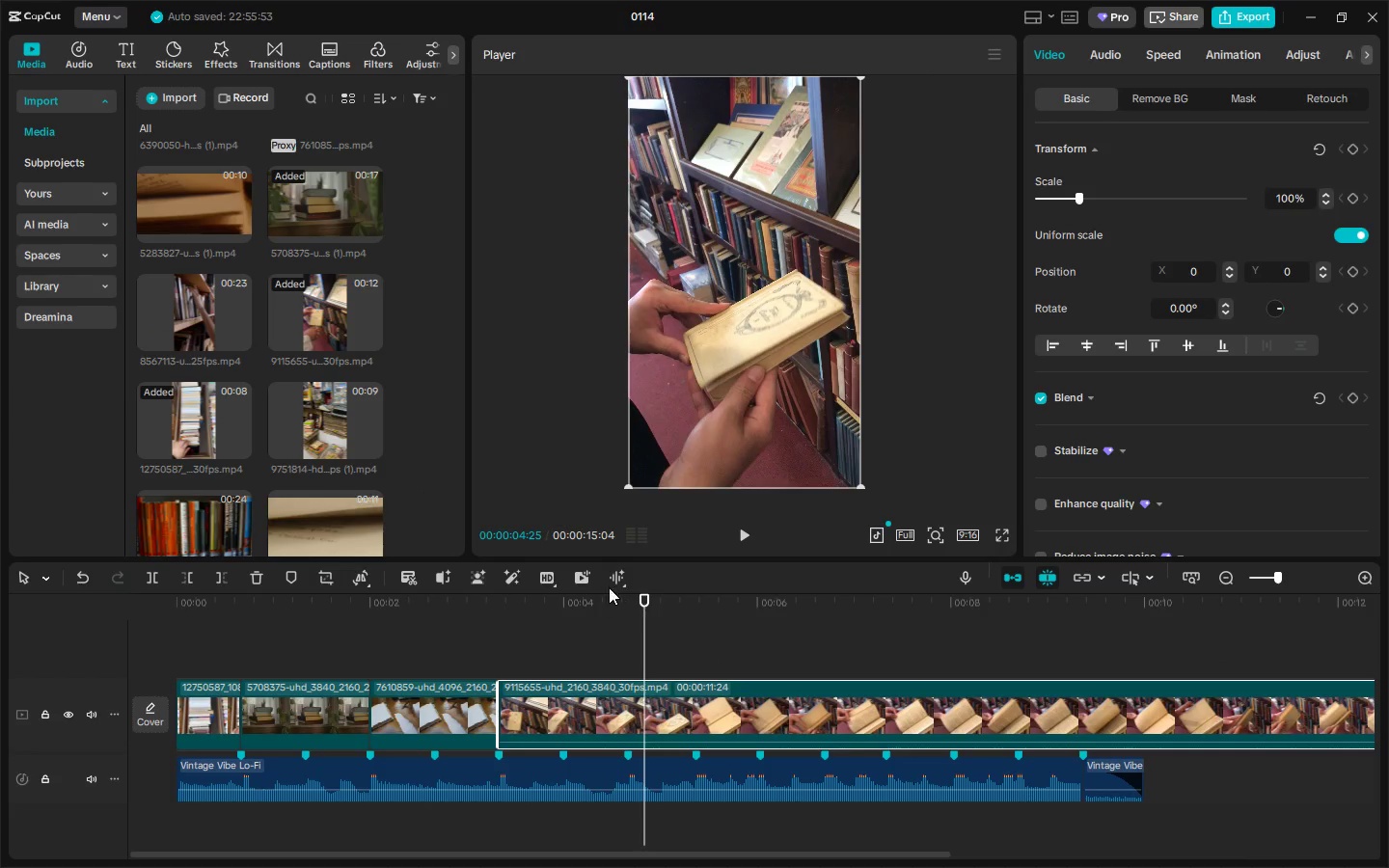 
left_click_drag(start_coordinate=[620, 607], to_coordinate=[935, 600])
 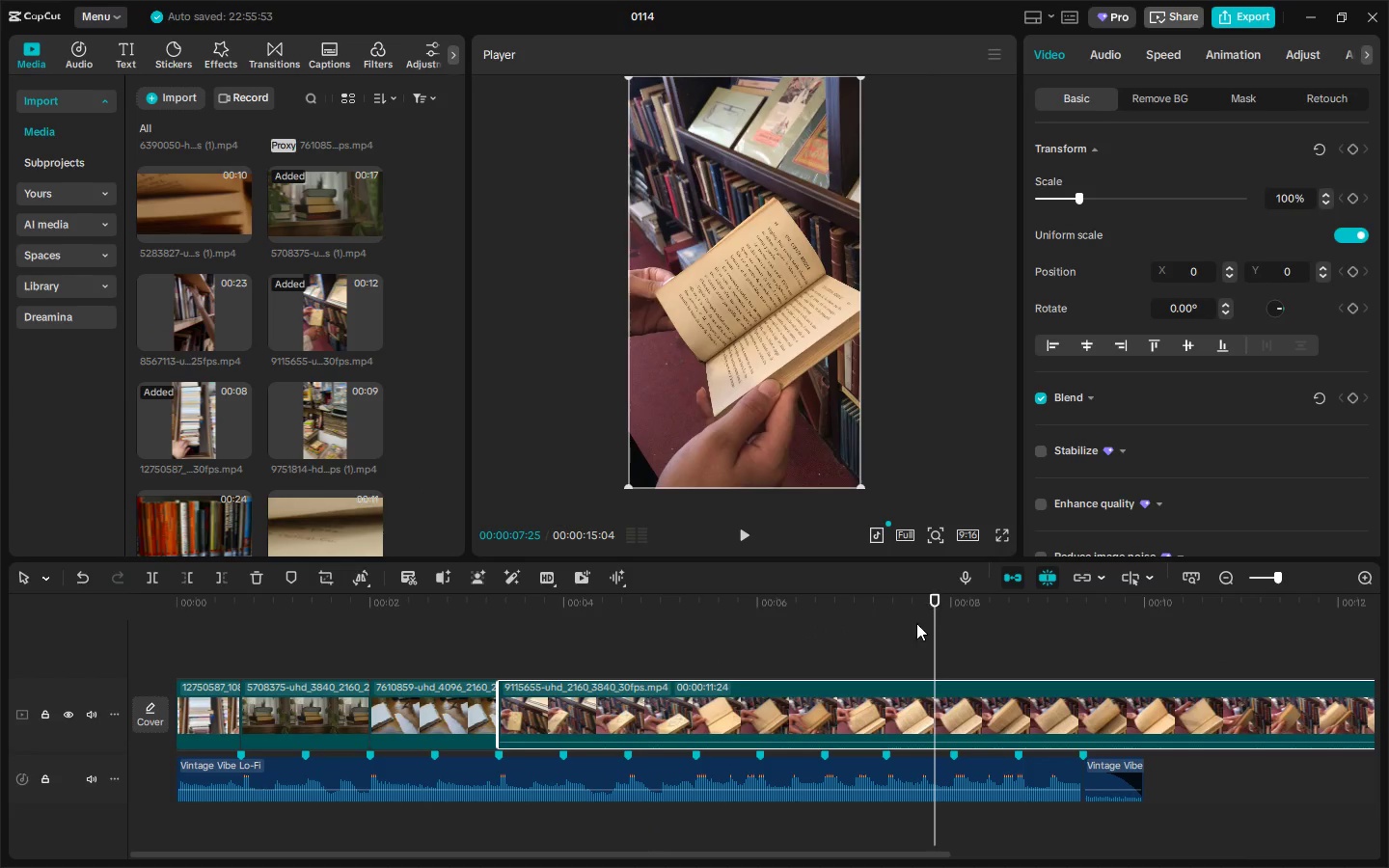 
key(Control+ControlLeft)
 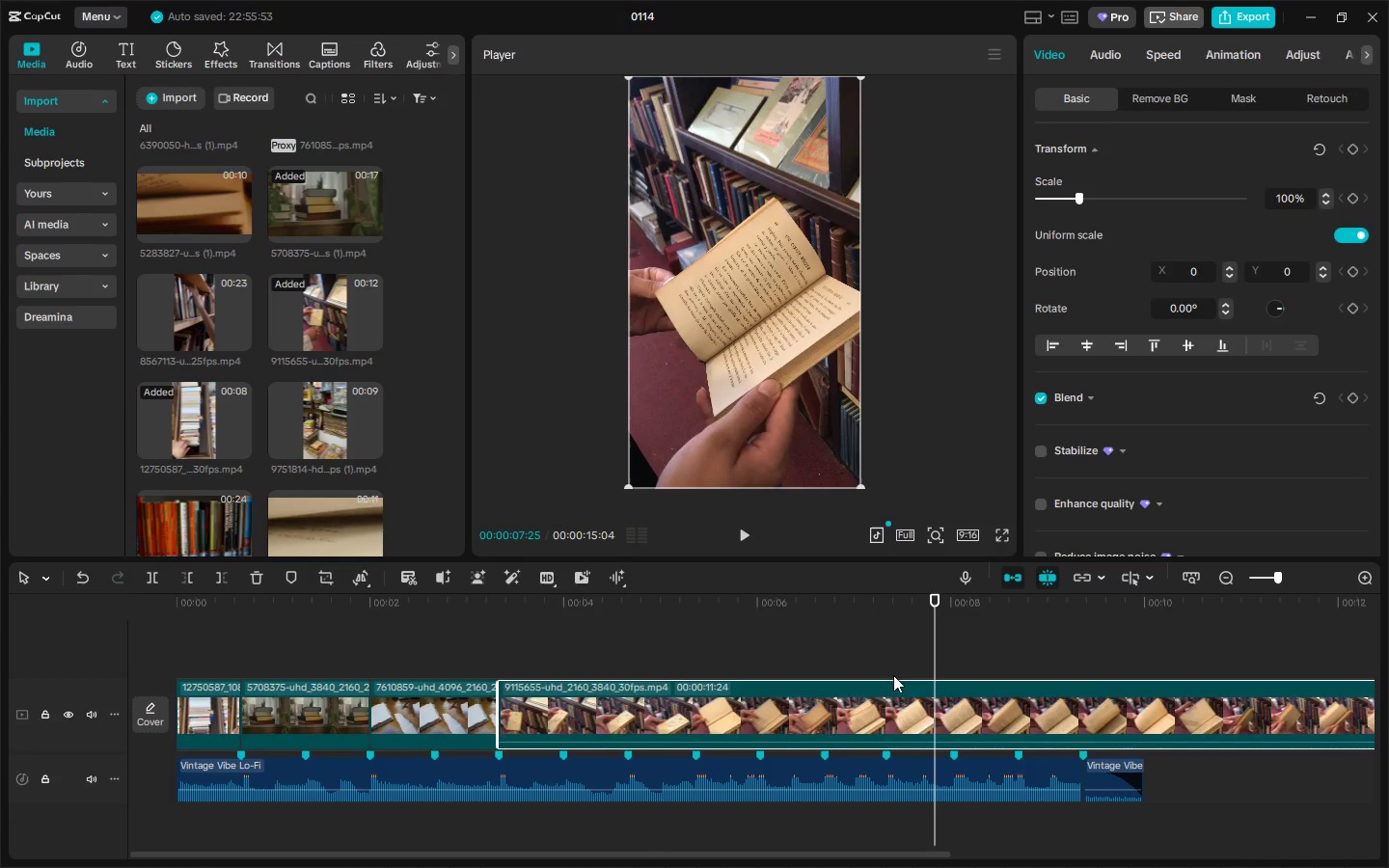 
key(Control+B)
 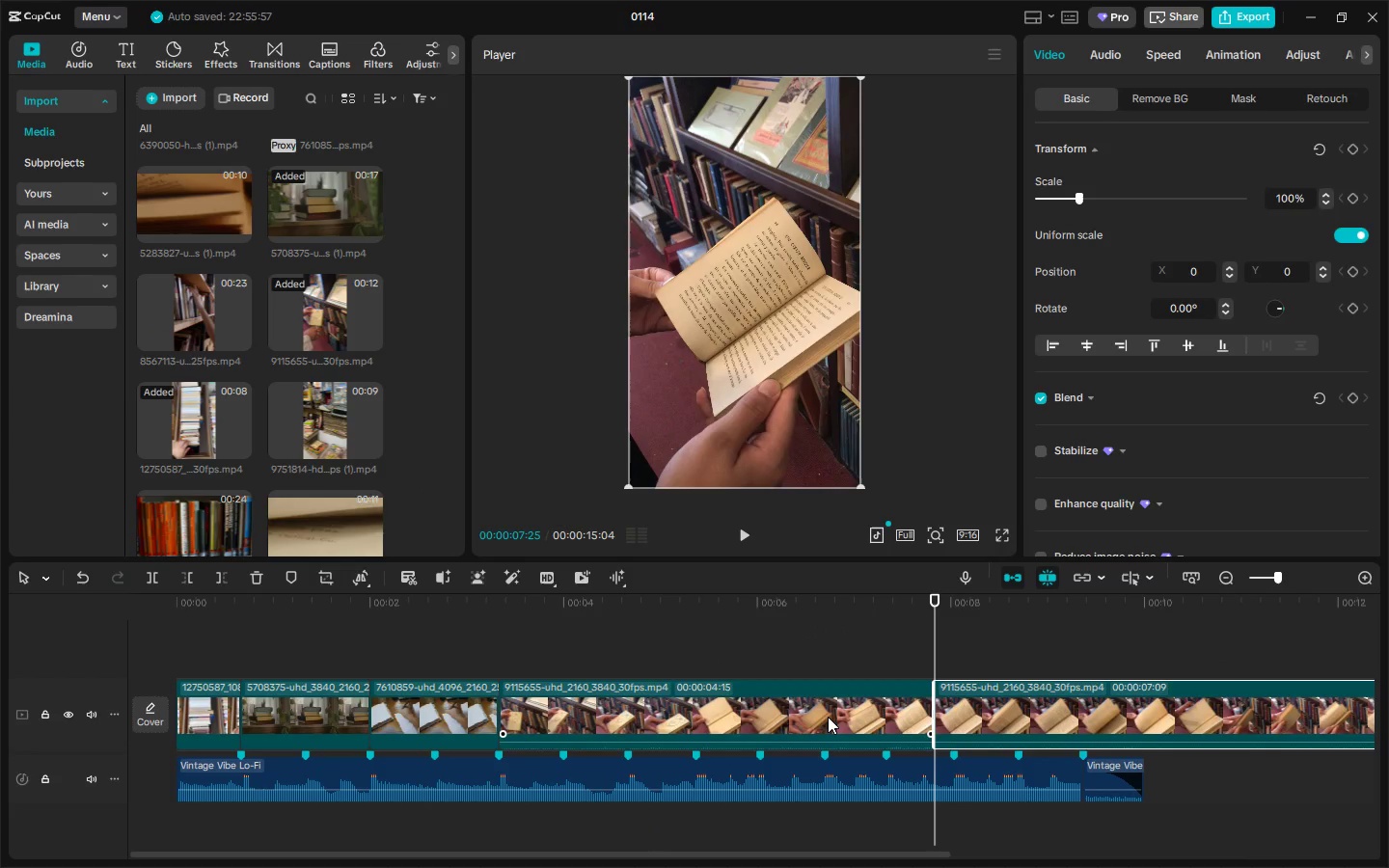 
left_click([828, 717])
 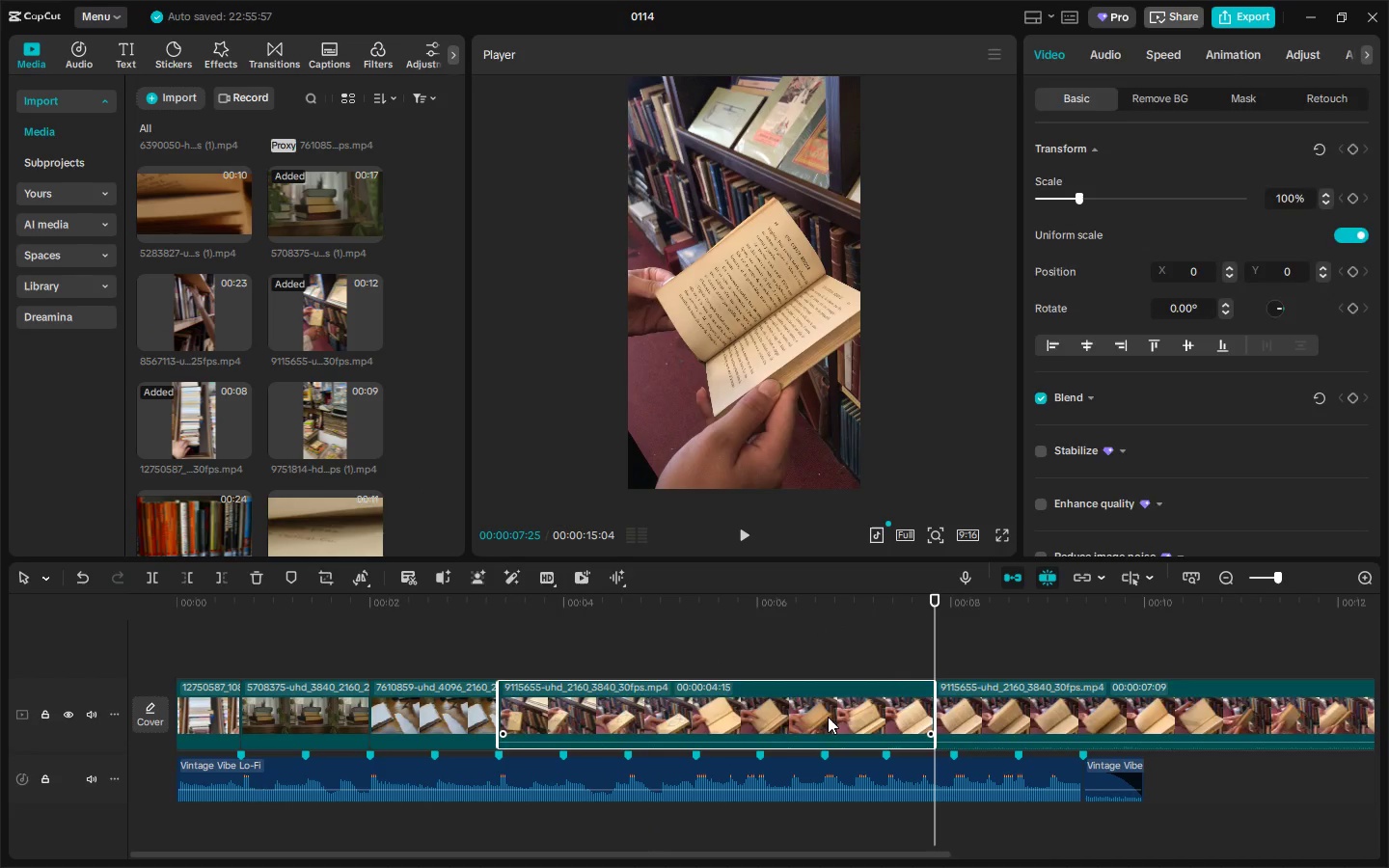 
key(Delete)
 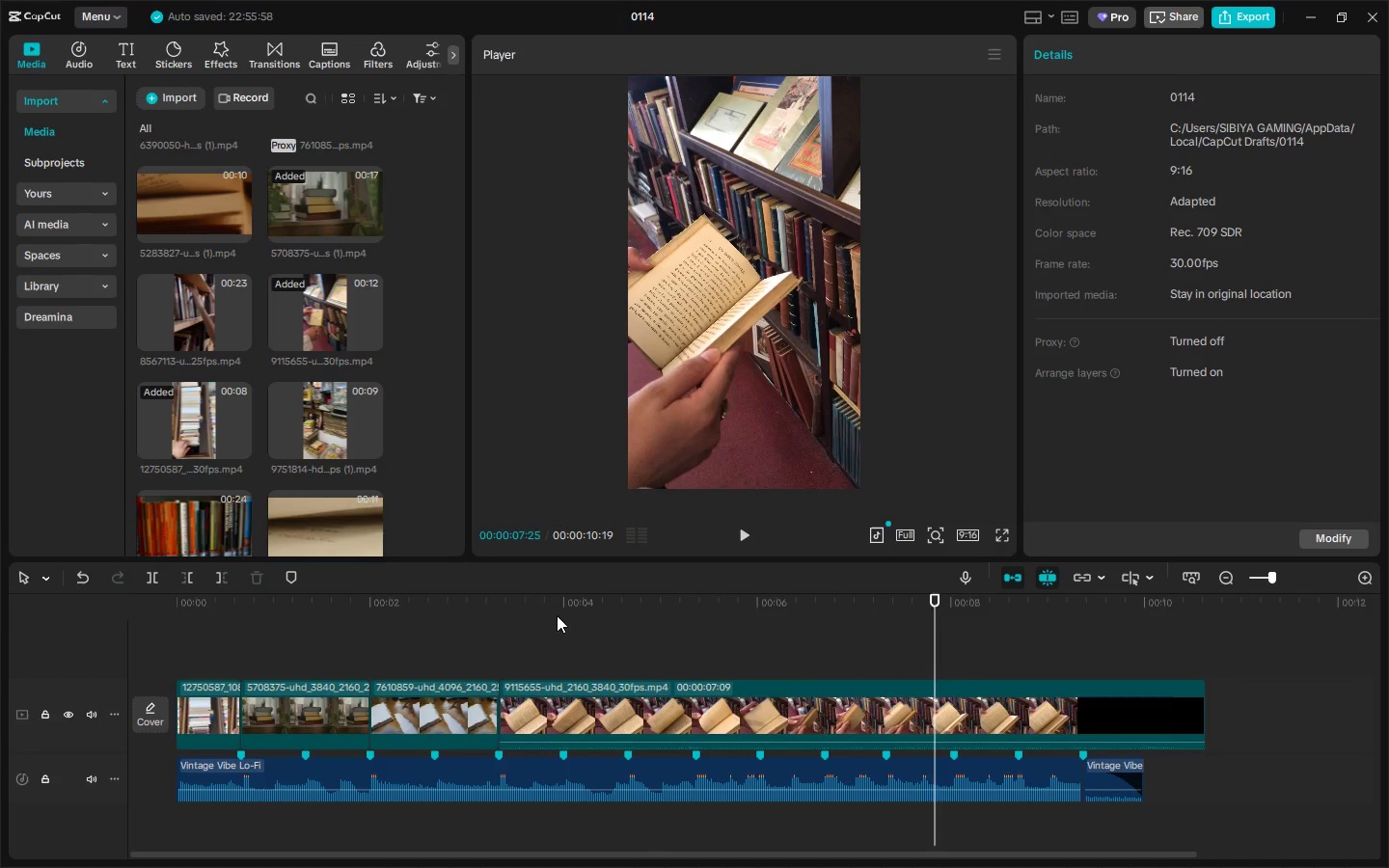 
left_click_drag(start_coordinate=[554, 615], to_coordinate=[453, 617])
 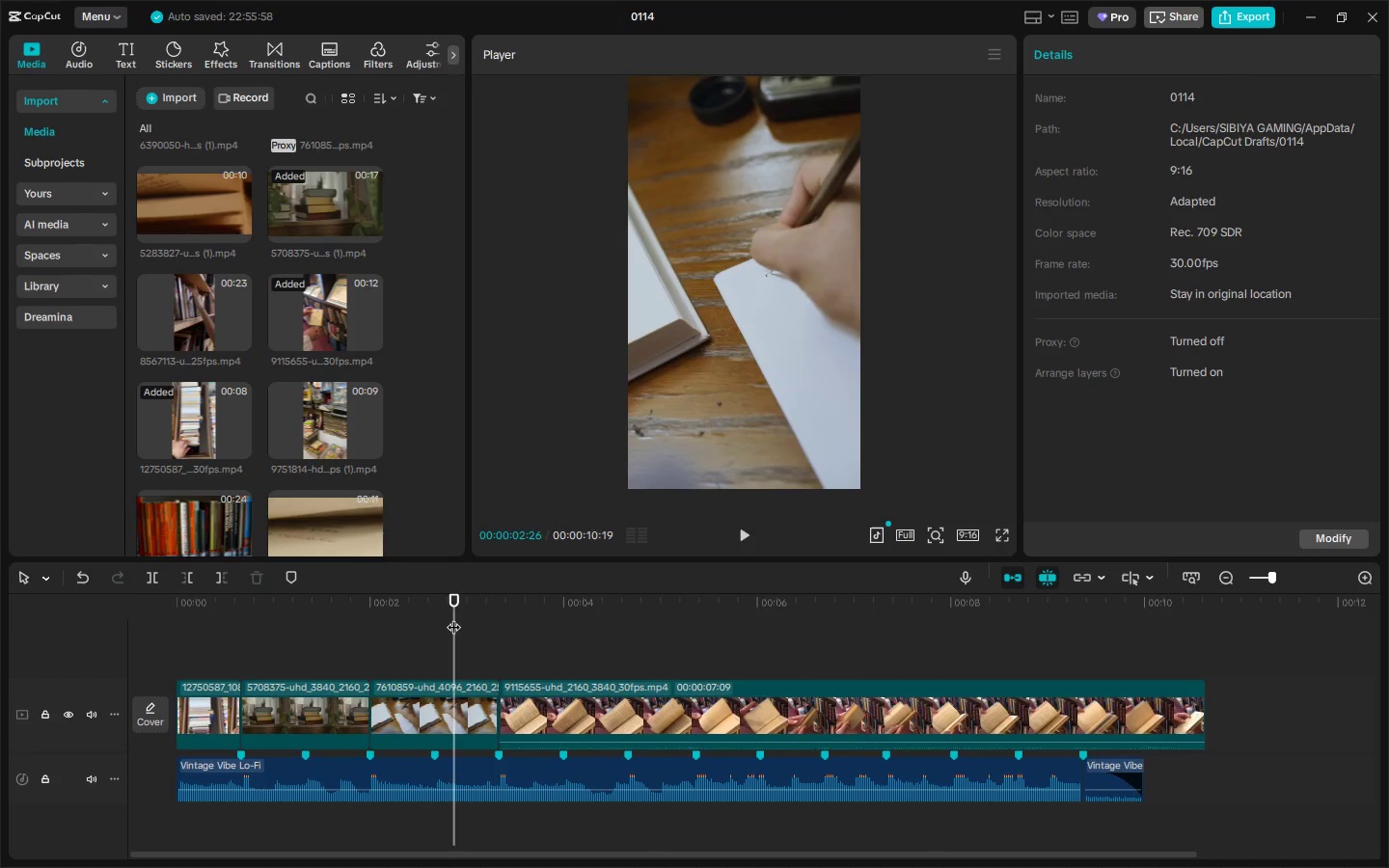 
key(Space)
 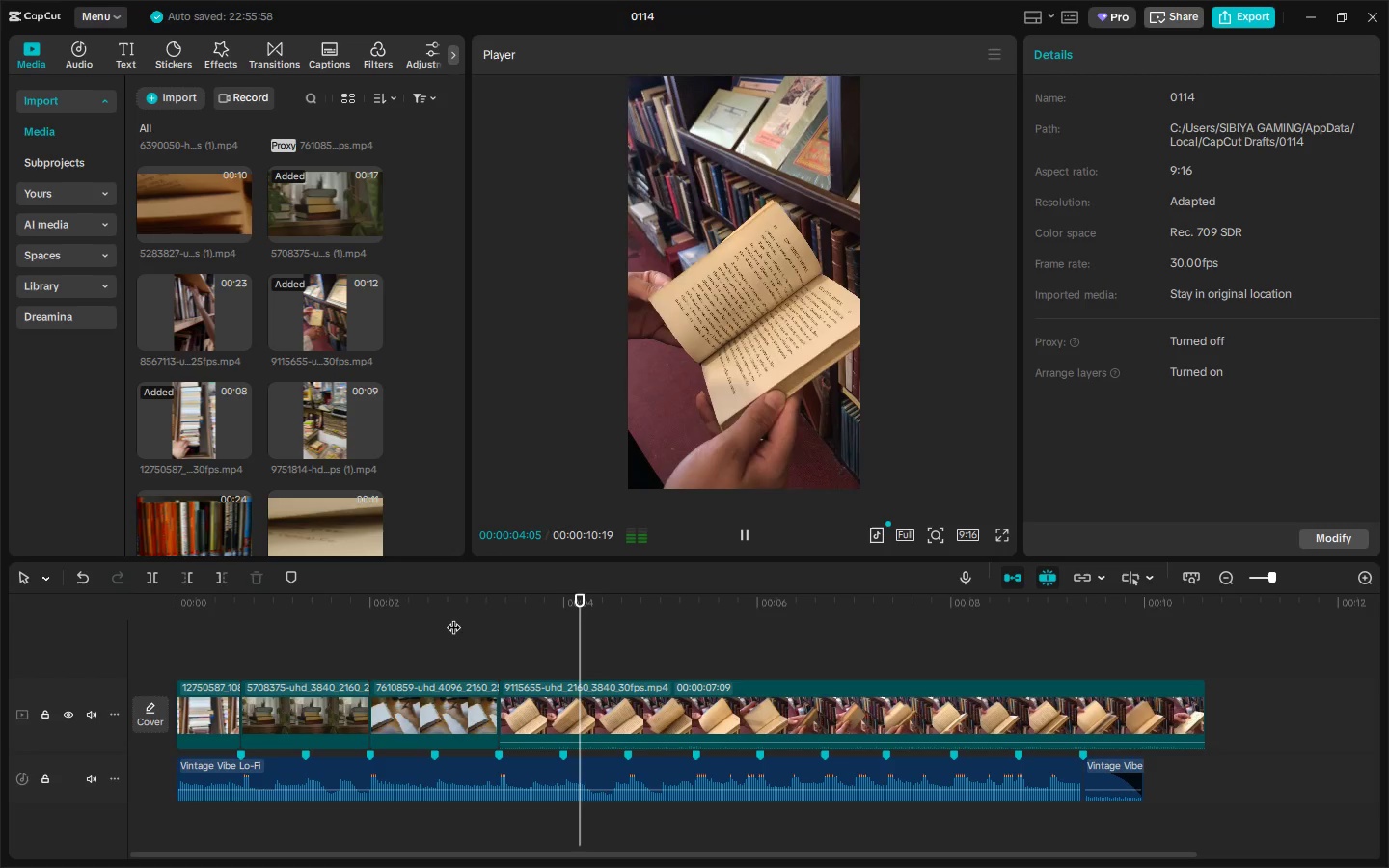 
key(Space)
 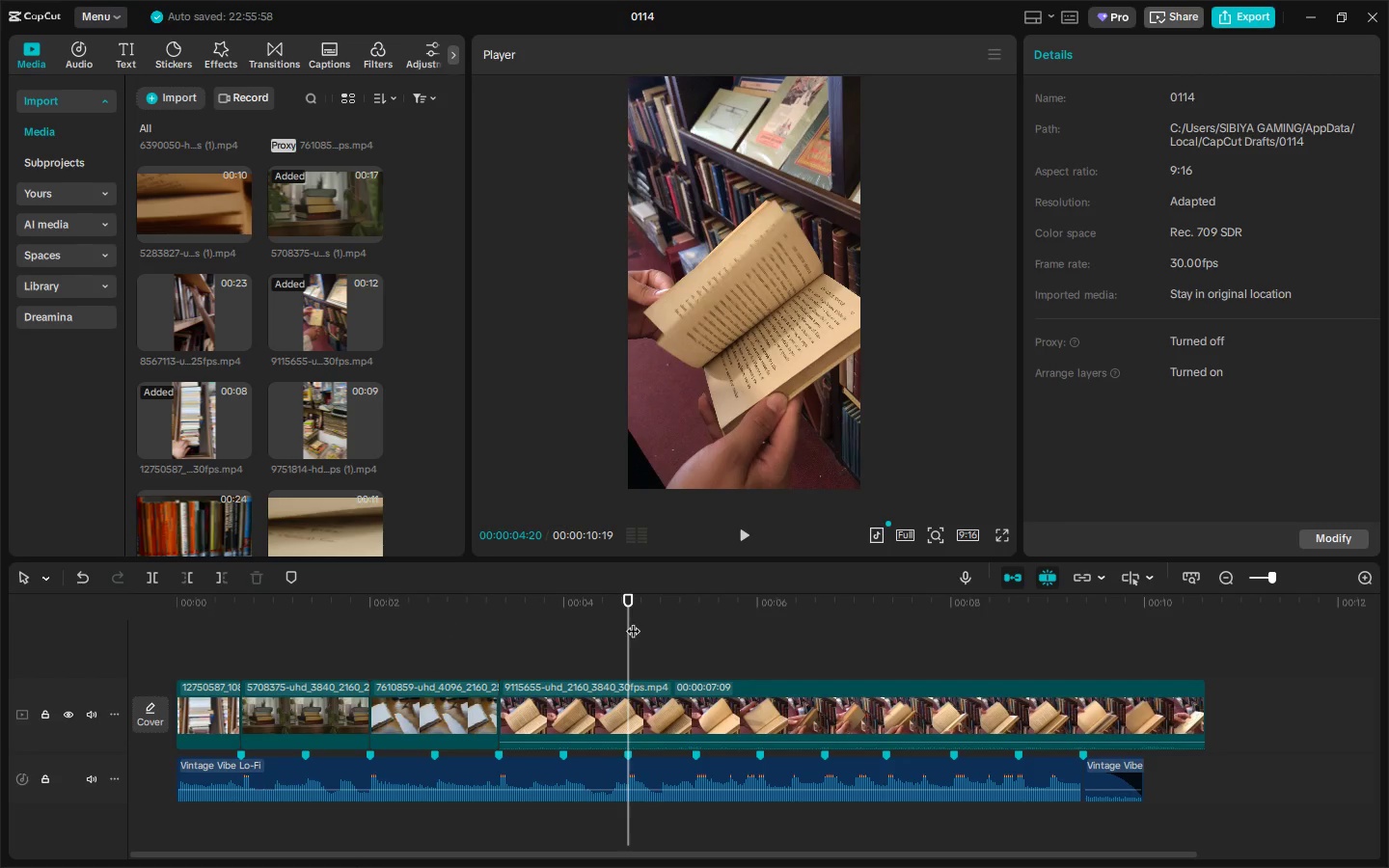 
left_click_drag(start_coordinate=[631, 608], to_coordinate=[615, 604])
 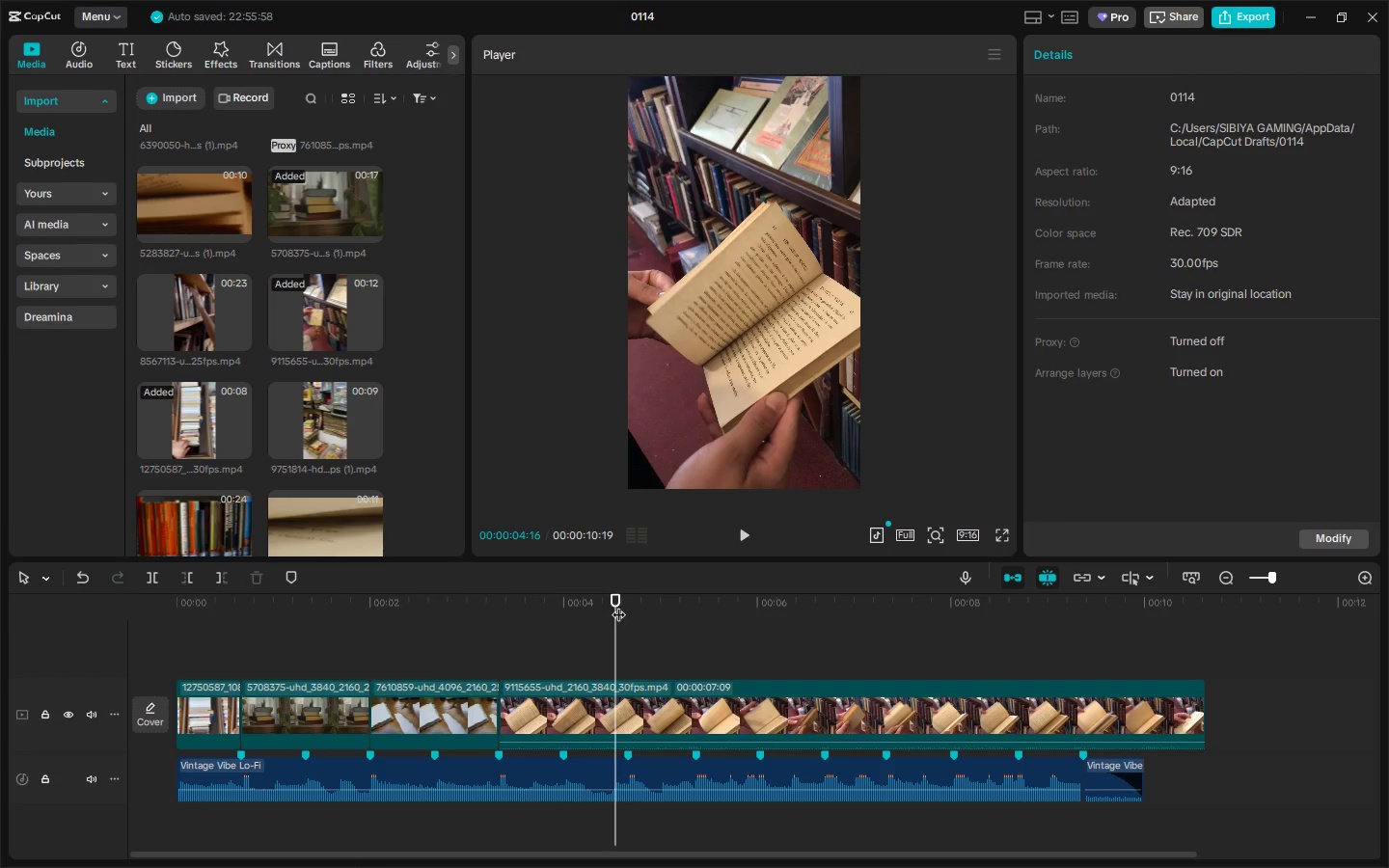 
left_click_drag(start_coordinate=[618, 605], to_coordinate=[624, 605])
 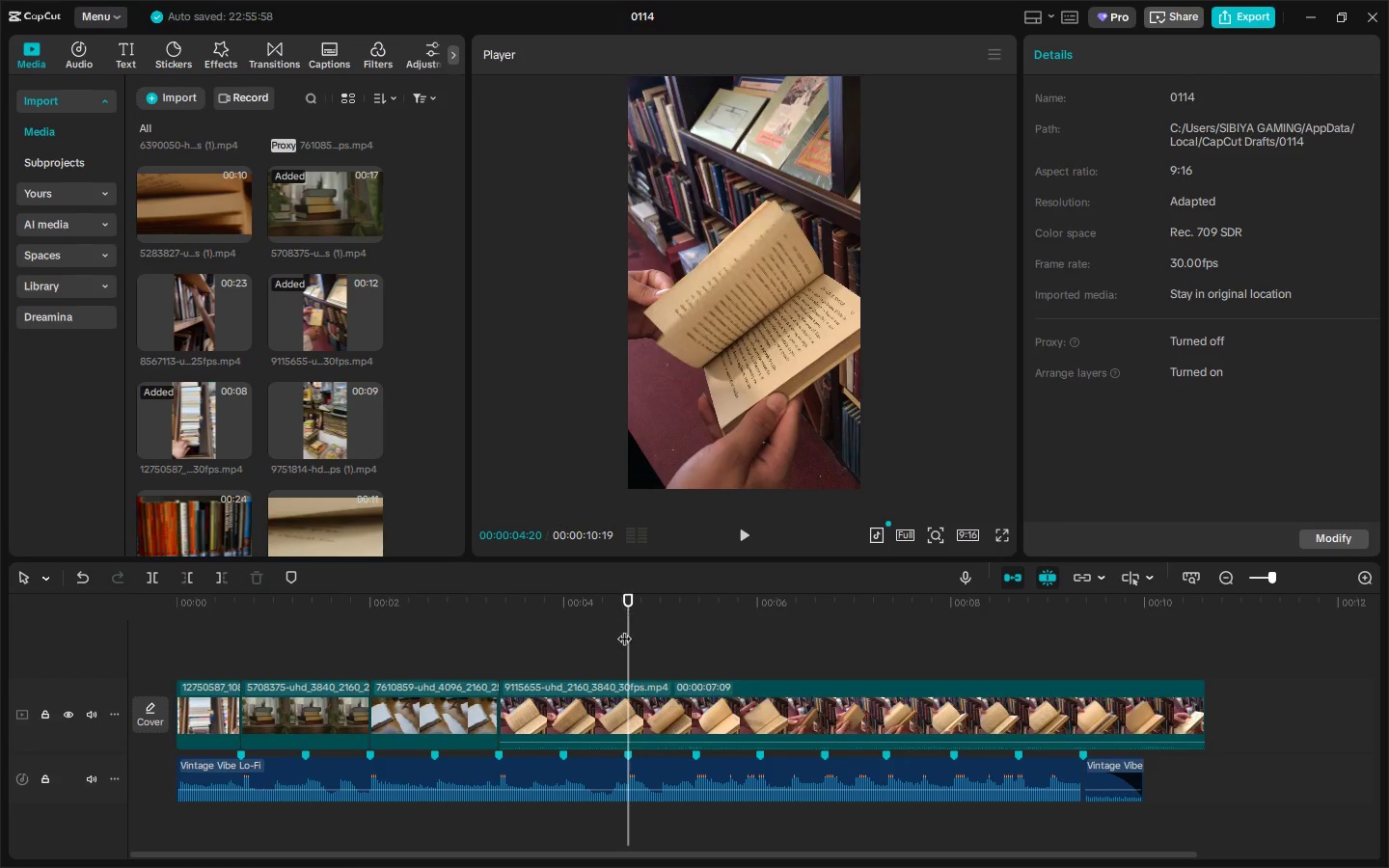 
key(Control+ControlLeft)
 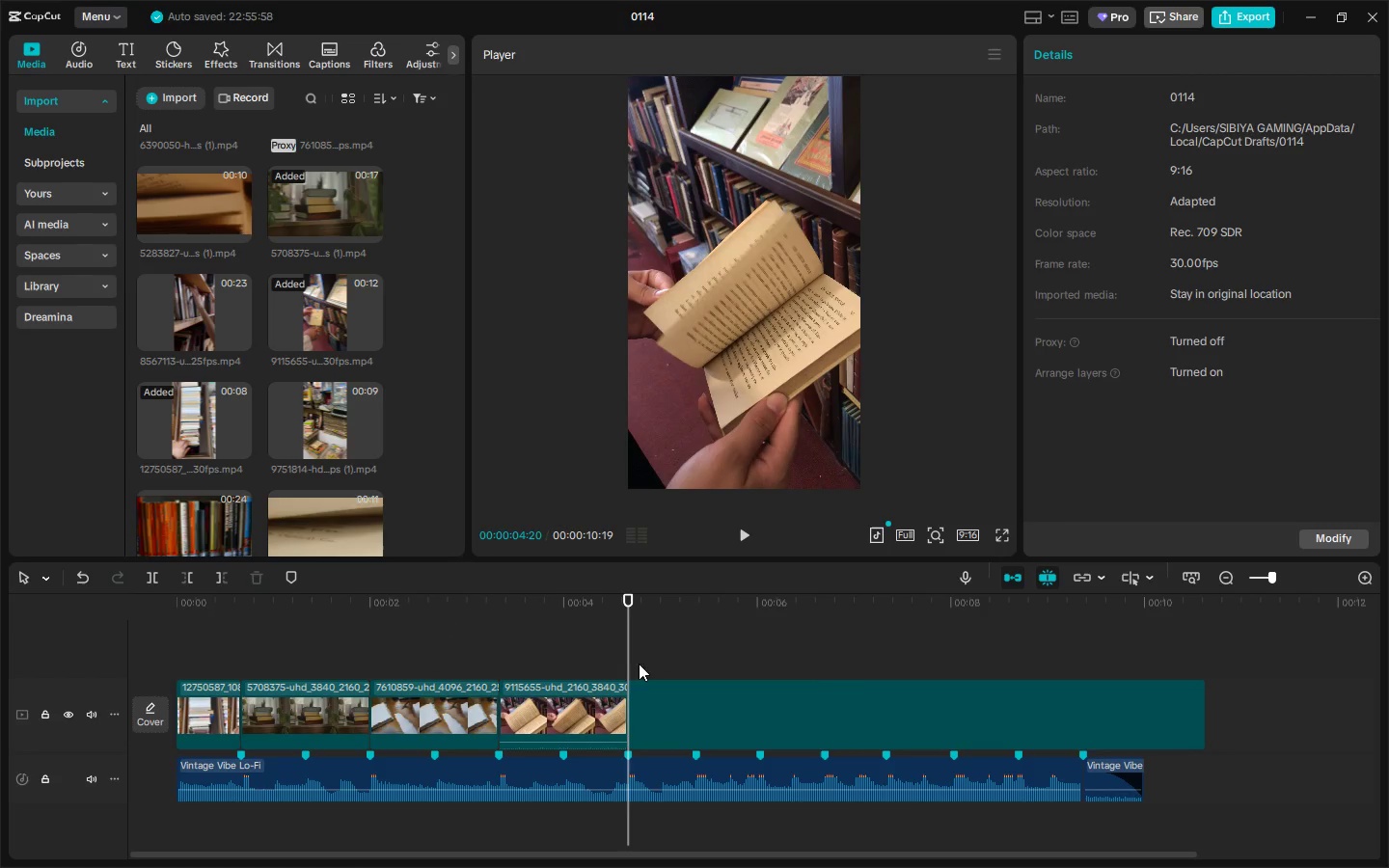 
key(Control+B)
 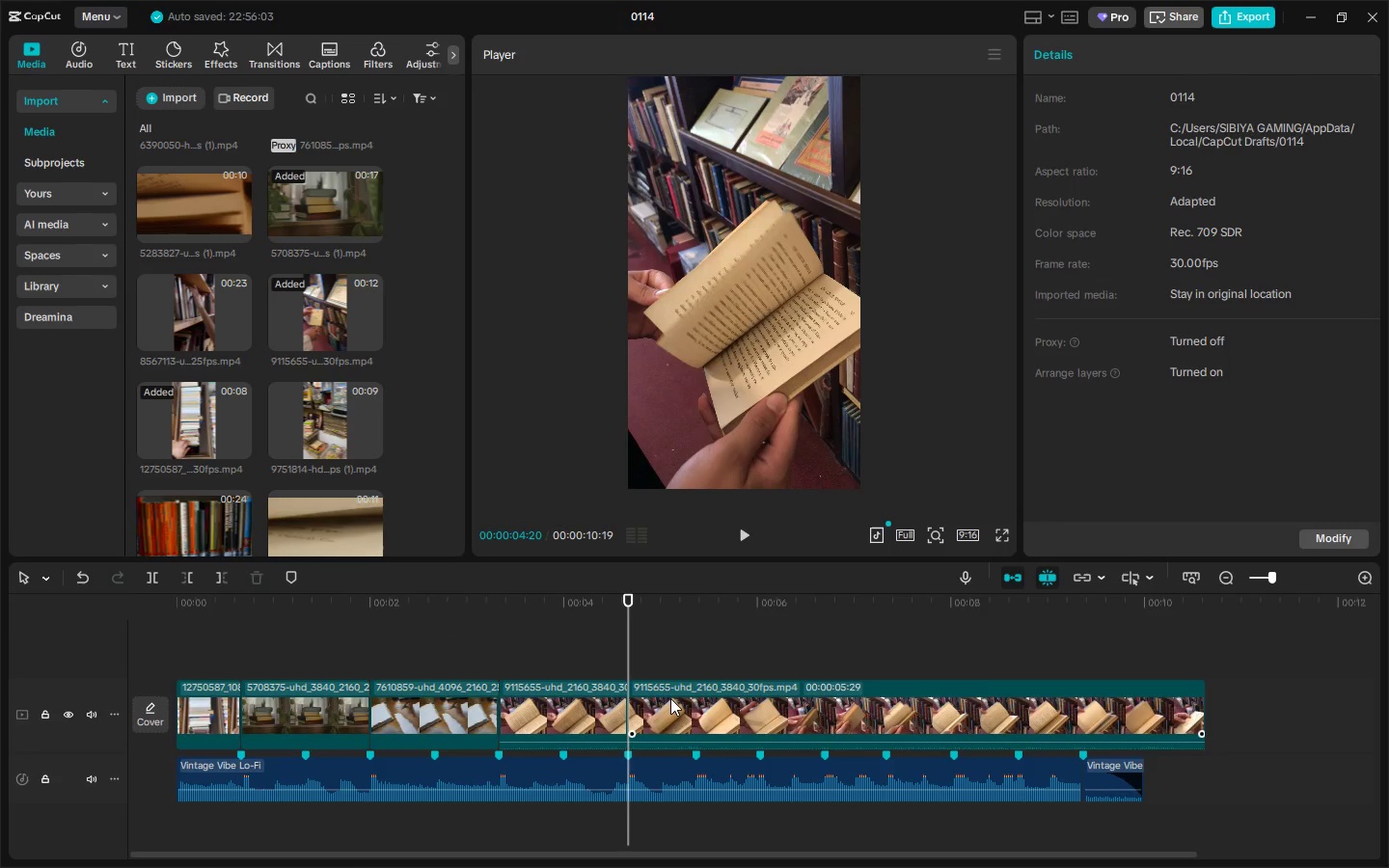 
left_click([670, 698])
 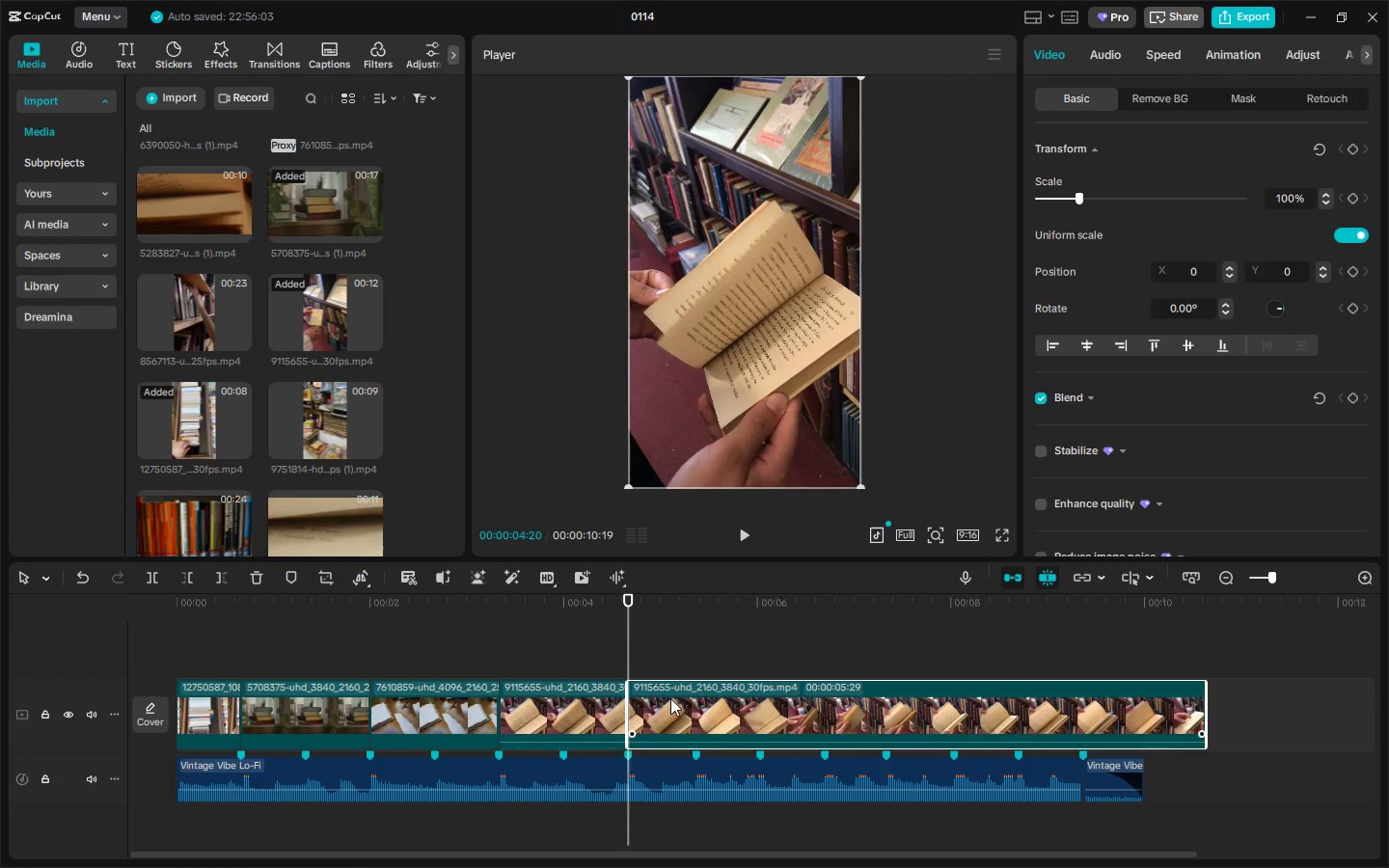 
key(Delete)
 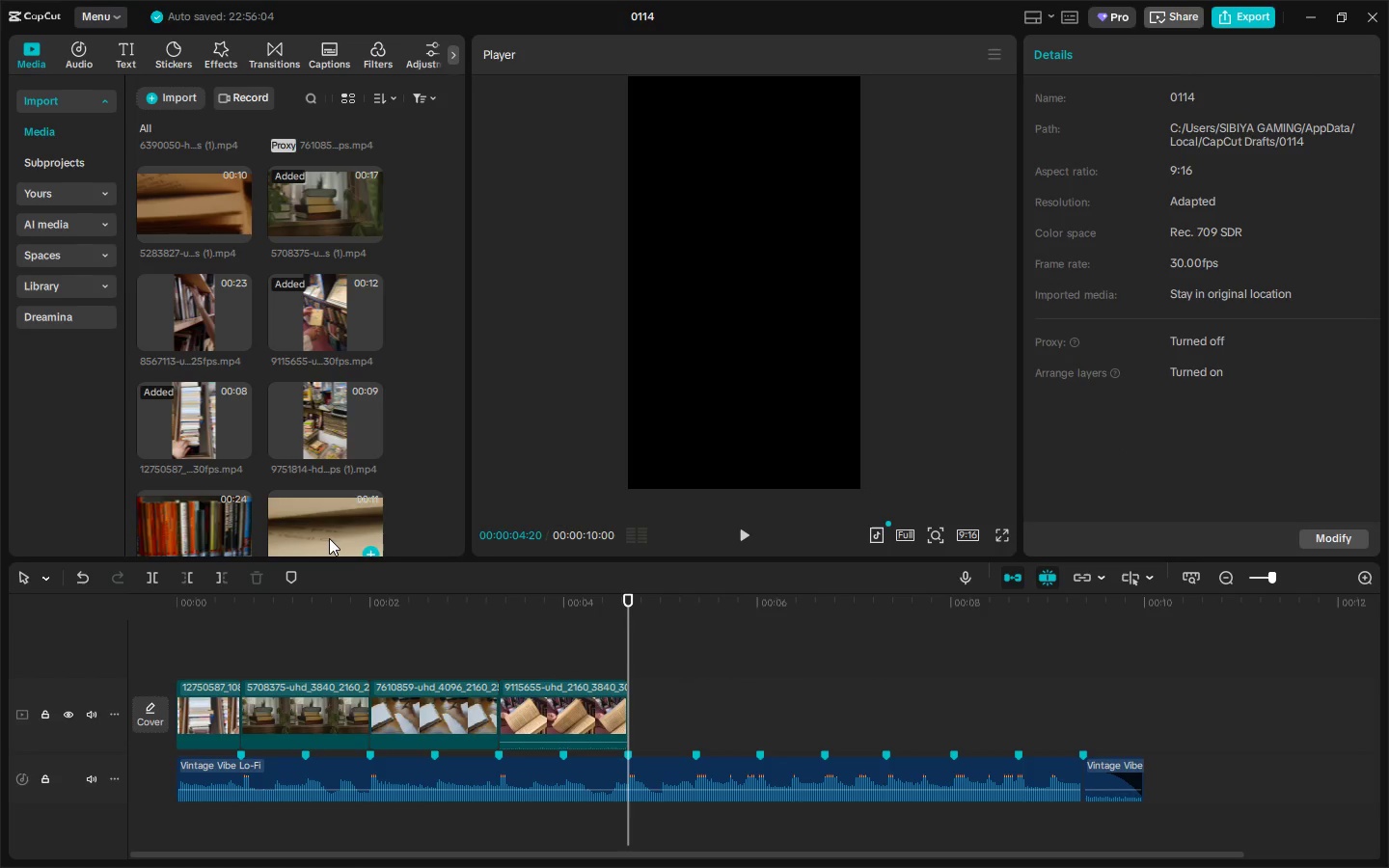 
left_click_drag(start_coordinate=[329, 537], to_coordinate=[637, 719])
 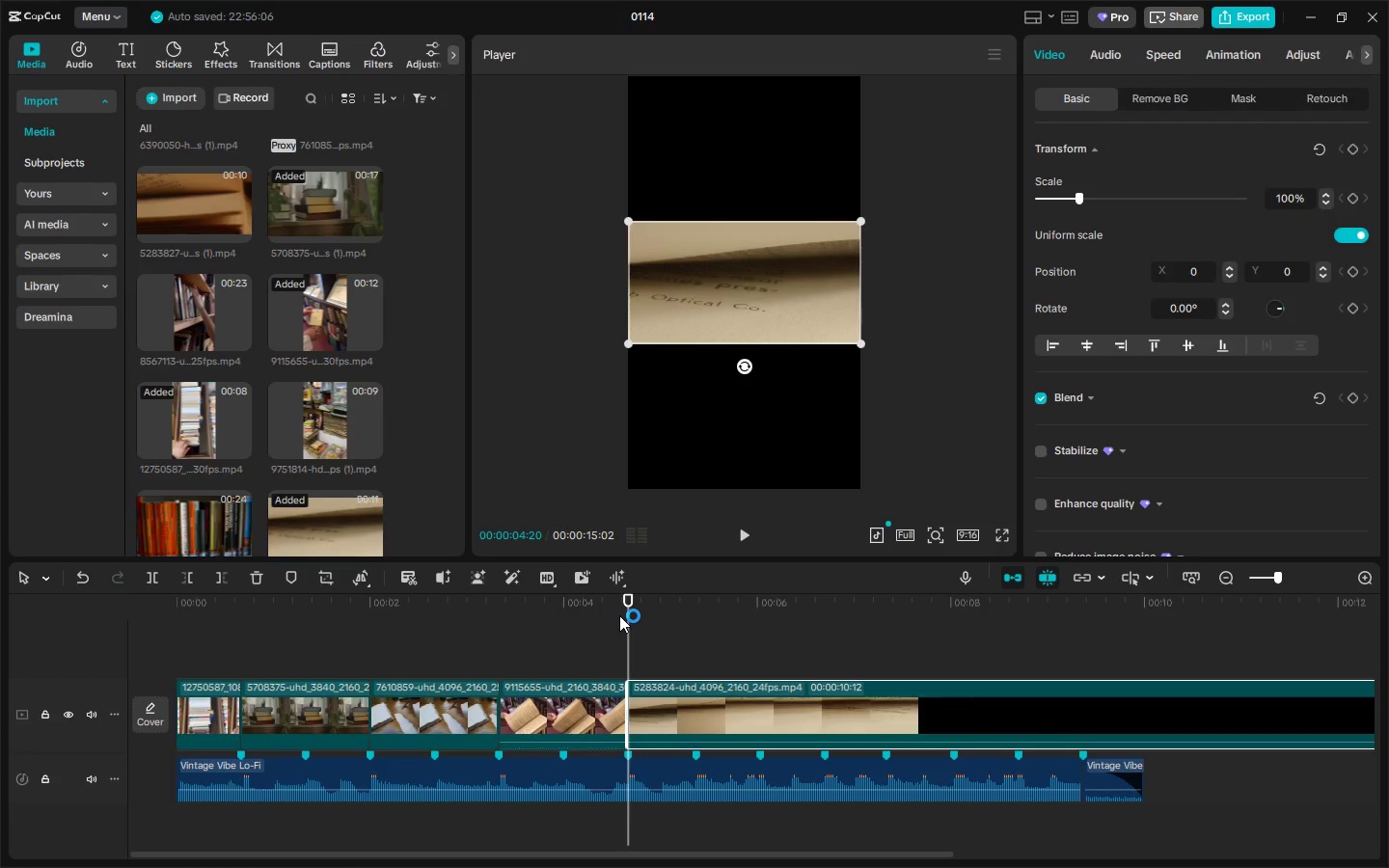 
left_click_drag(start_coordinate=[624, 603], to_coordinate=[597, 606])
 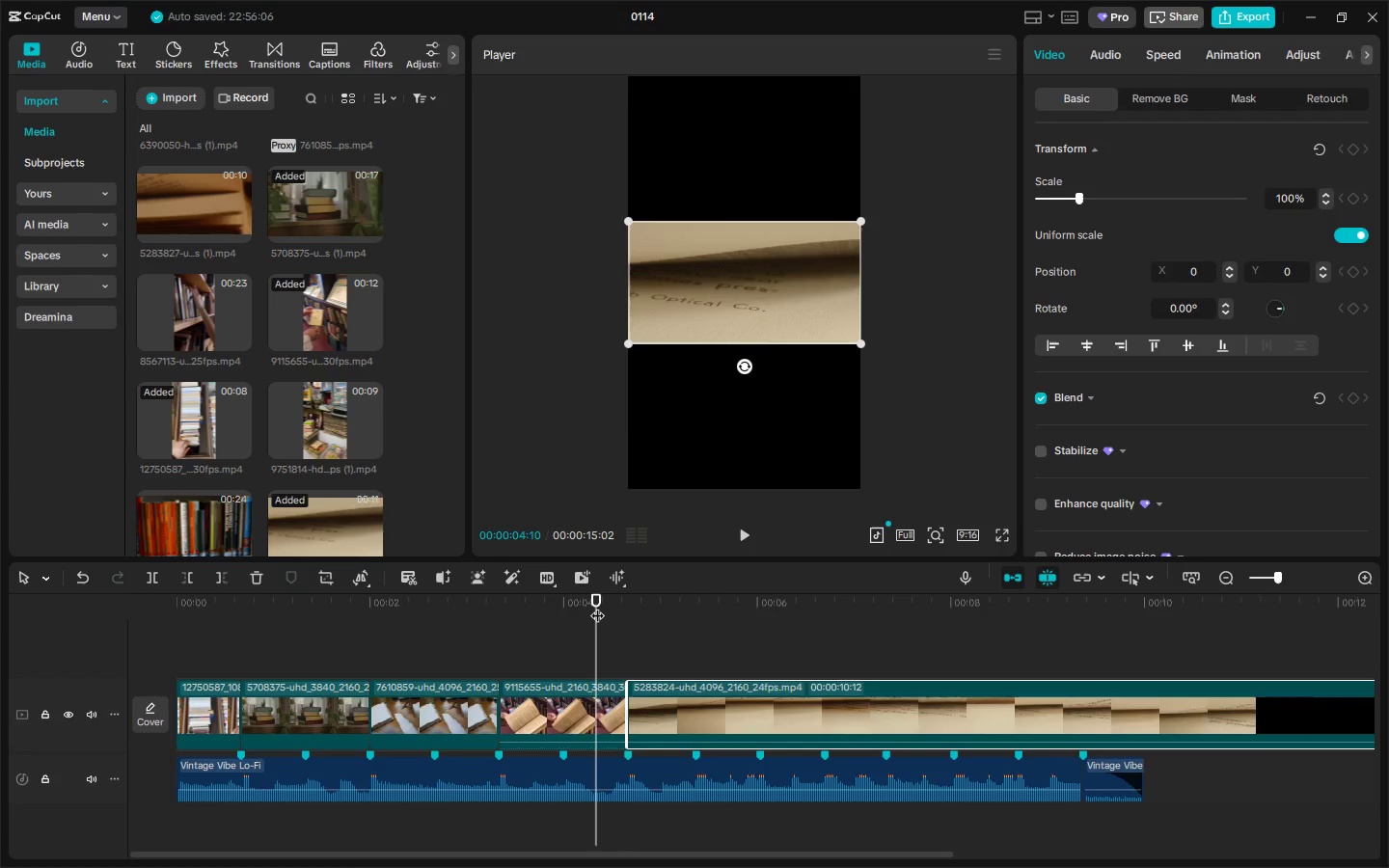 
key(Space)
 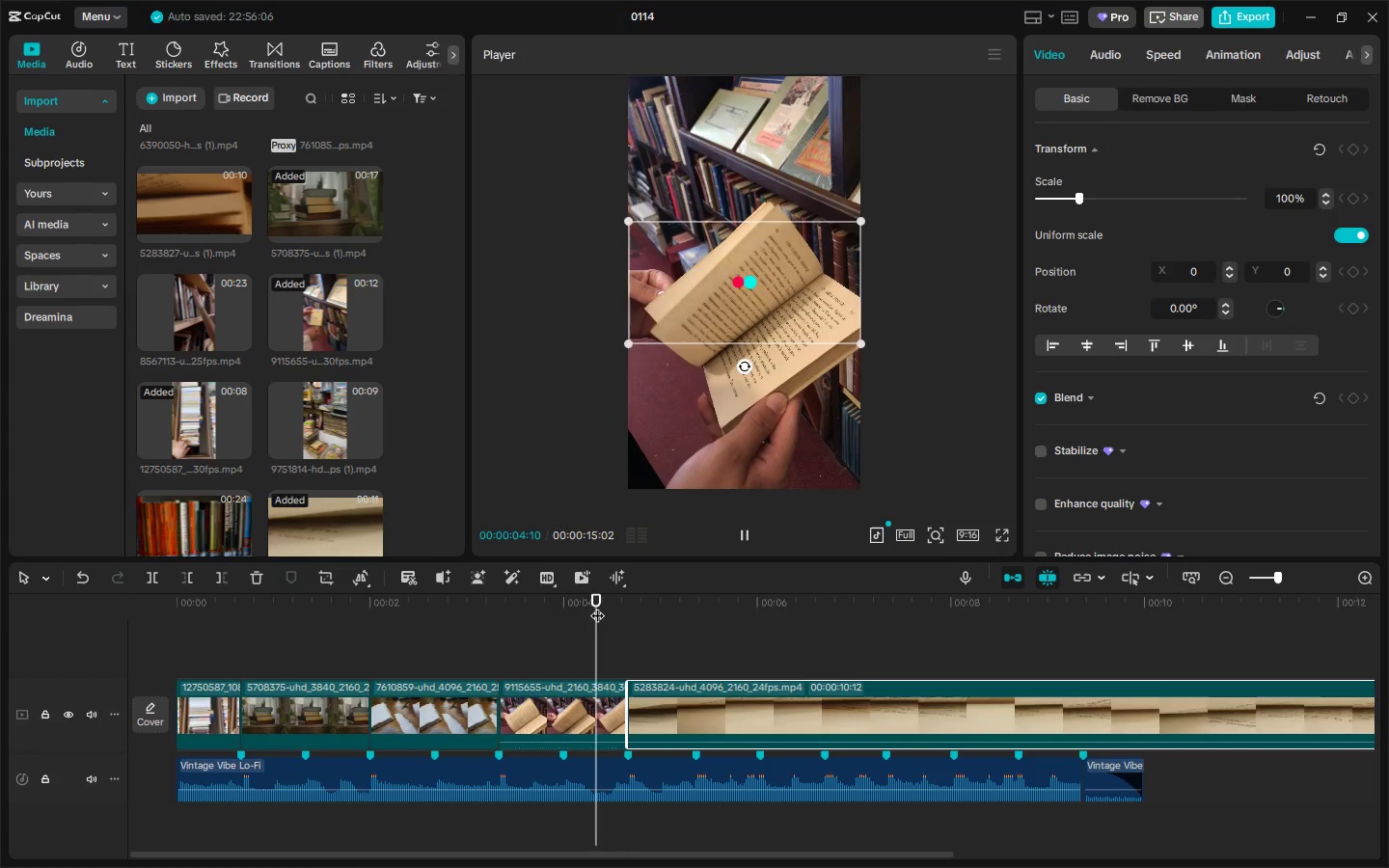 
key(Space)
 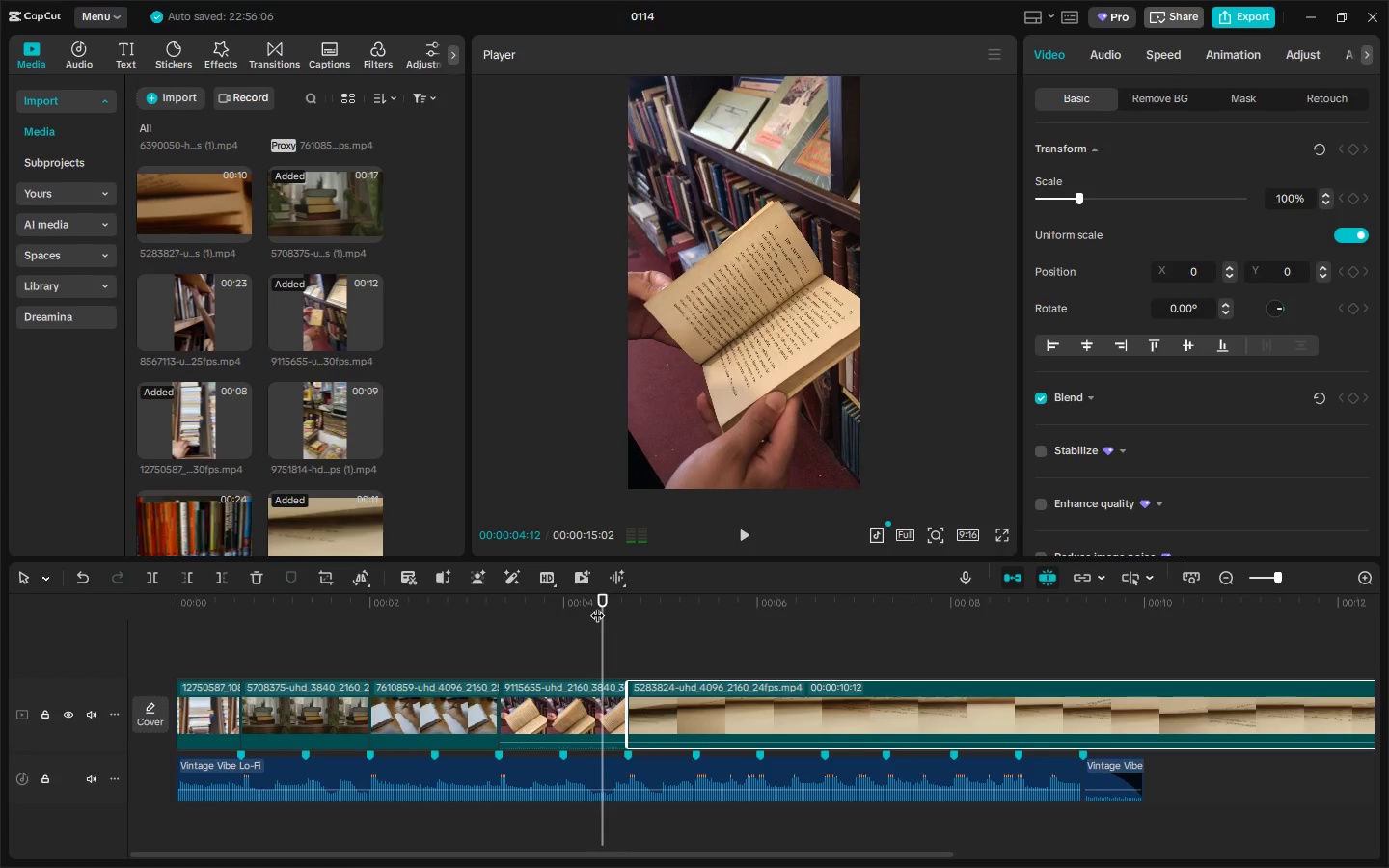 
key(Space)
 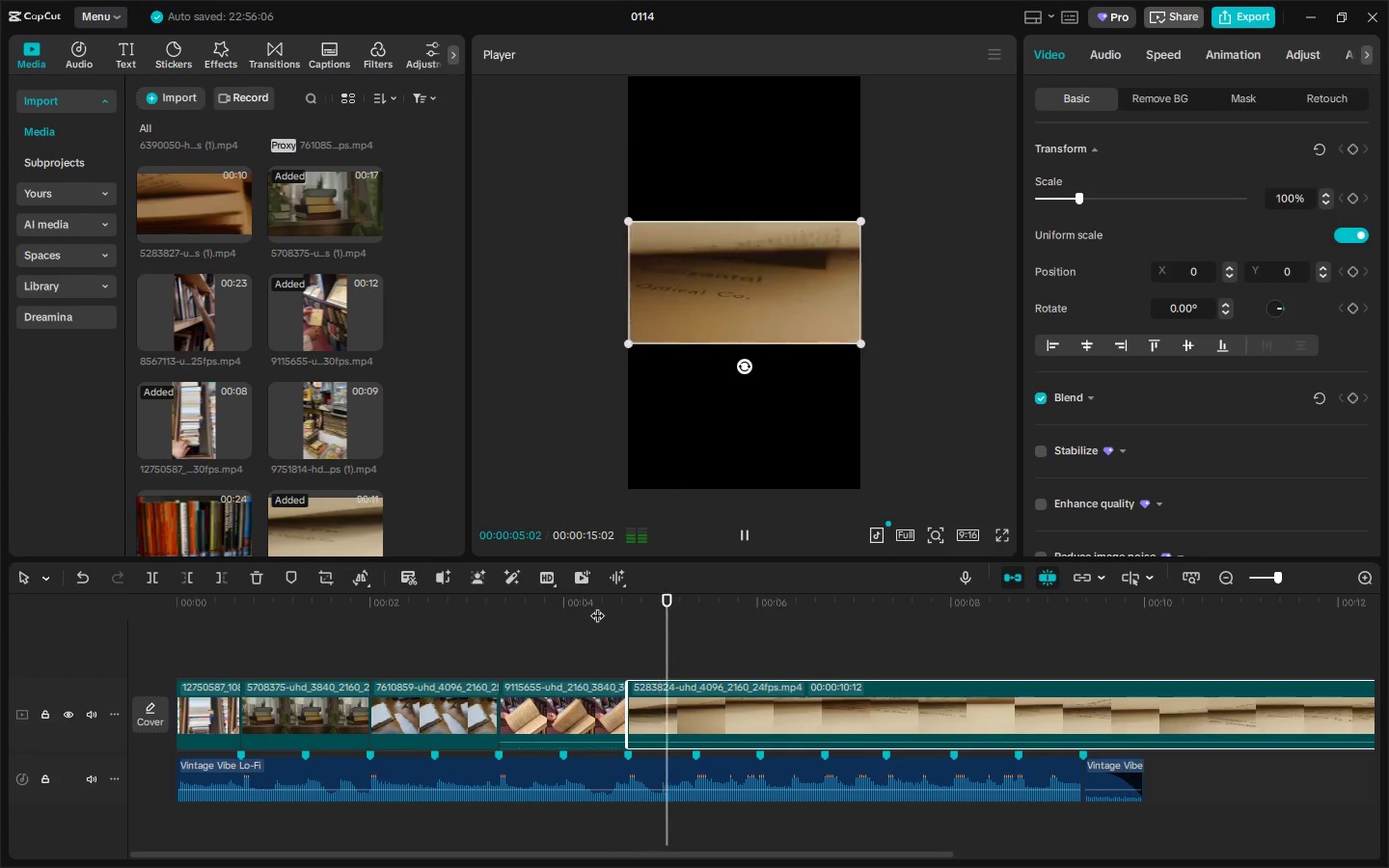 
key(Space)
 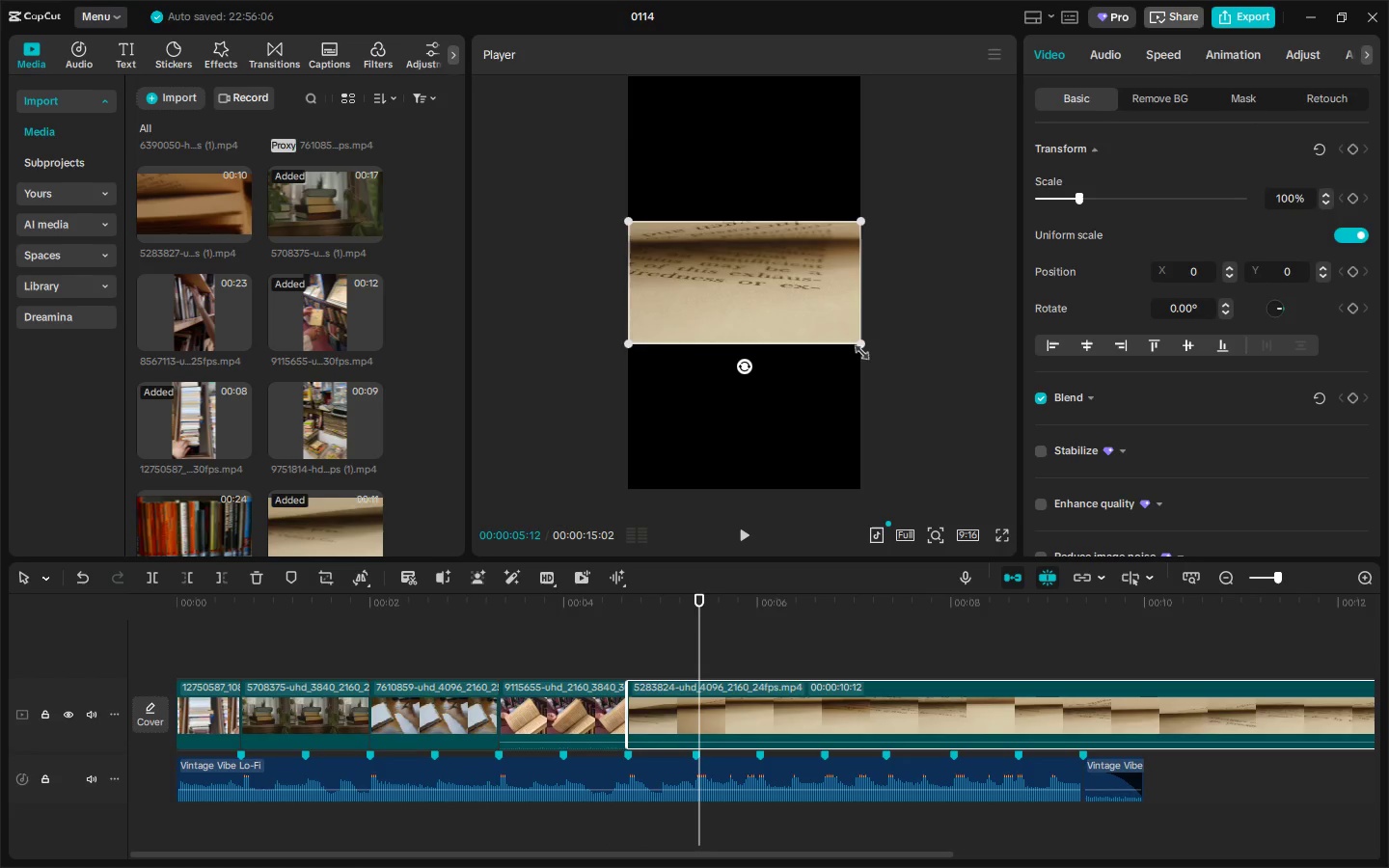 
left_click_drag(start_coordinate=[858, 349], to_coordinate=[1151, 742])
 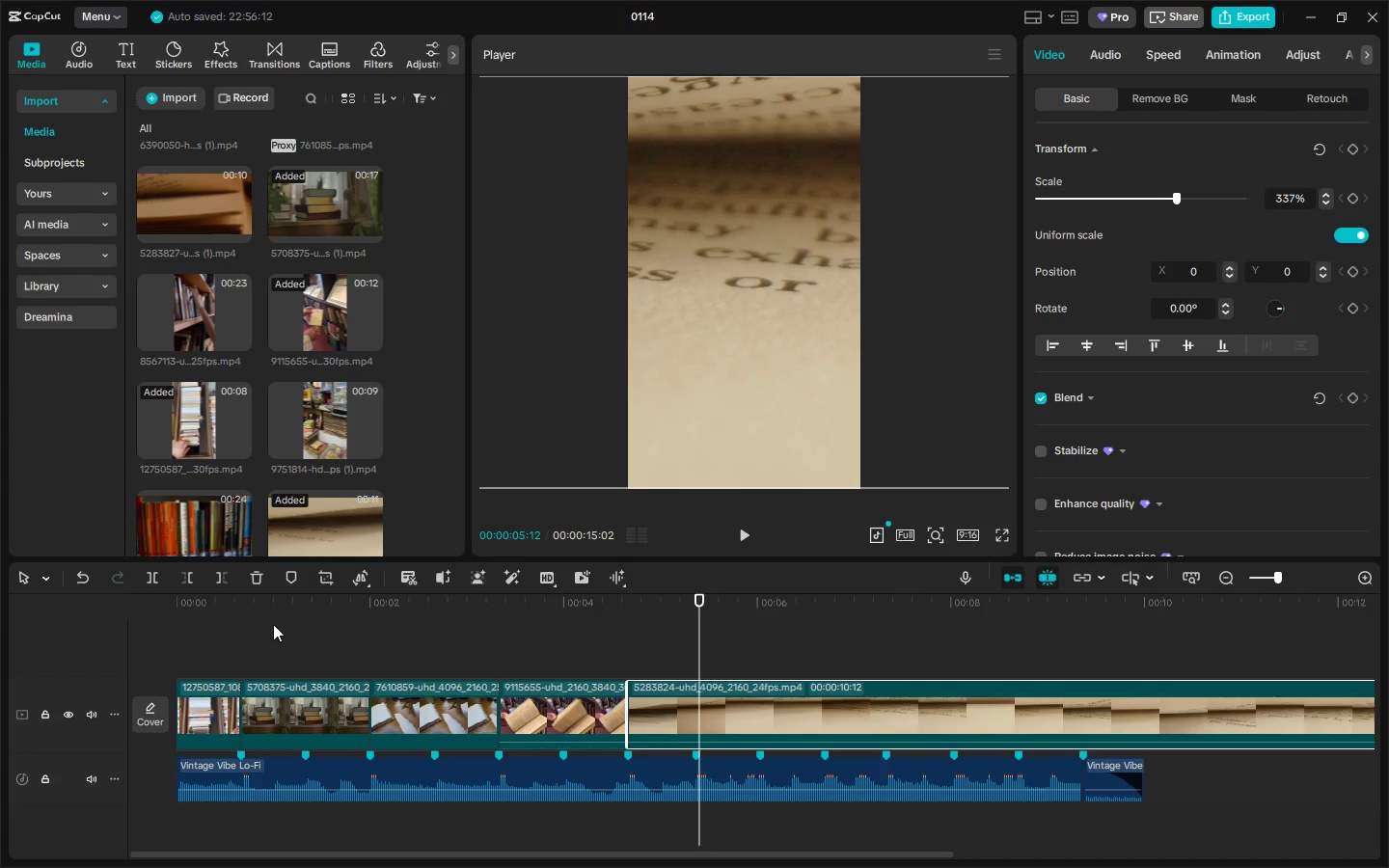 
left_click_drag(start_coordinate=[242, 608], to_coordinate=[109, 615])
 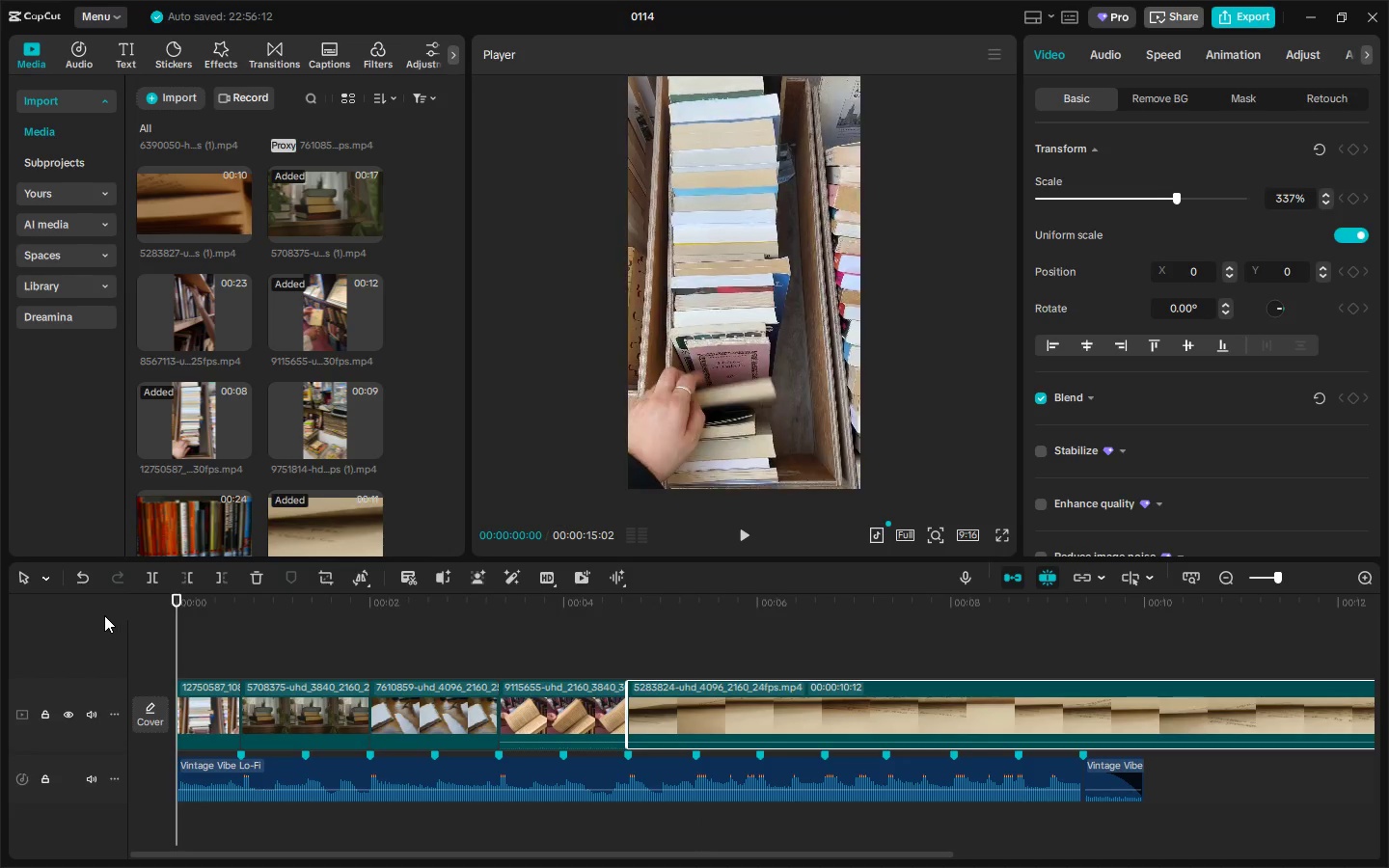 
key(Space)
 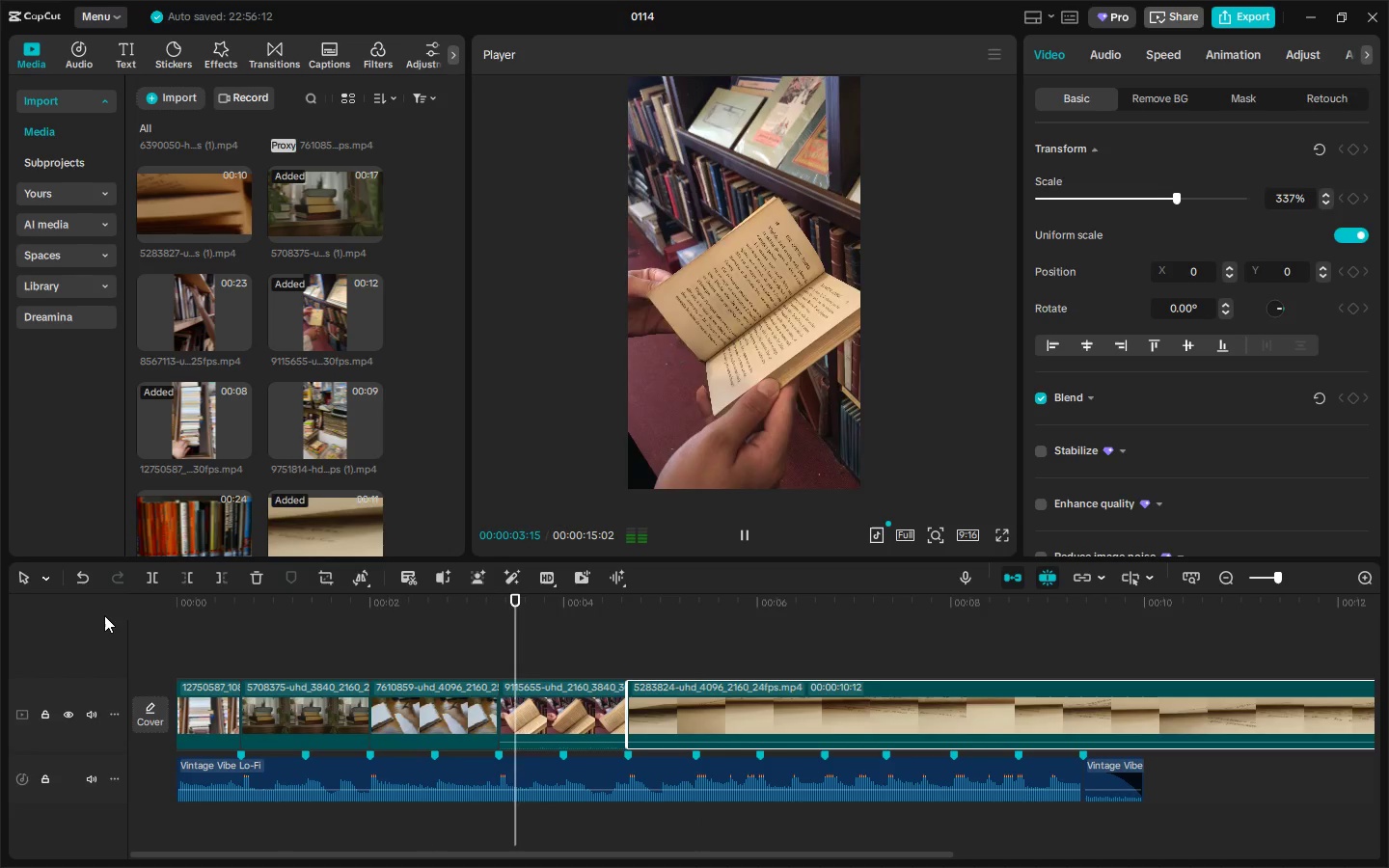 
key(Space)
 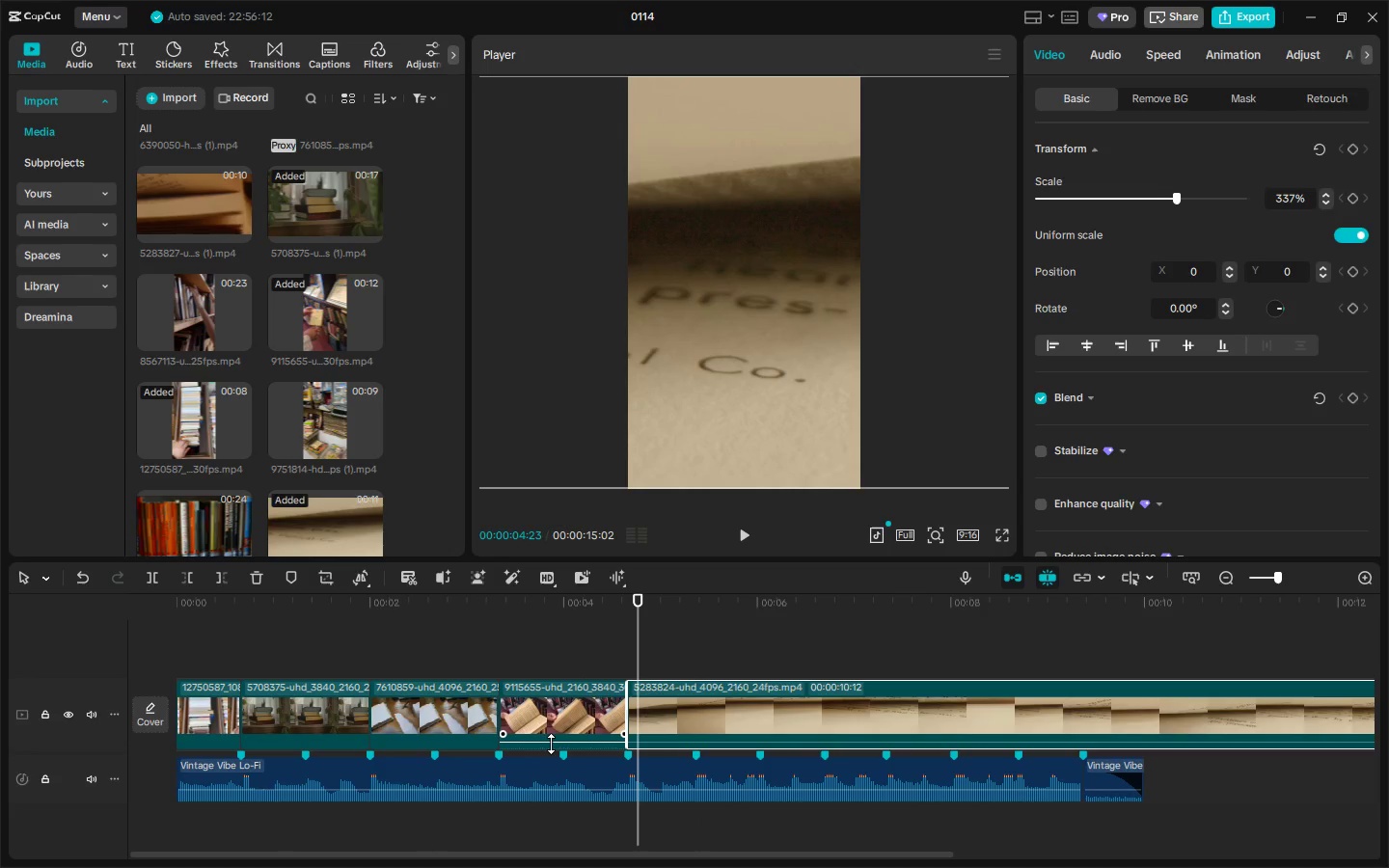 
left_click_drag(start_coordinate=[550, 741], to_coordinate=[545, 768])
 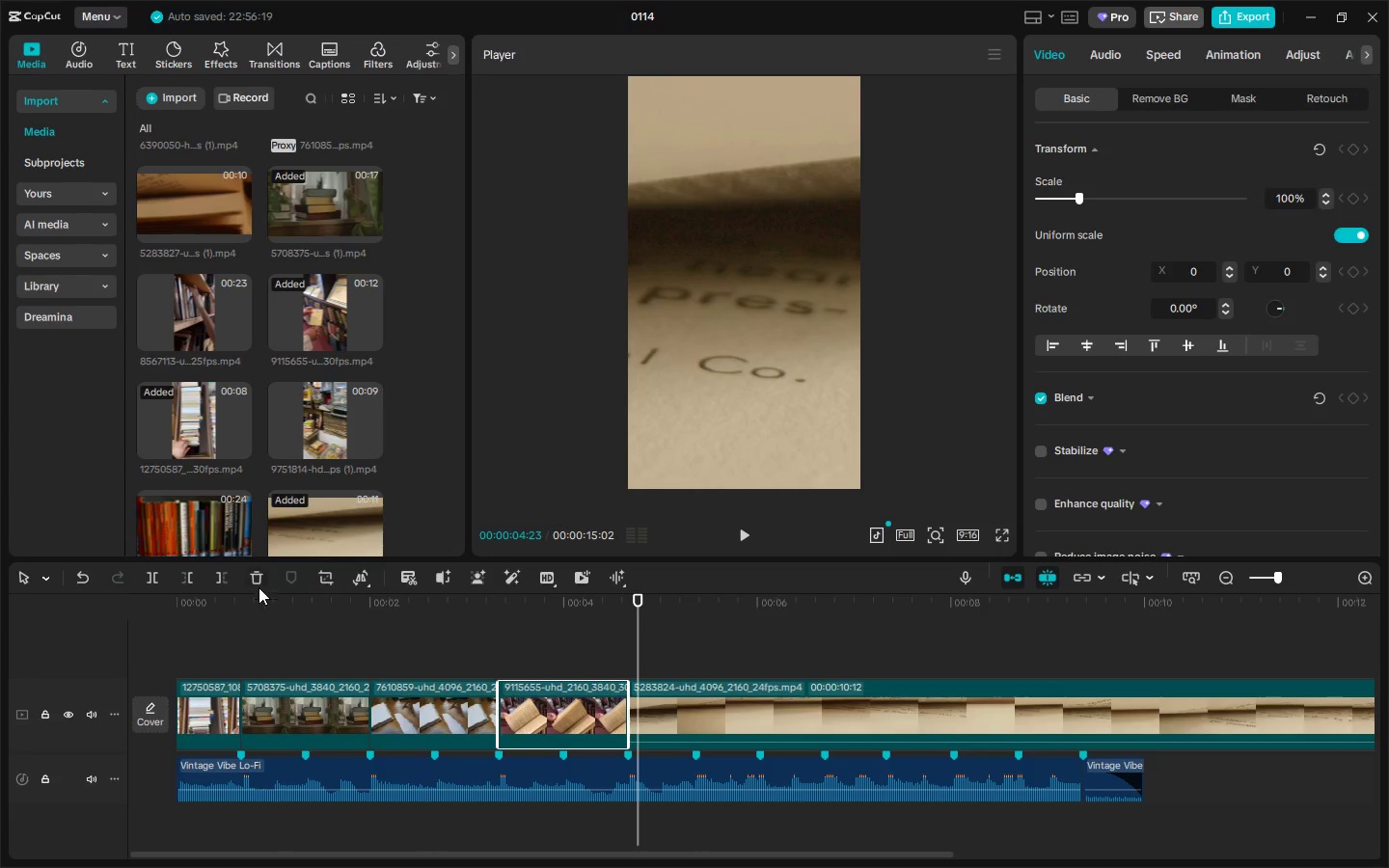 
left_click_drag(start_coordinate=[247, 598], to_coordinate=[76, 609])
 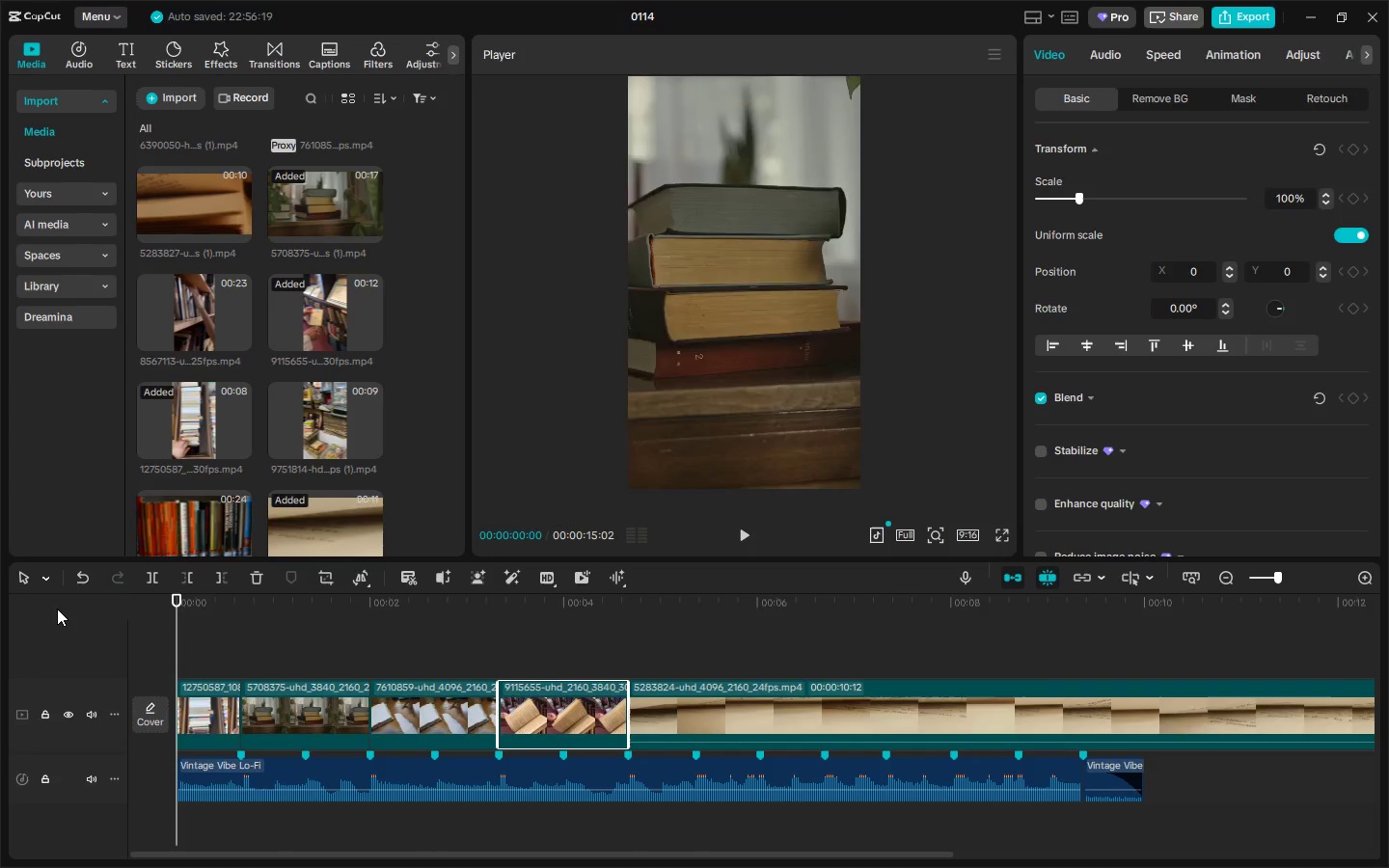 
key(Space)
 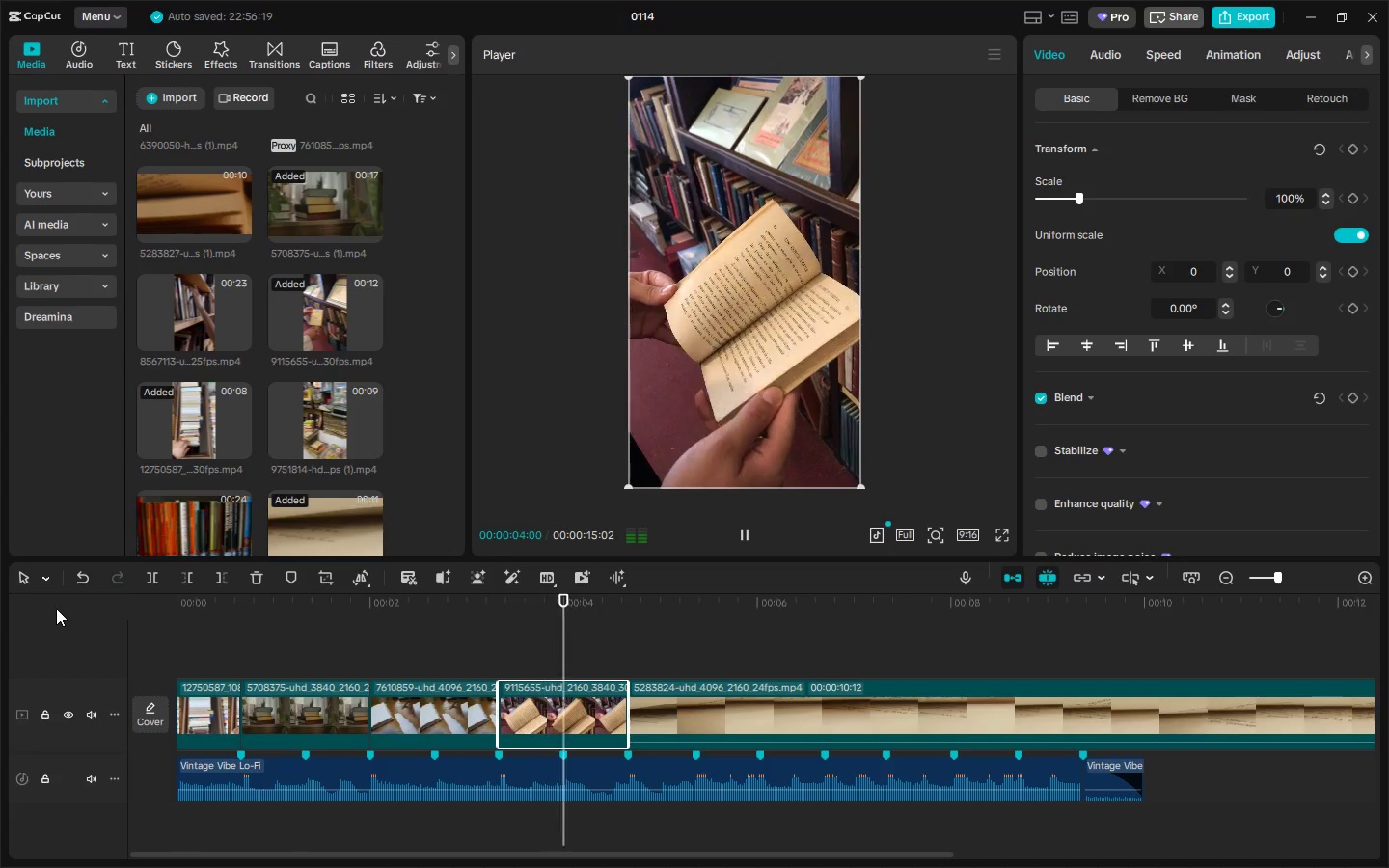 
wait(5.45)
 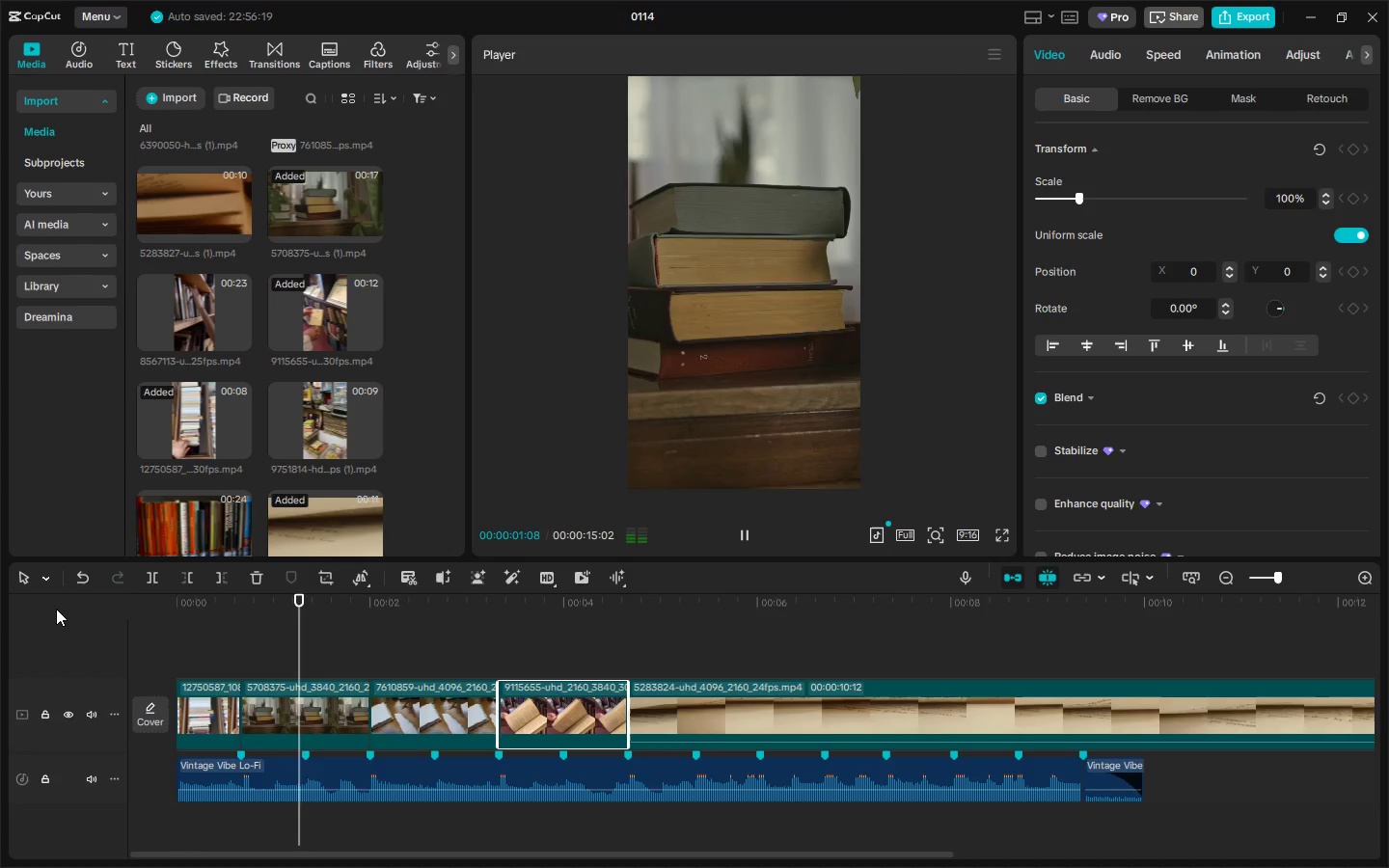 
key(Space)
 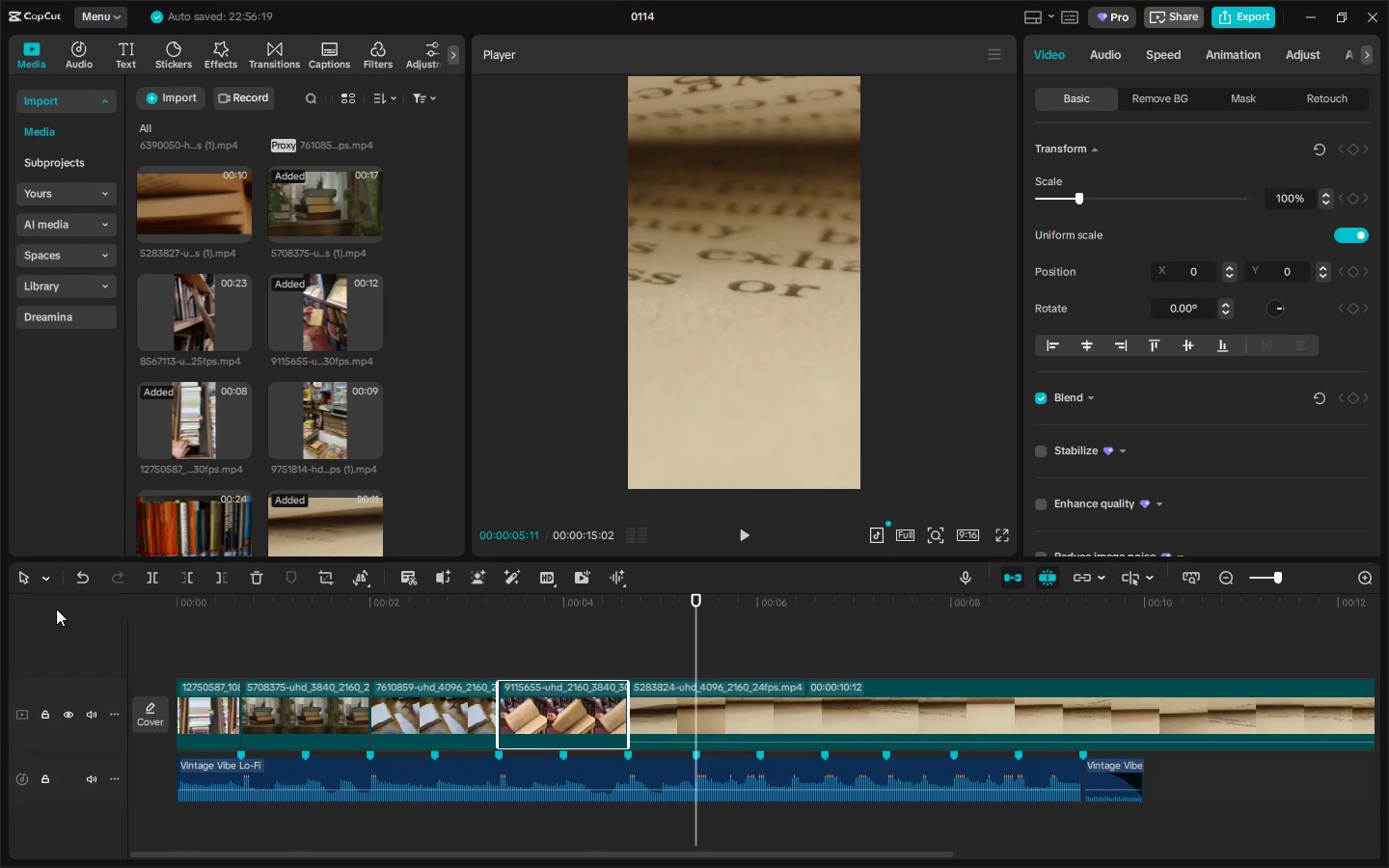 
key(Space)
 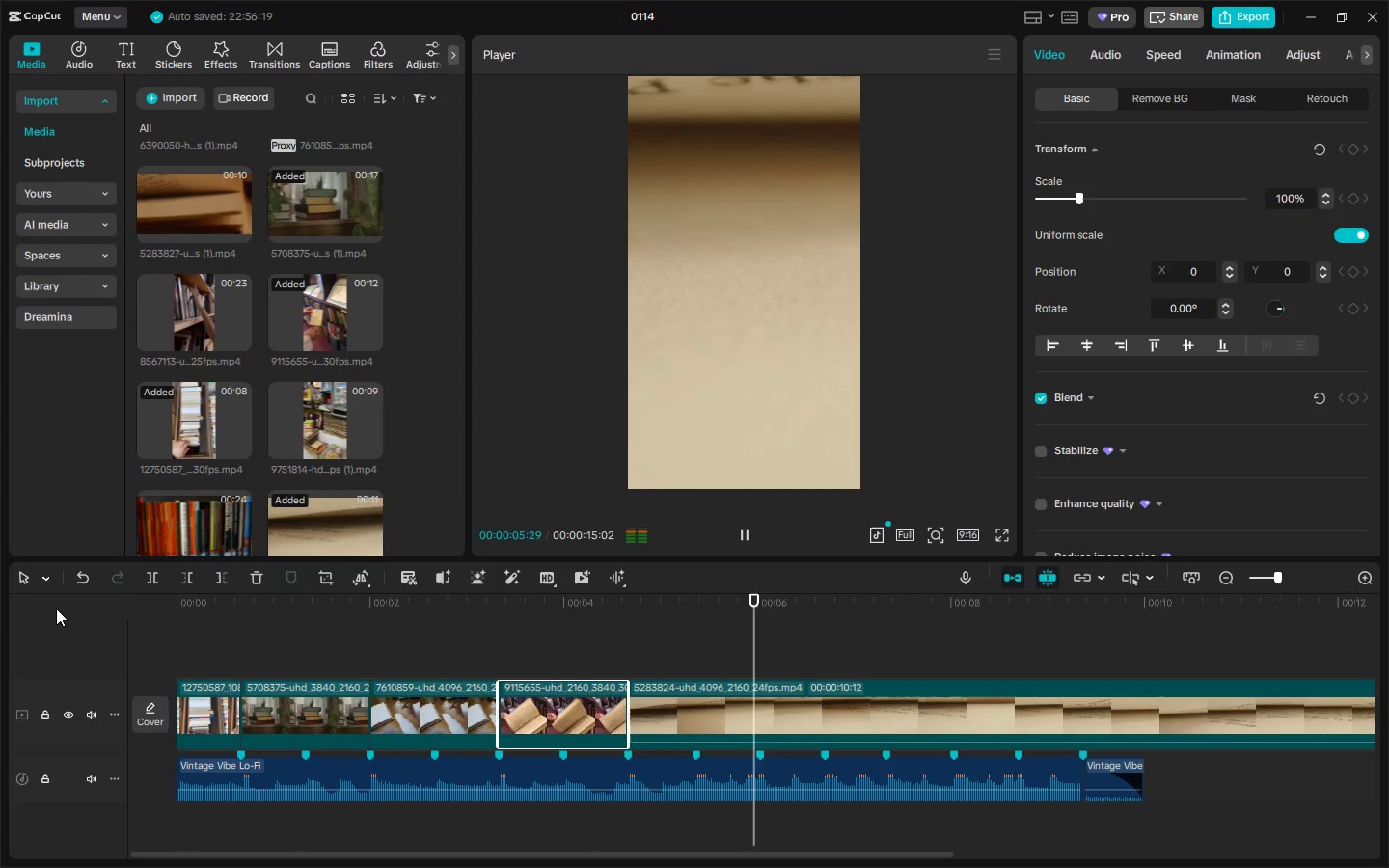 
key(Space)
 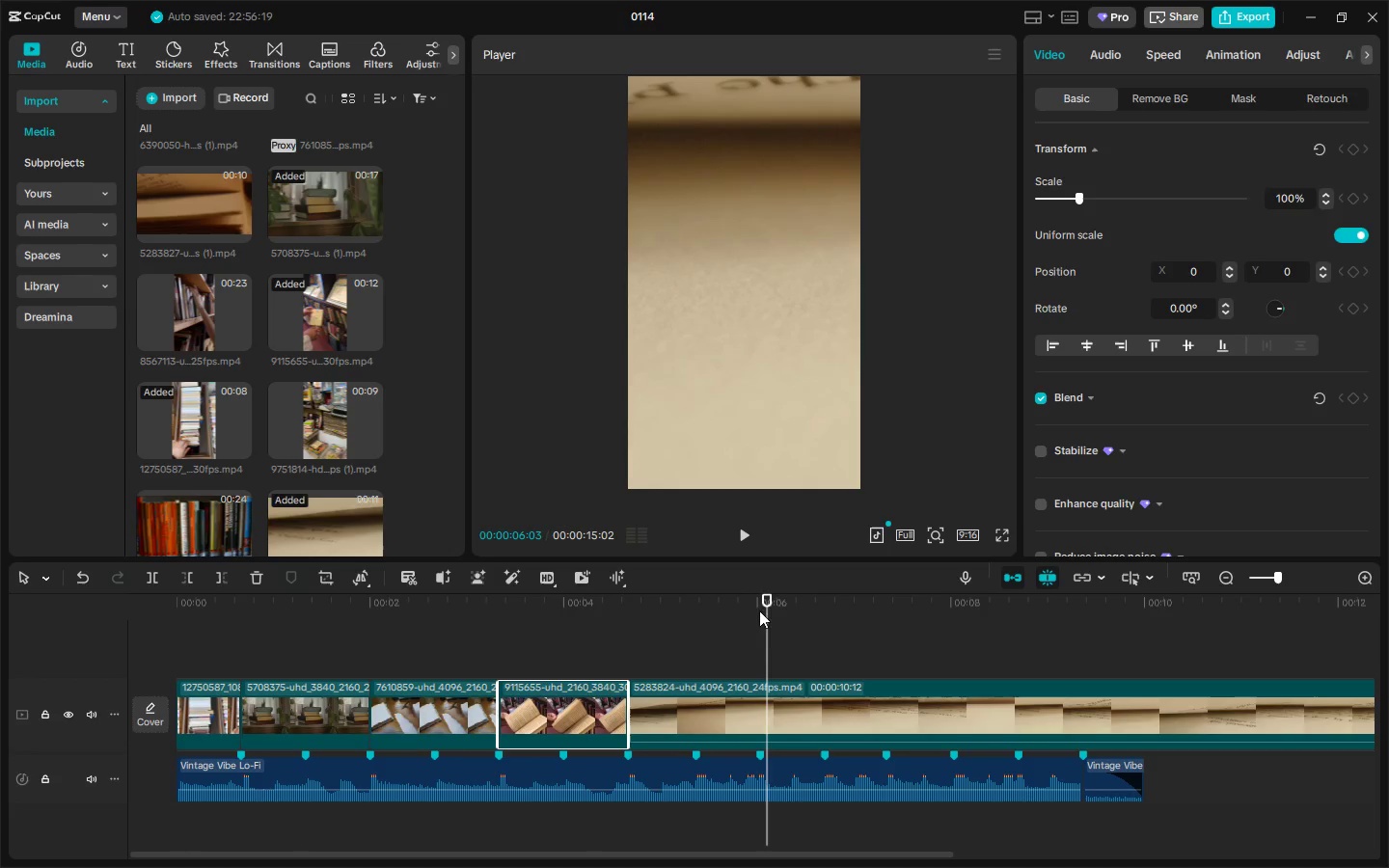 
left_click_drag(start_coordinate=[777, 604], to_coordinate=[752, 603])
 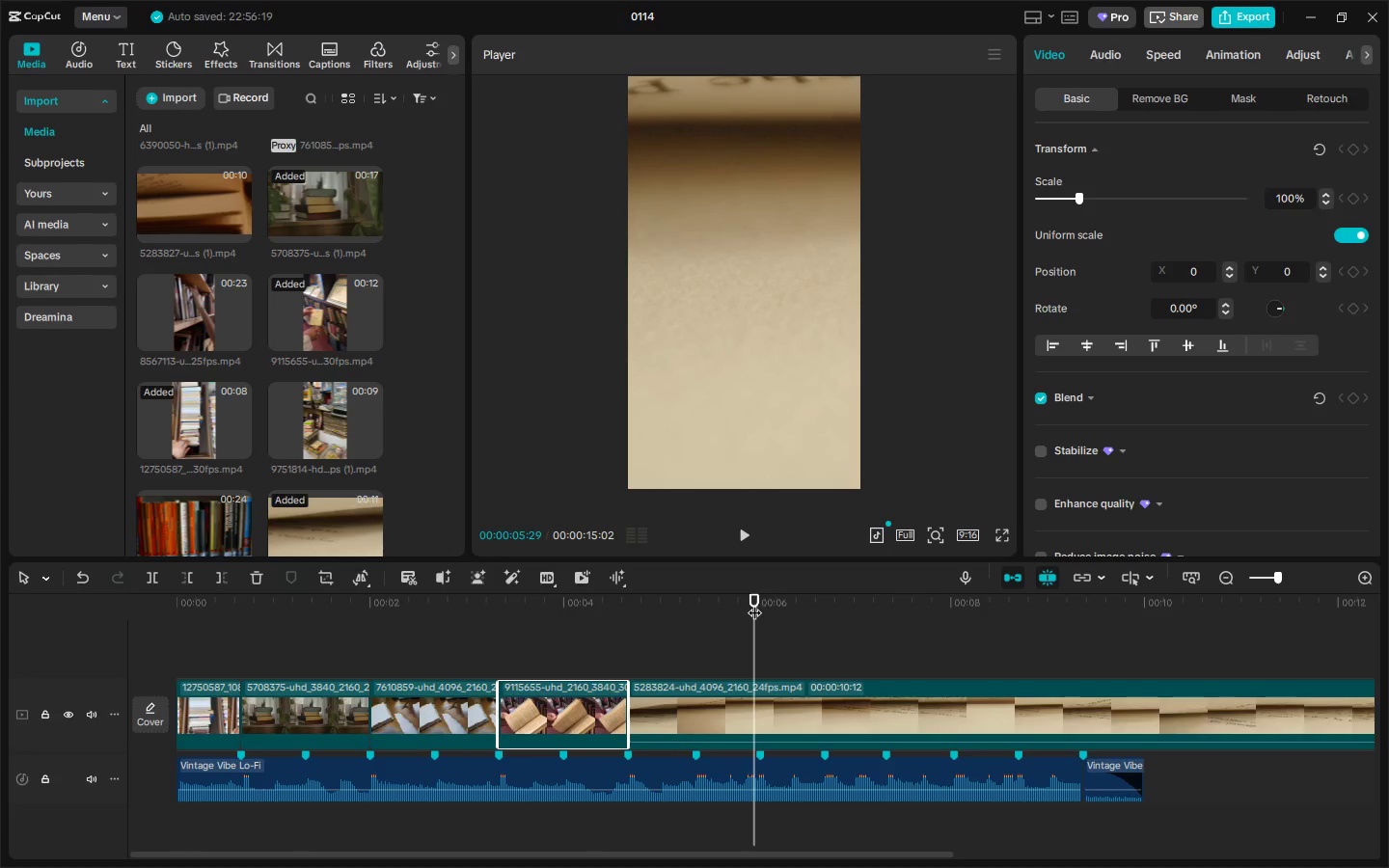 
key(Control+B)
 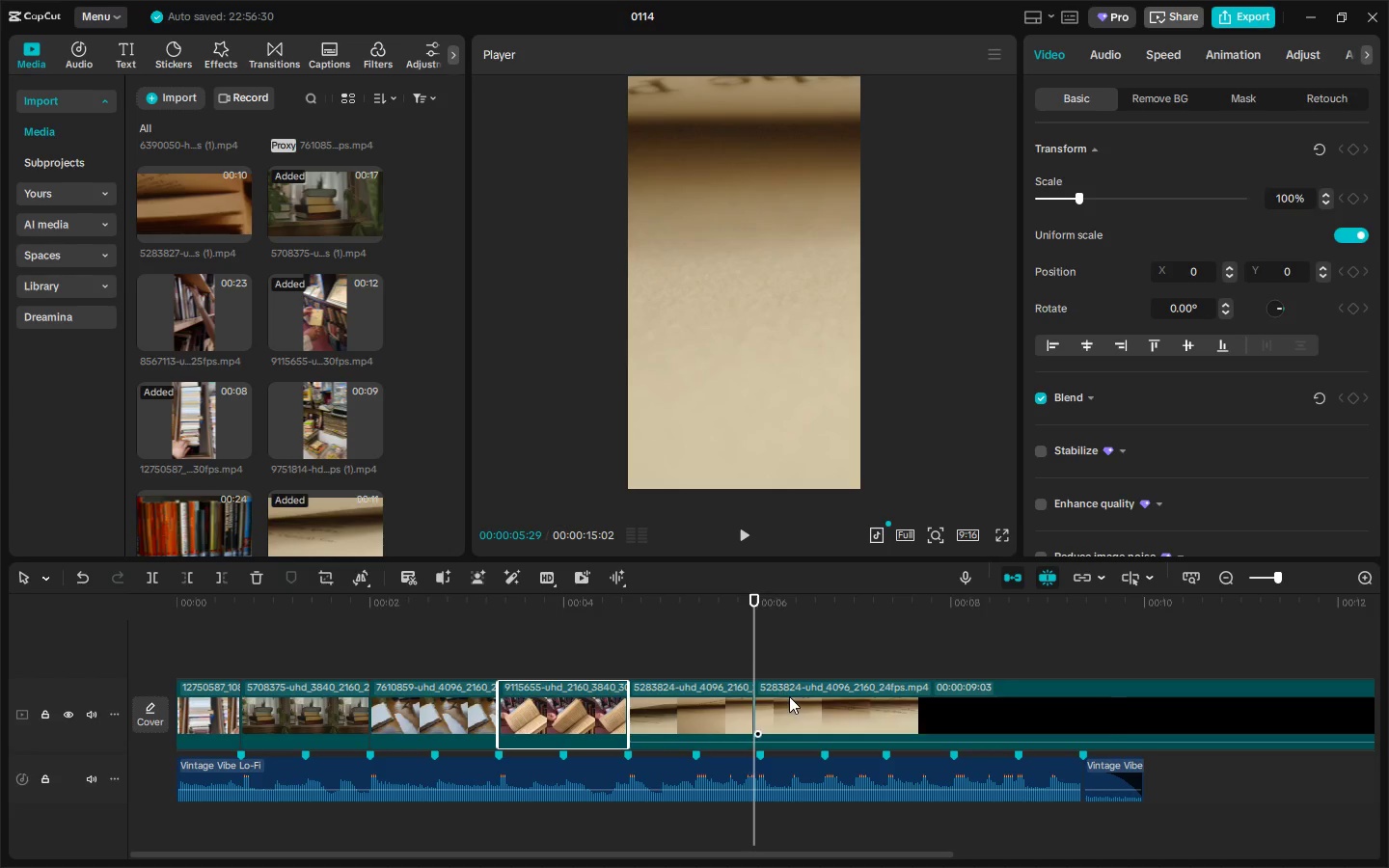 
left_click([792, 697])
 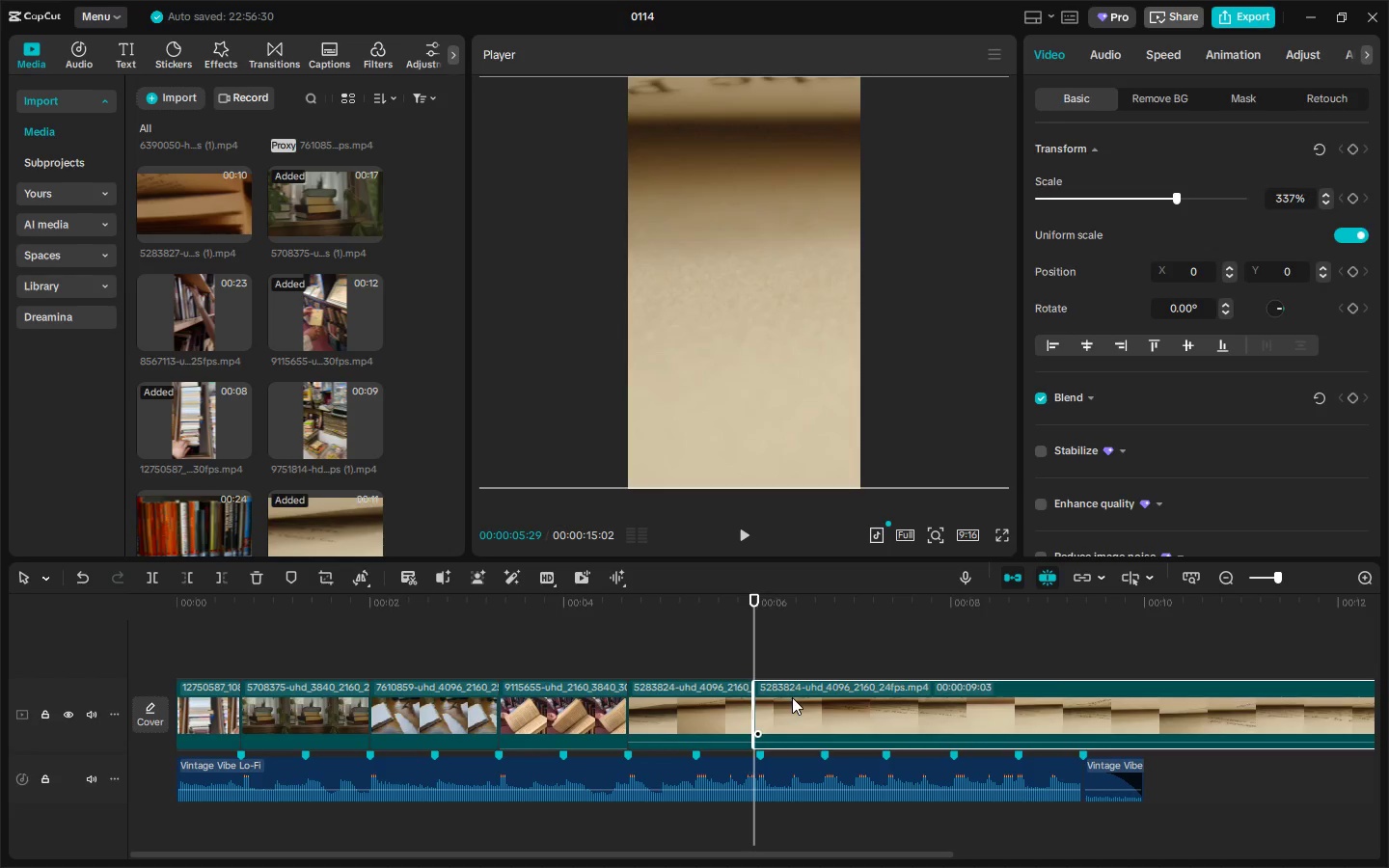 
key(Delete)
 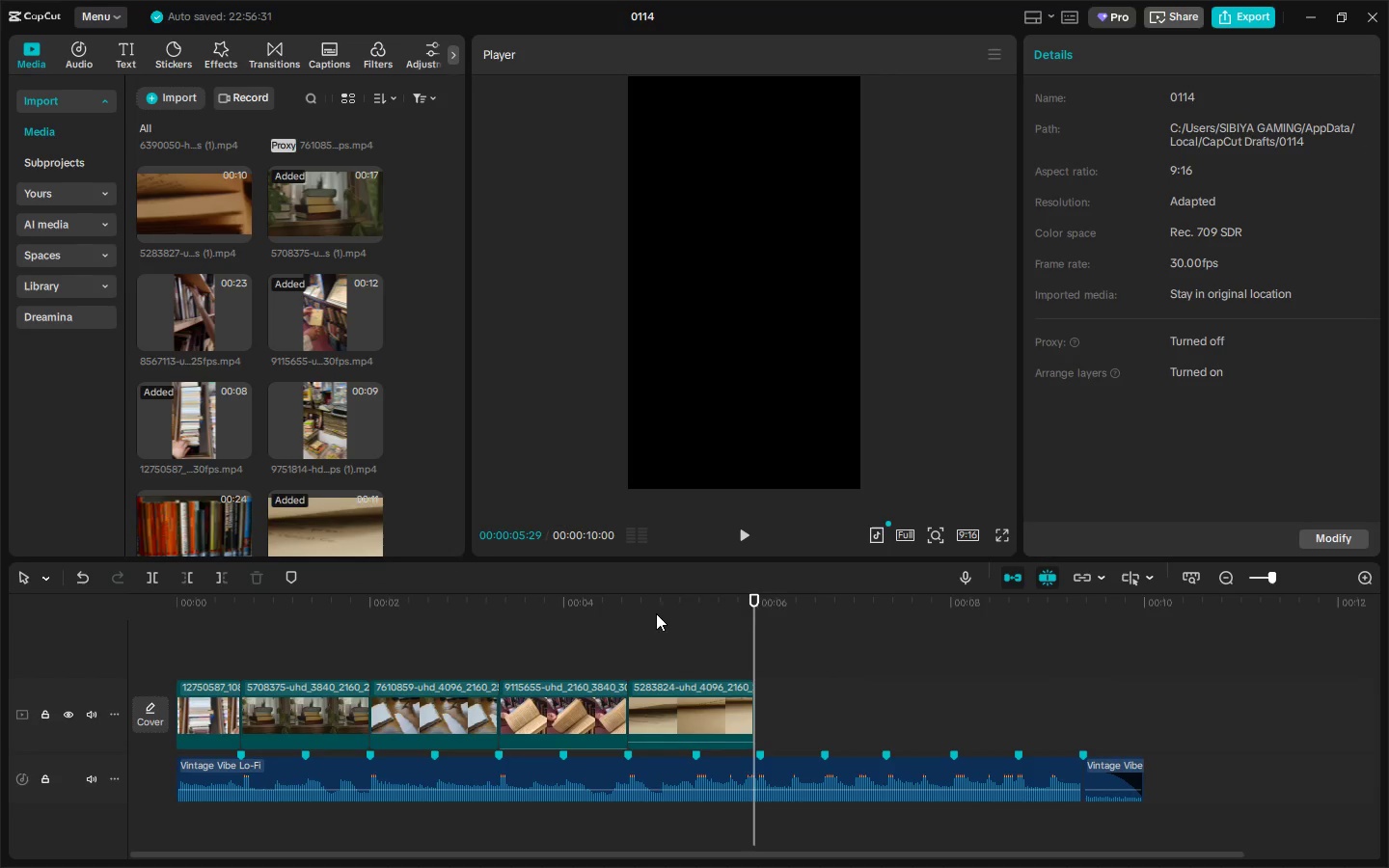 
left_click_drag(start_coordinate=[637, 600], to_coordinate=[593, 603])
 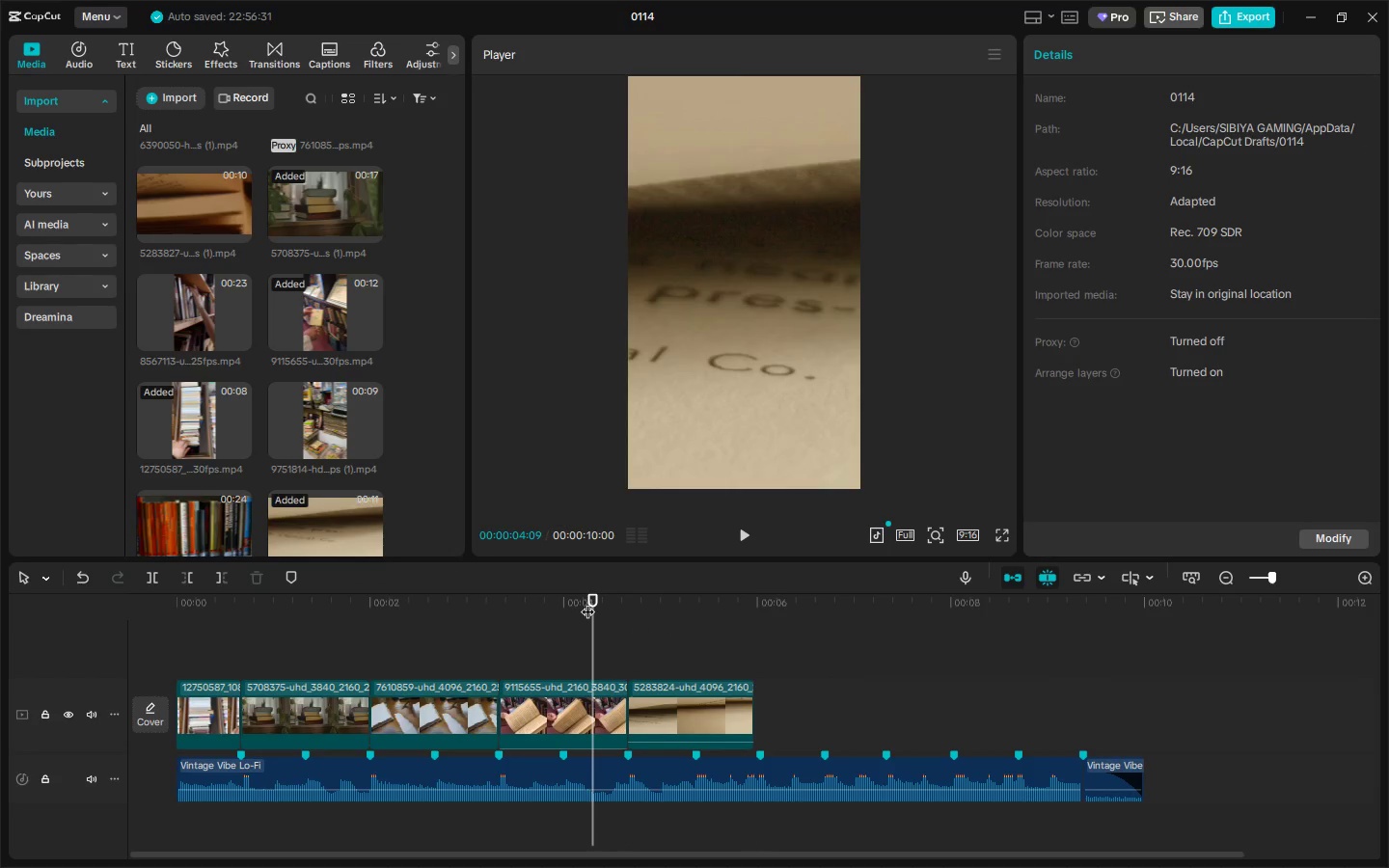 
key(Space)
 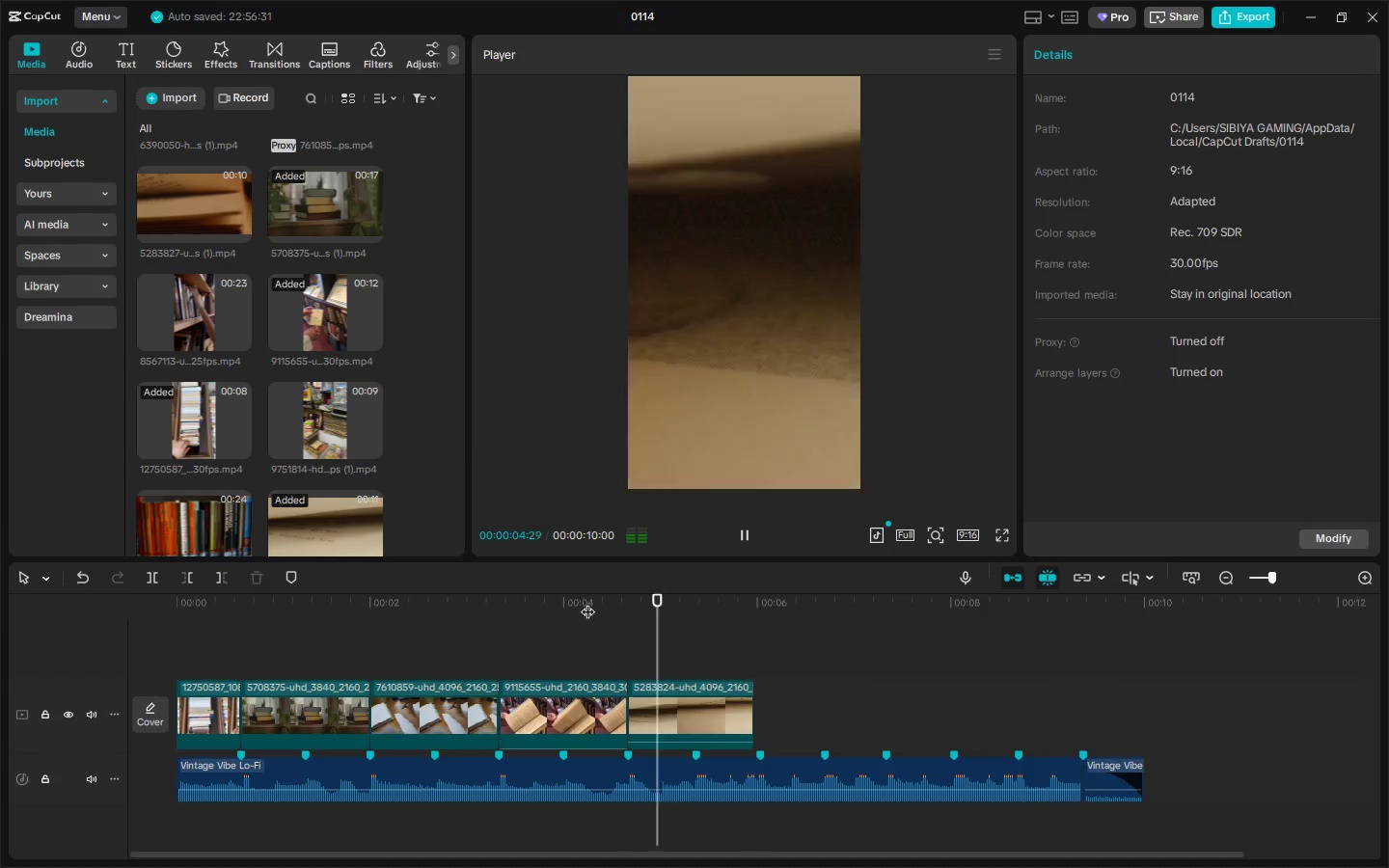 
key(Space)
 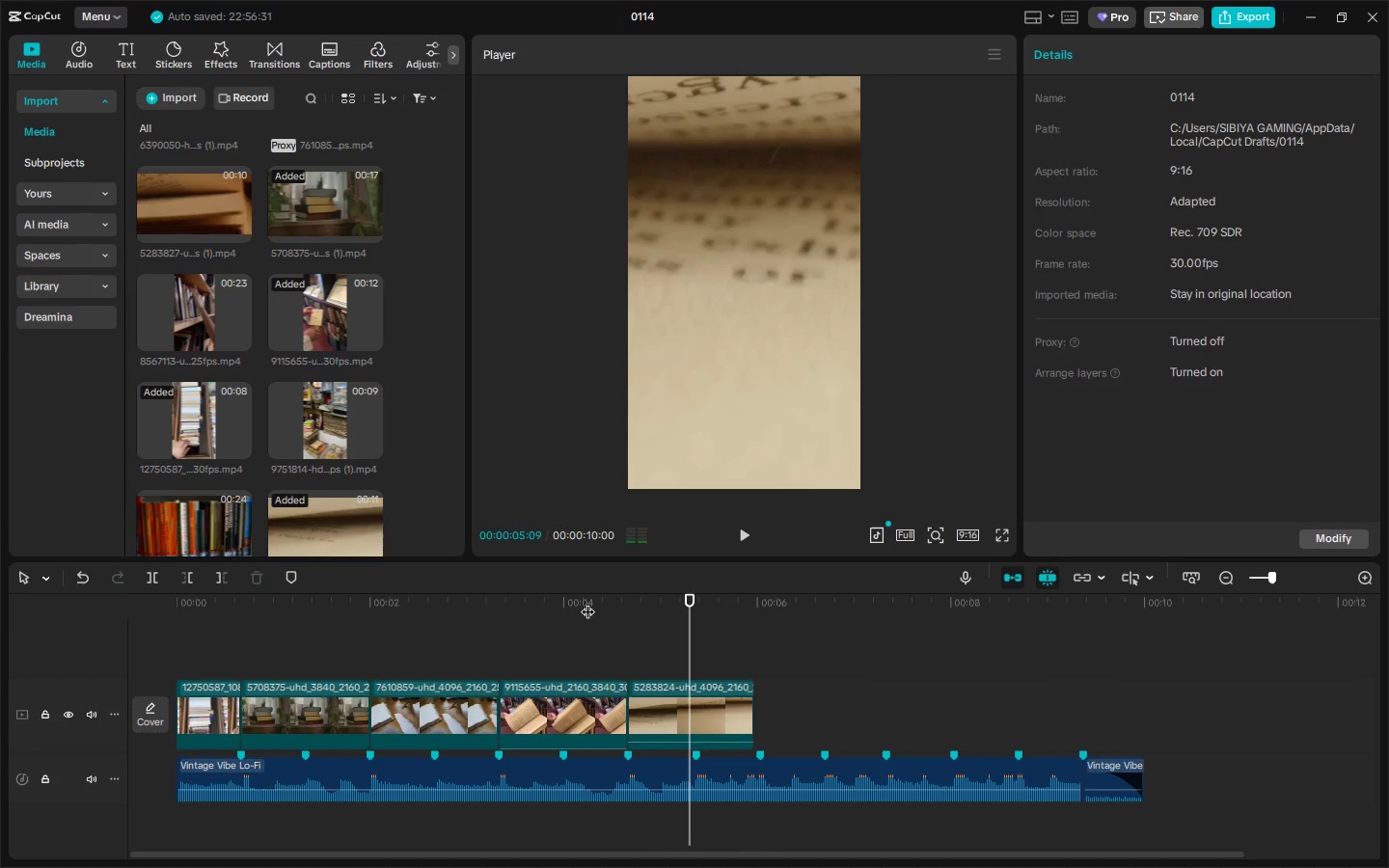 
key(Space)
 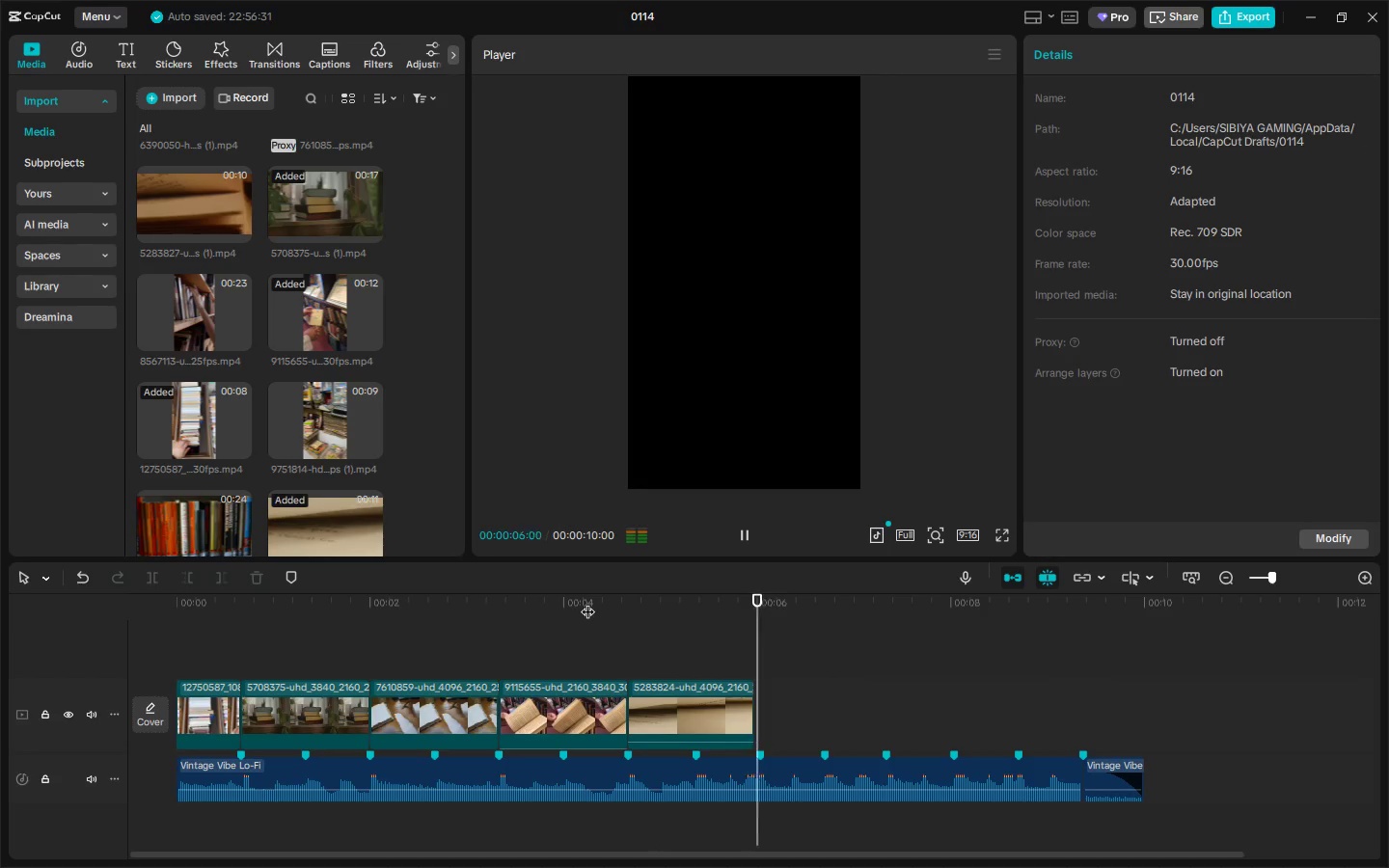 
key(Space)
 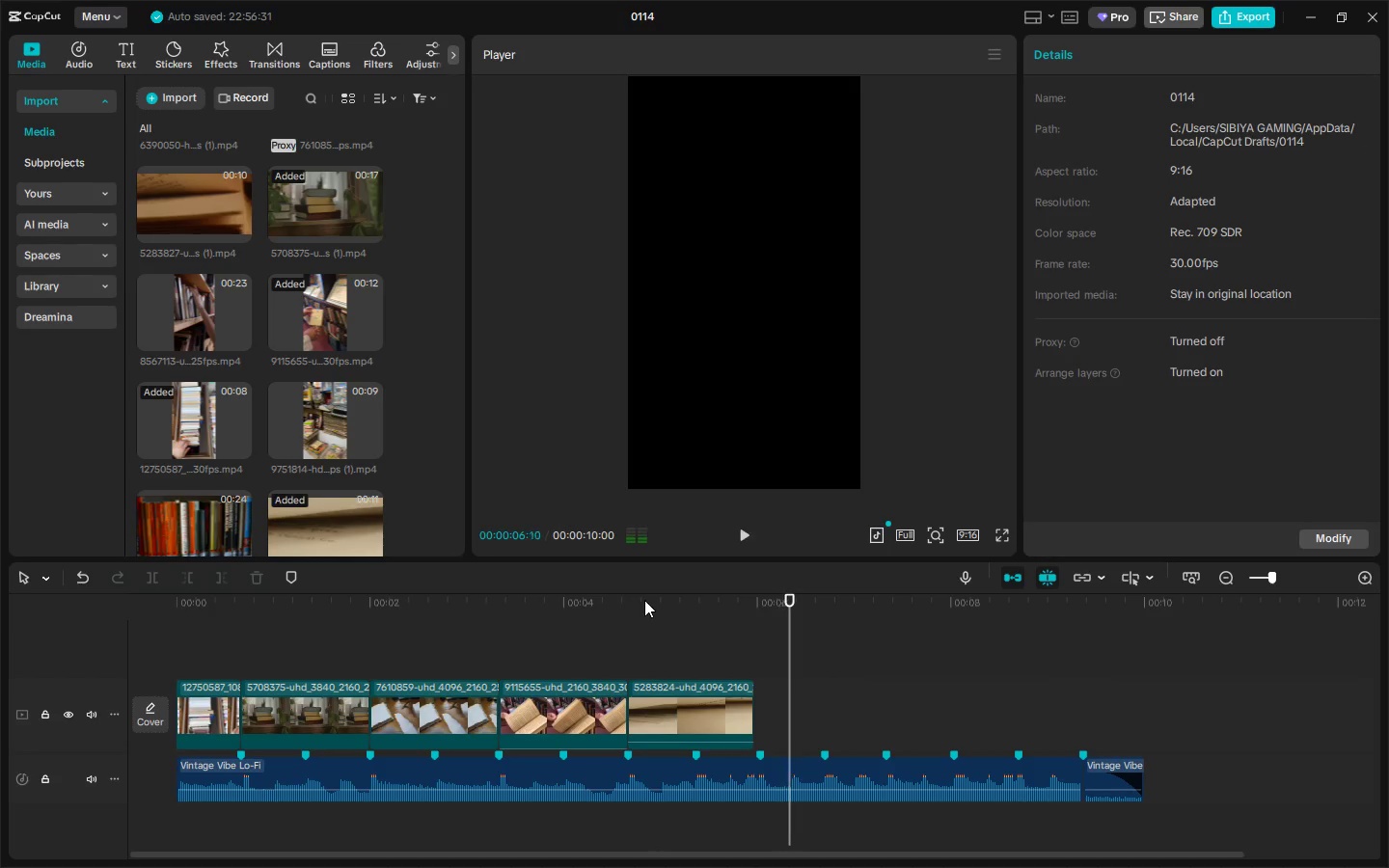 
left_click_drag(start_coordinate=[644, 600], to_coordinate=[575, 602])
 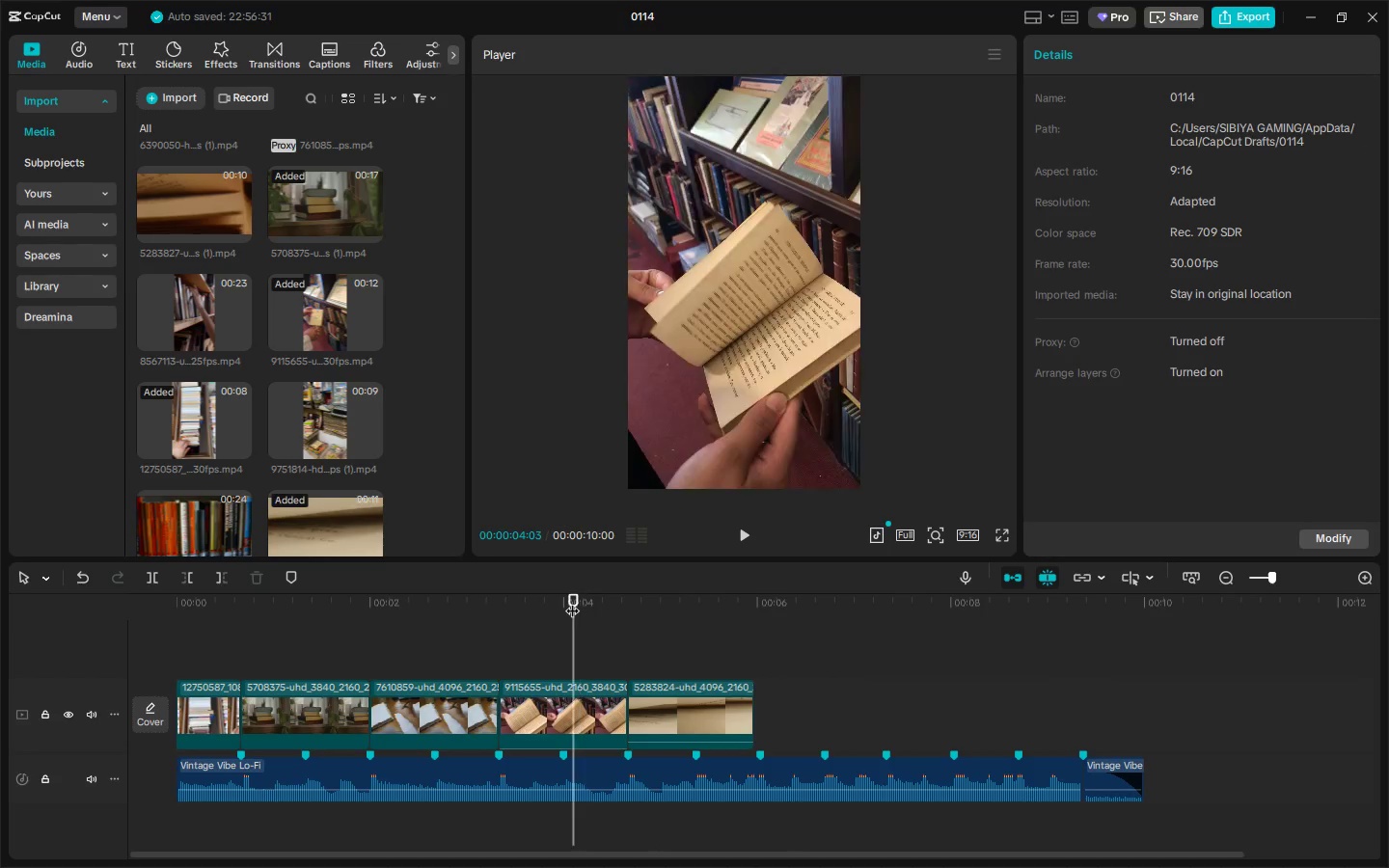 
key(Space)
 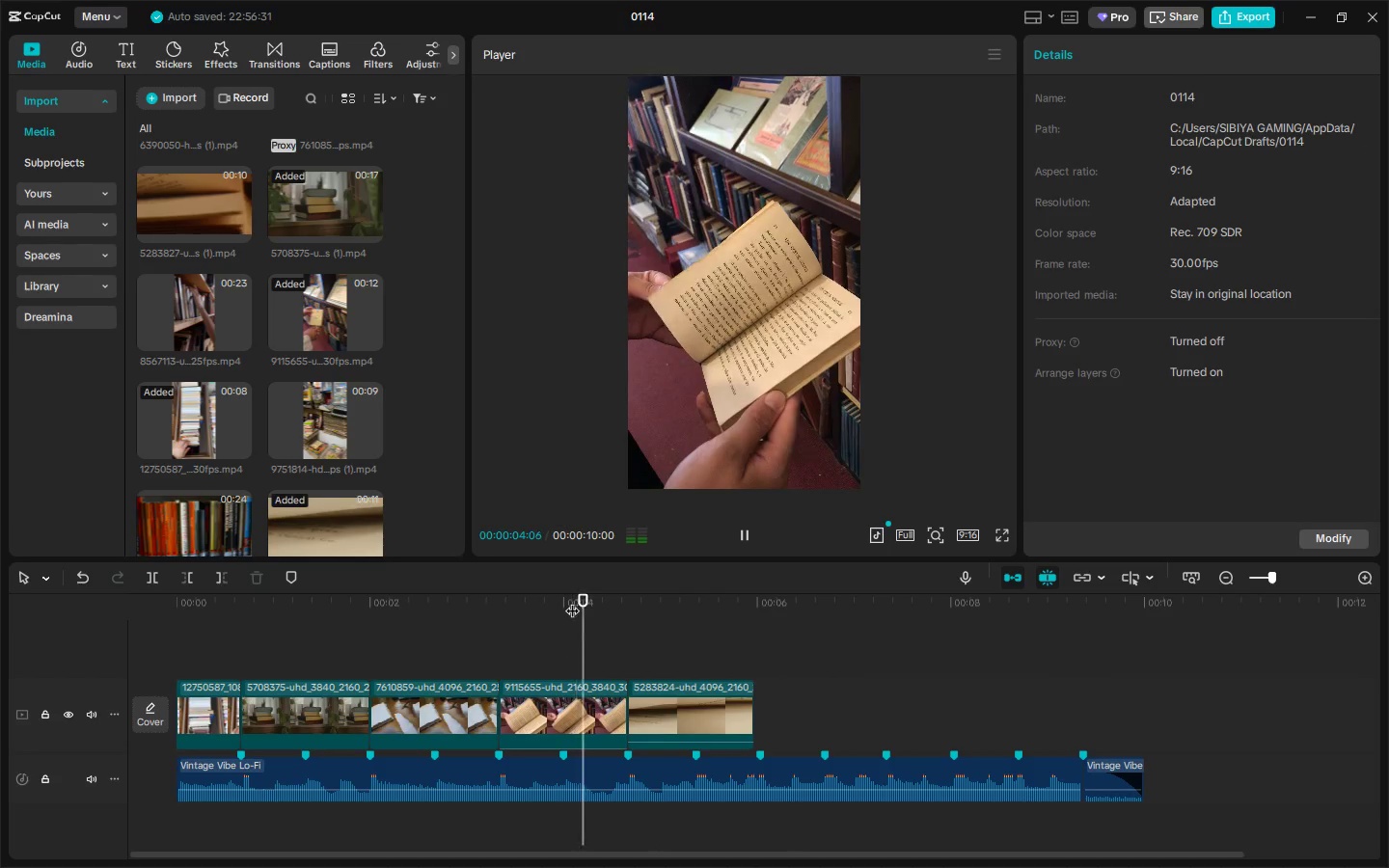 
left_click_drag(start_coordinate=[572, 601], to_coordinate=[32, 618])
 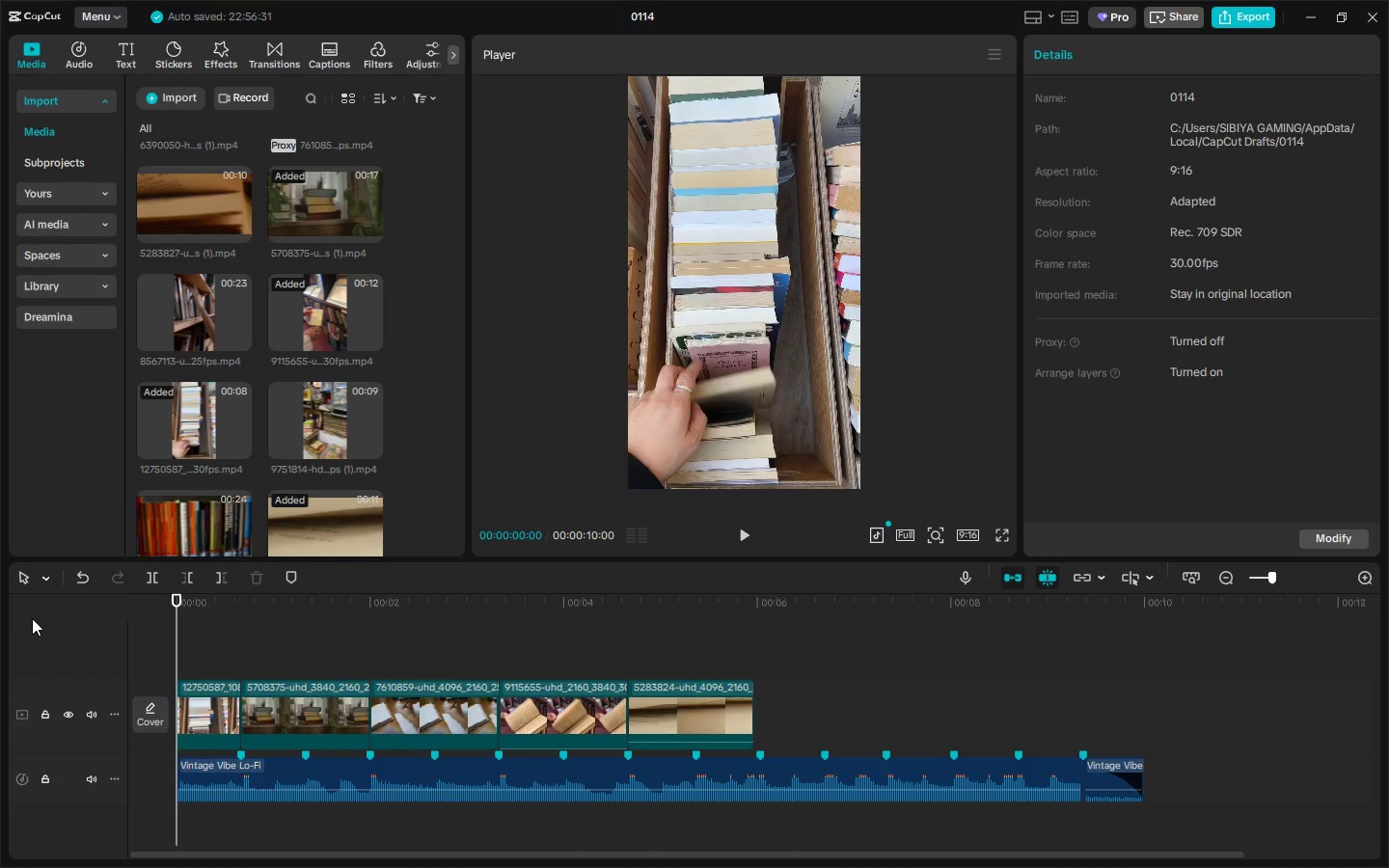 
key(Space)
 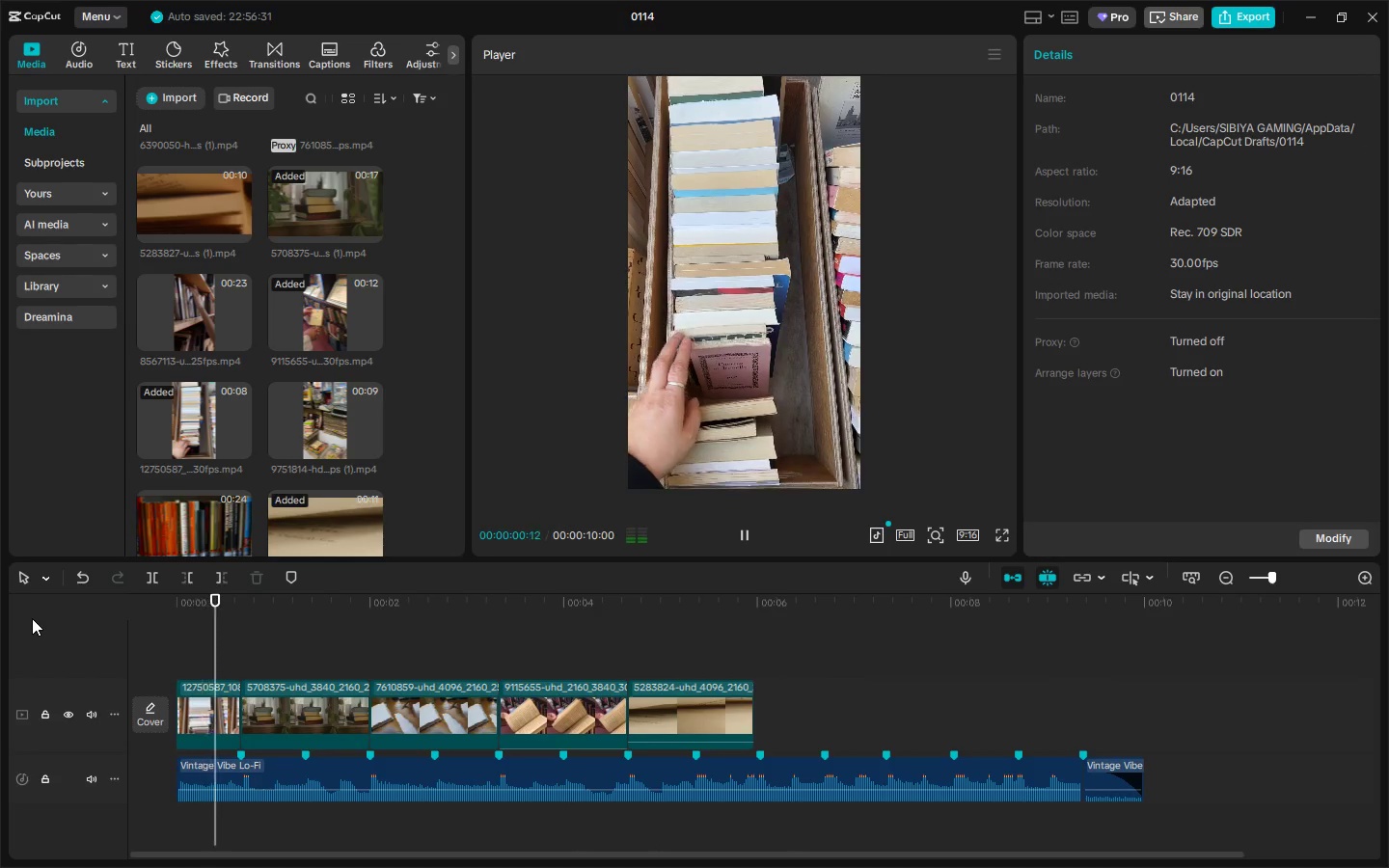 
key(Space)
 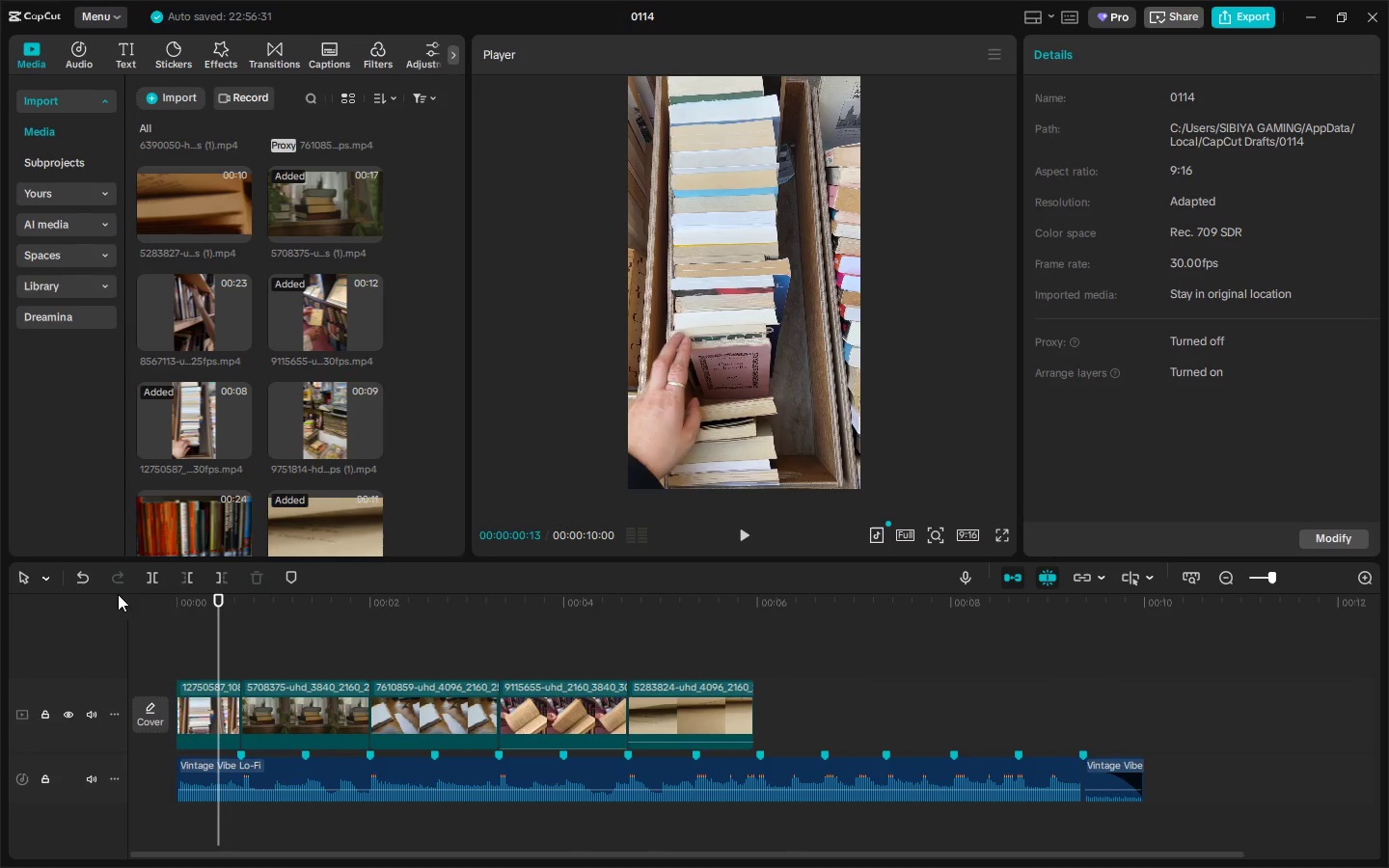 
key(Alt+Tab)
 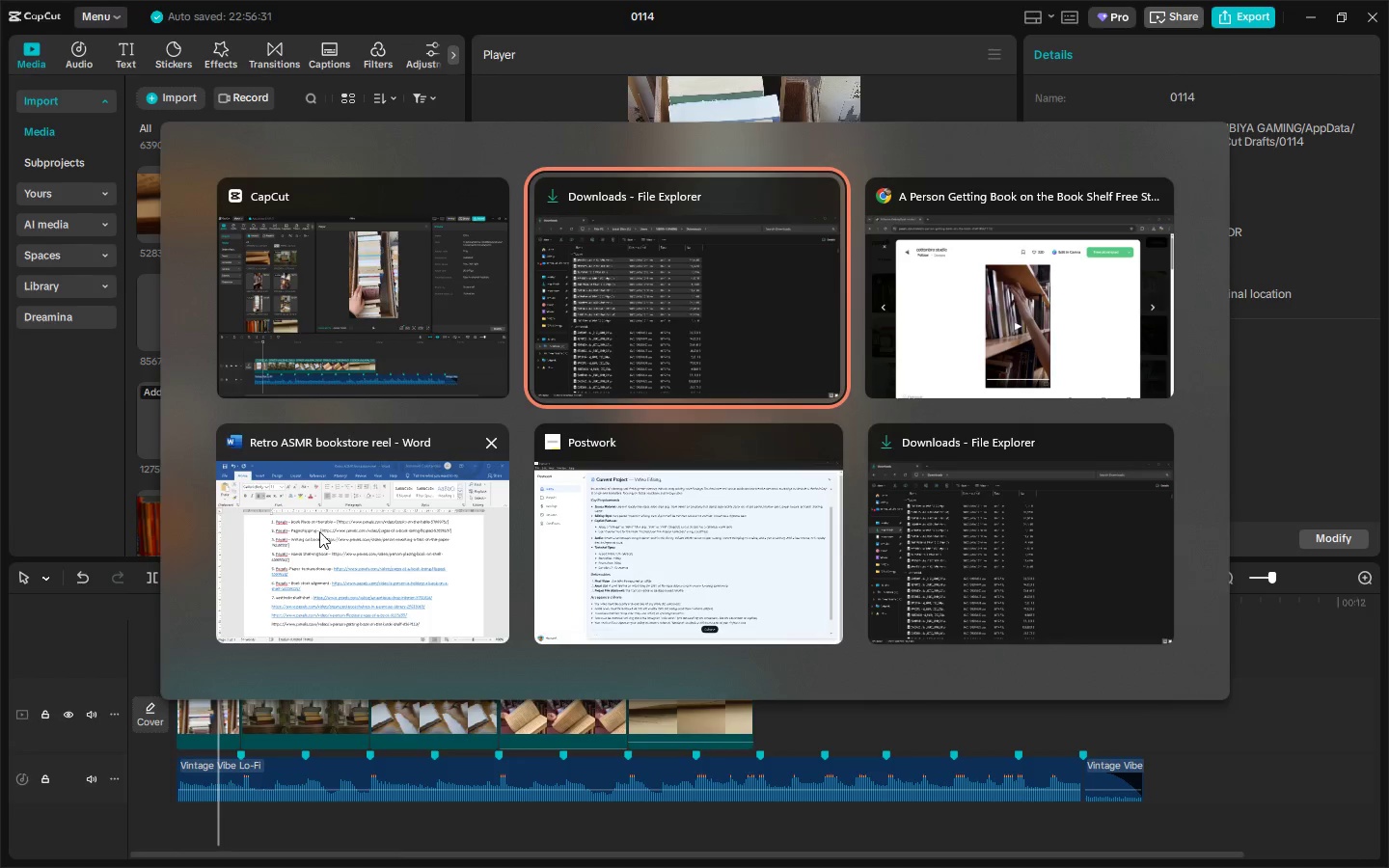 
left_click([871, 536])
 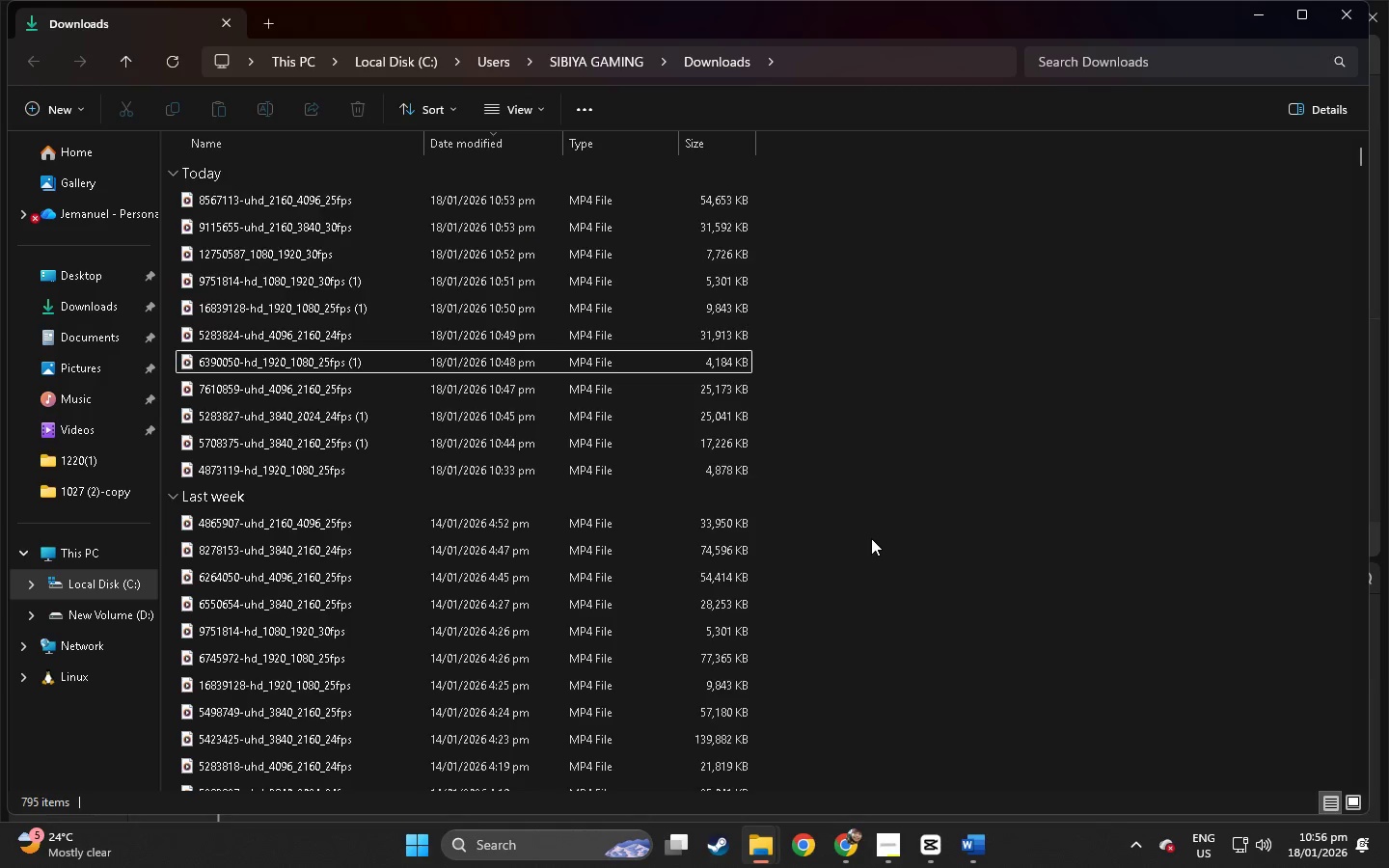 
scroll: coordinate [871, 539], scroll_direction: down, amount: 4.0
 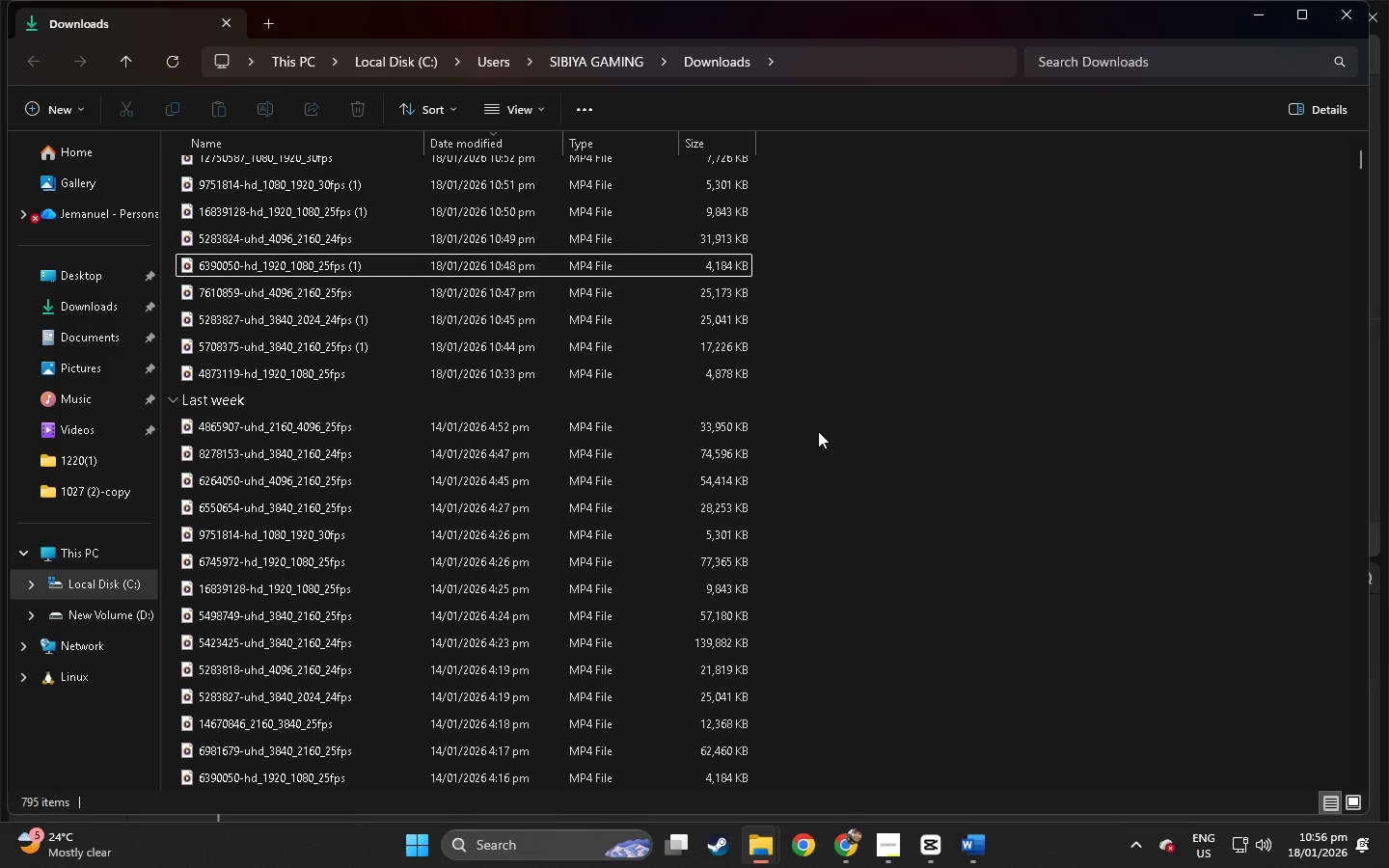 
left_click_drag(start_coordinate=[818, 431], to_coordinate=[532, 645])
 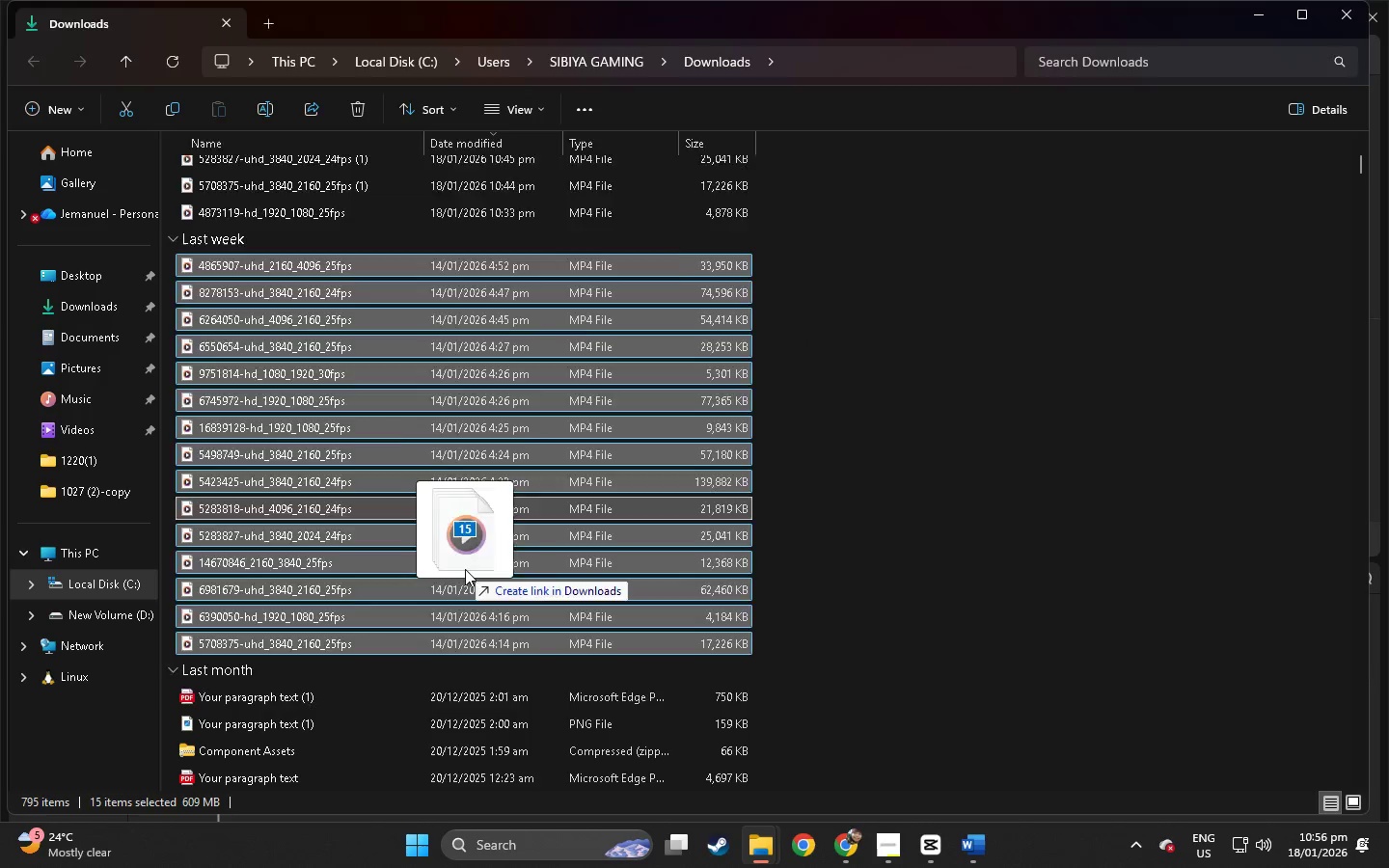 
scroll: coordinate [537, 663], scroll_direction: down, amount: 6.0
 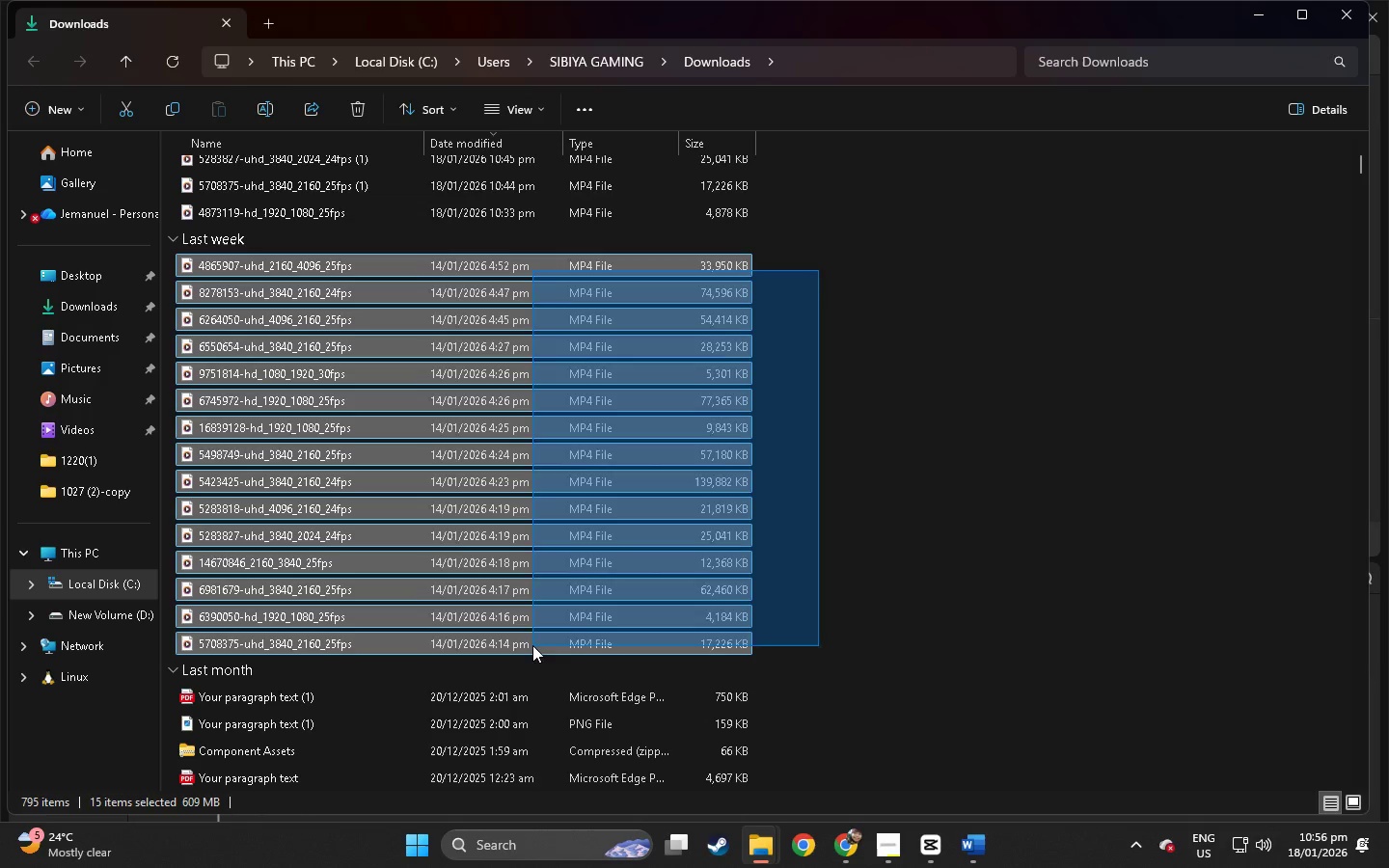 
left_click_drag(start_coordinate=[420, 506], to_coordinate=[401, 503])
 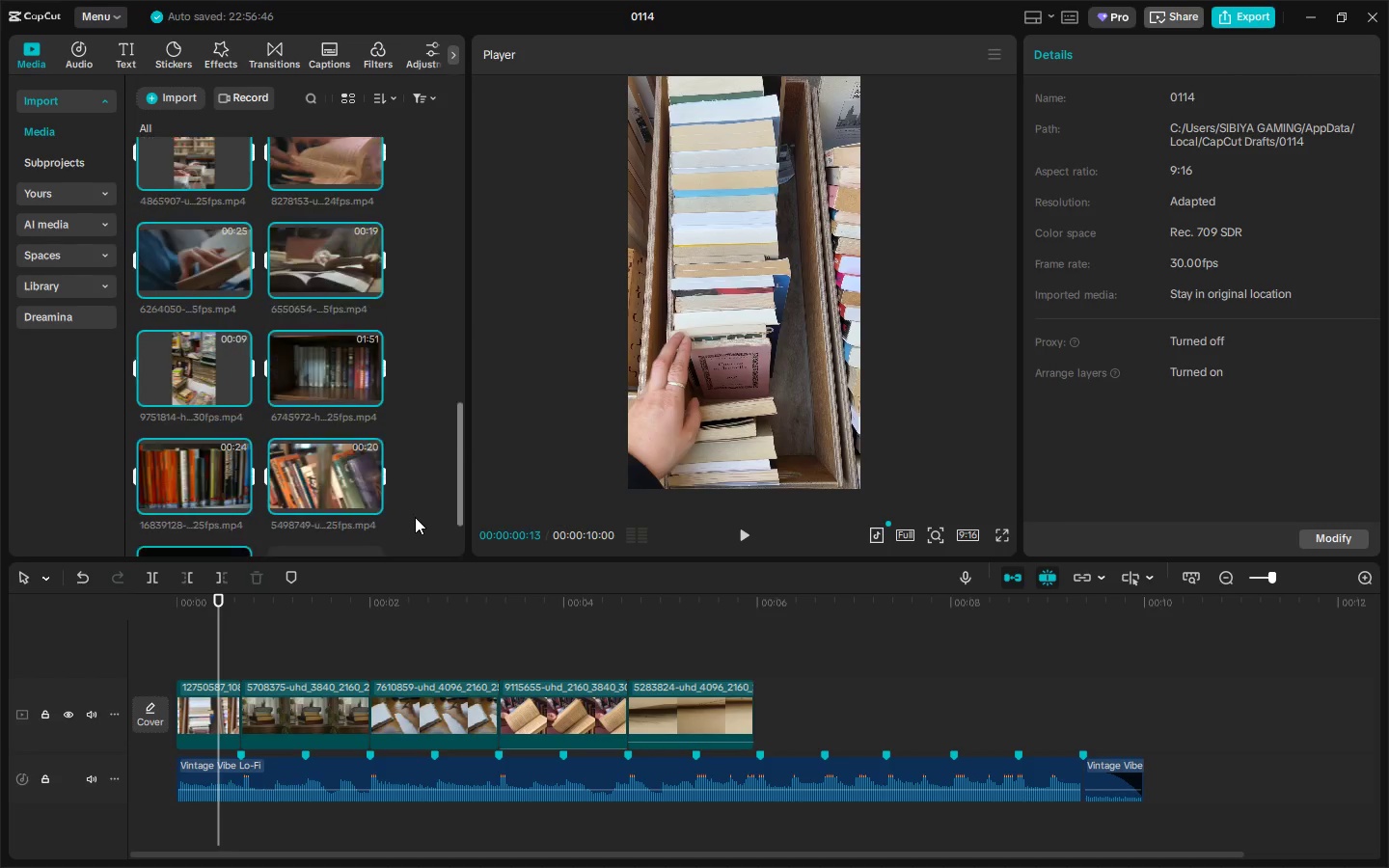 
key(Alt+Tab)
 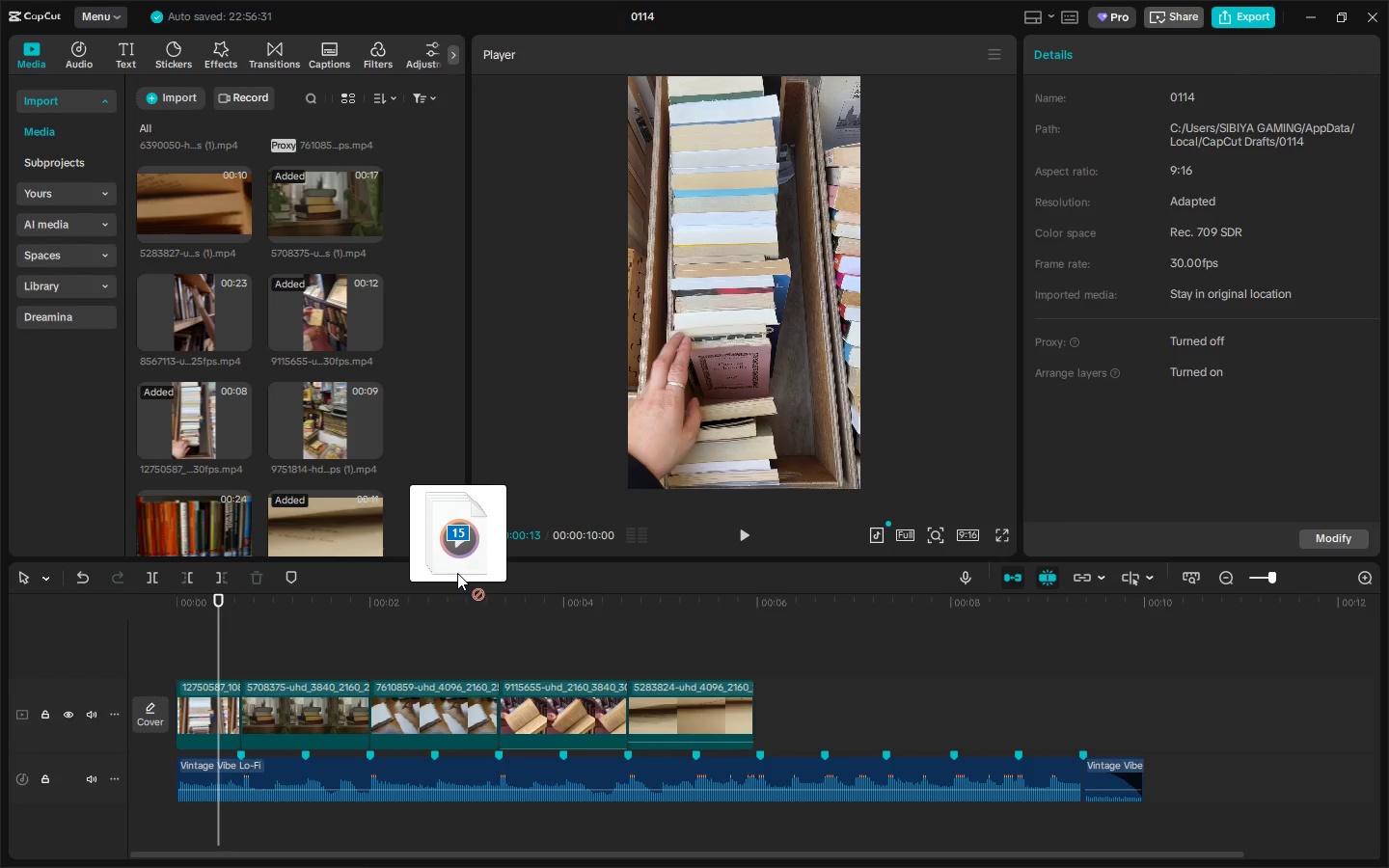 
left_click([424, 494])
 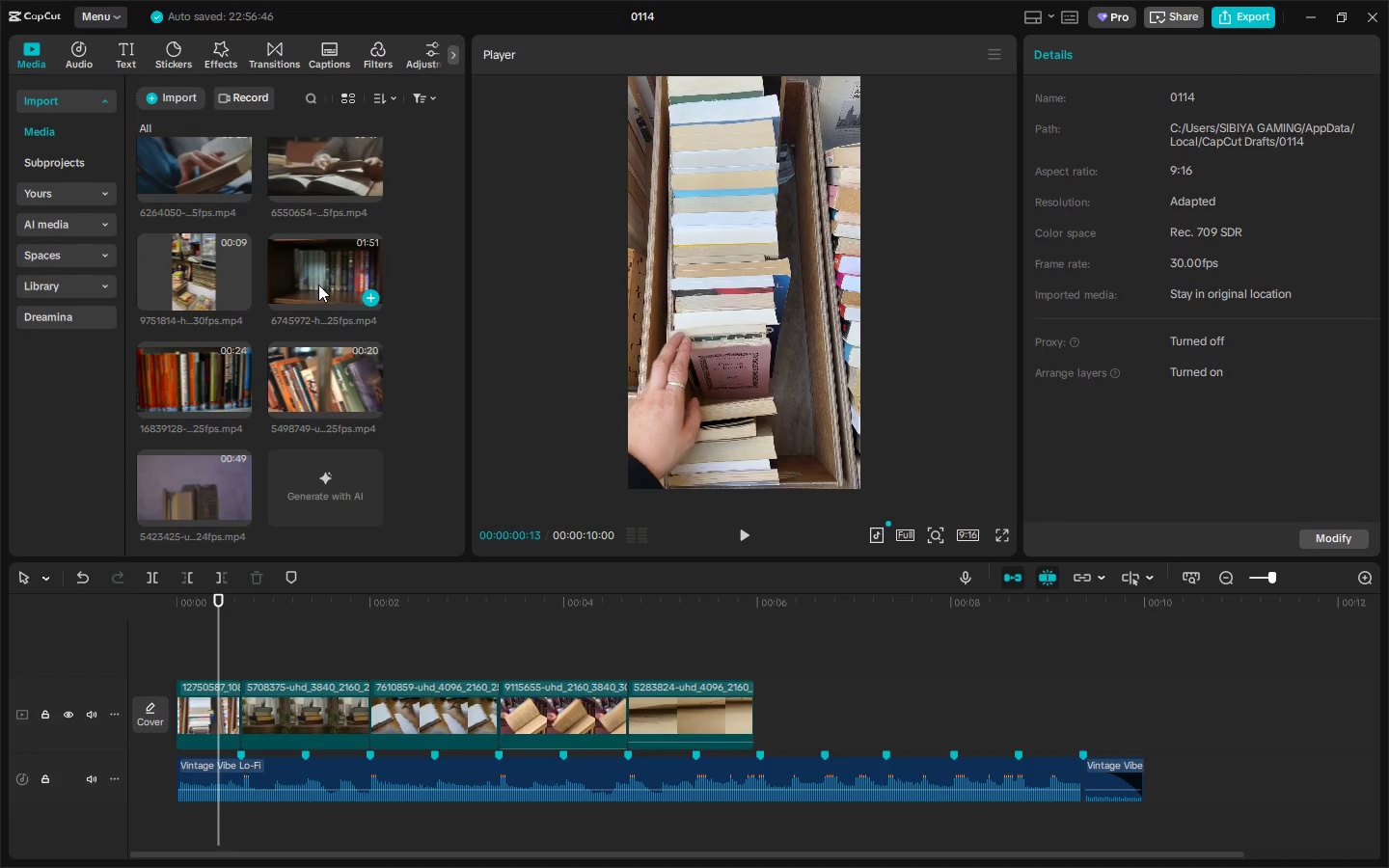 
scroll: coordinate [415, 526], scroll_direction: down, amount: 14.0
 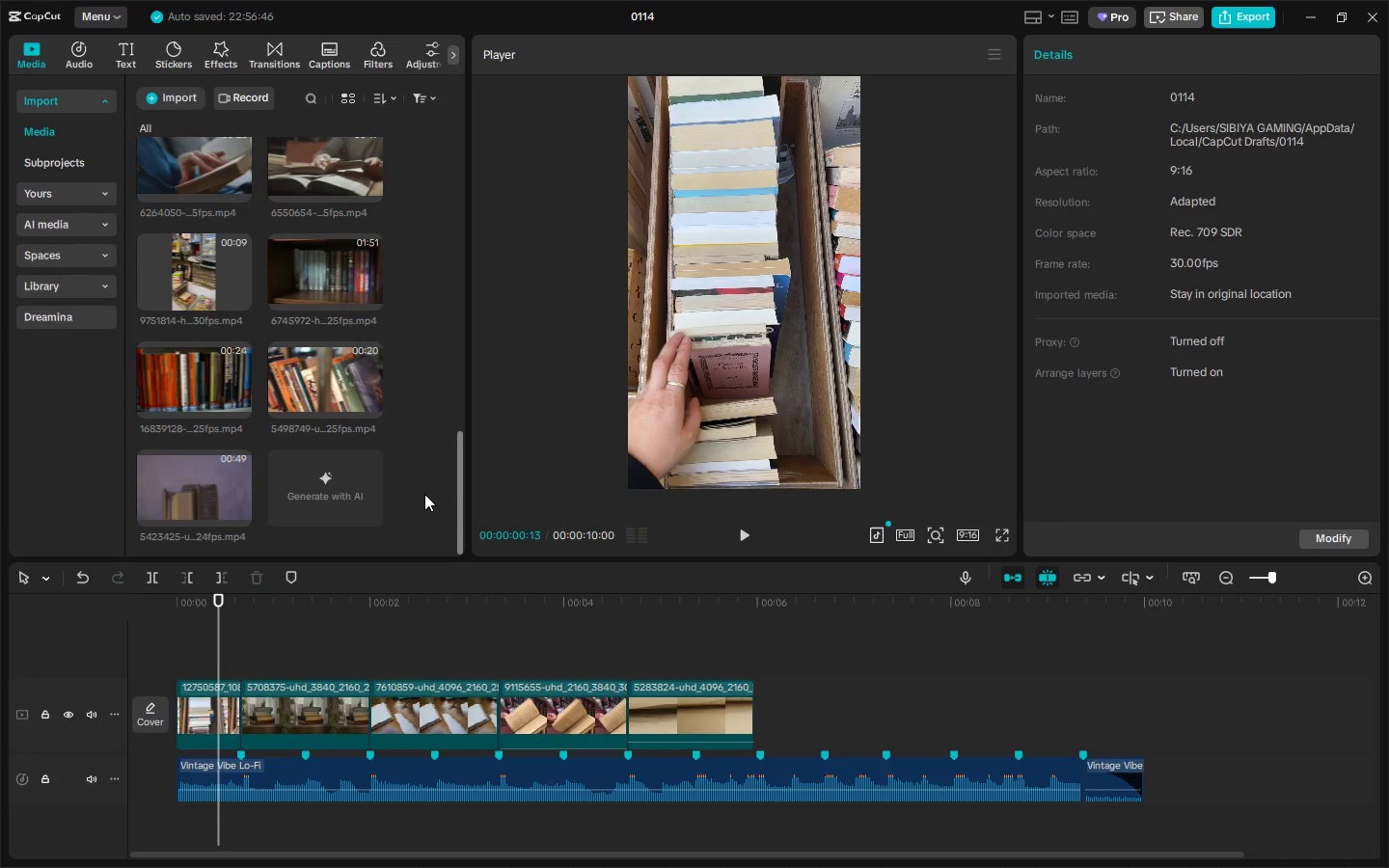 
left_click_drag(start_coordinate=[312, 381], to_coordinate=[289, 412])
 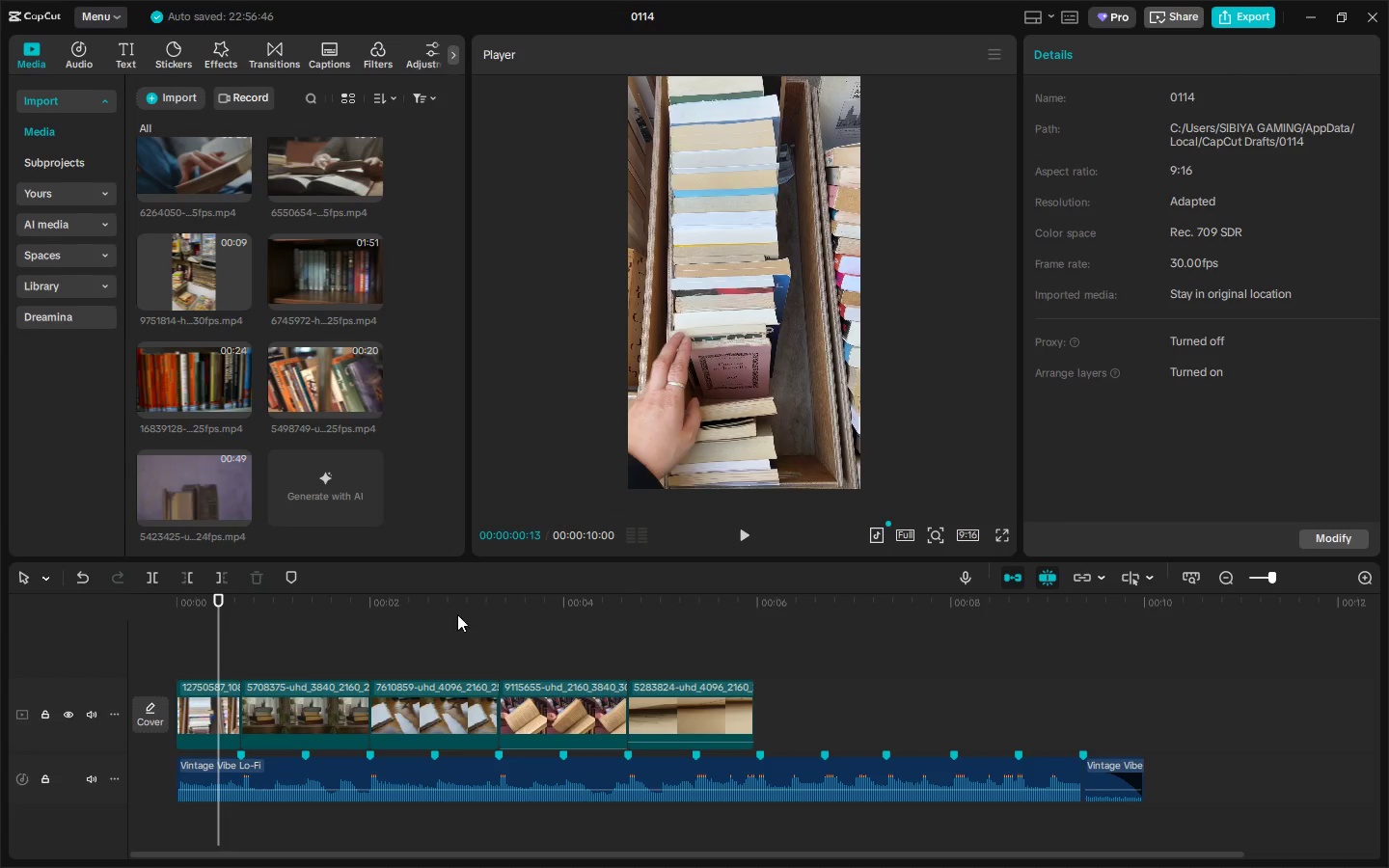 
left_click_drag(start_coordinate=[369, 598], to_coordinate=[59, 613])
 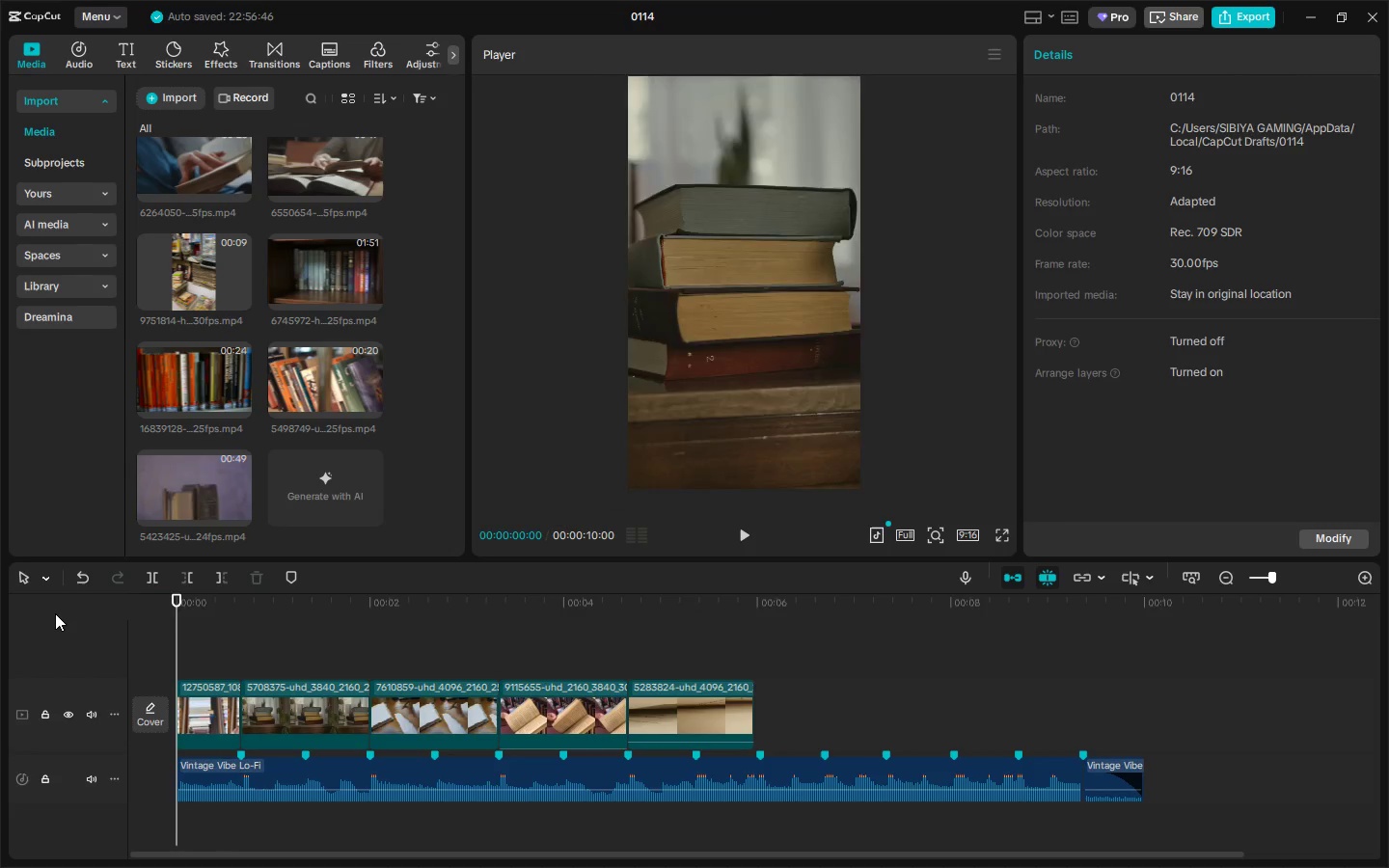 
key(Space)
 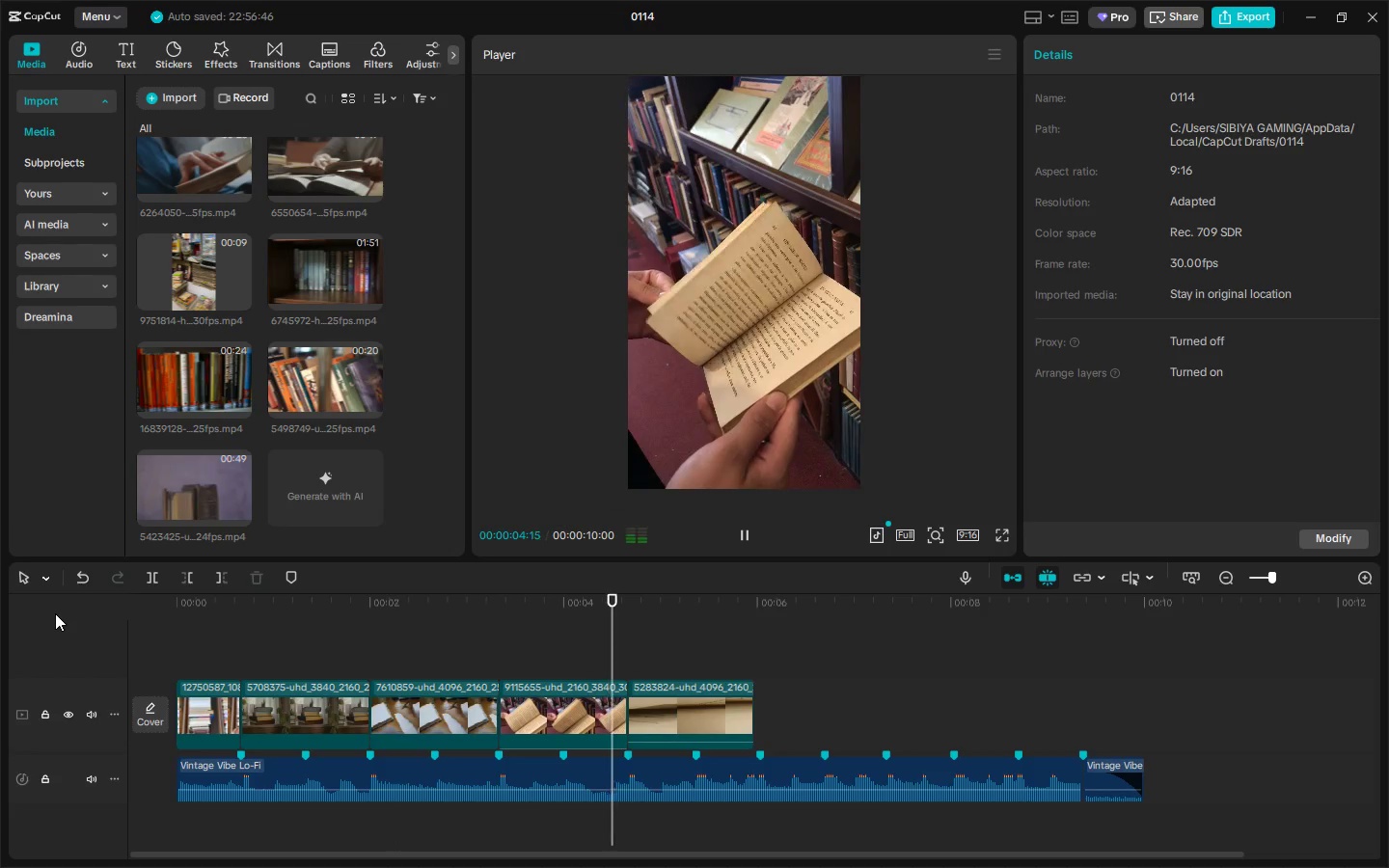 
wait(6.16)
 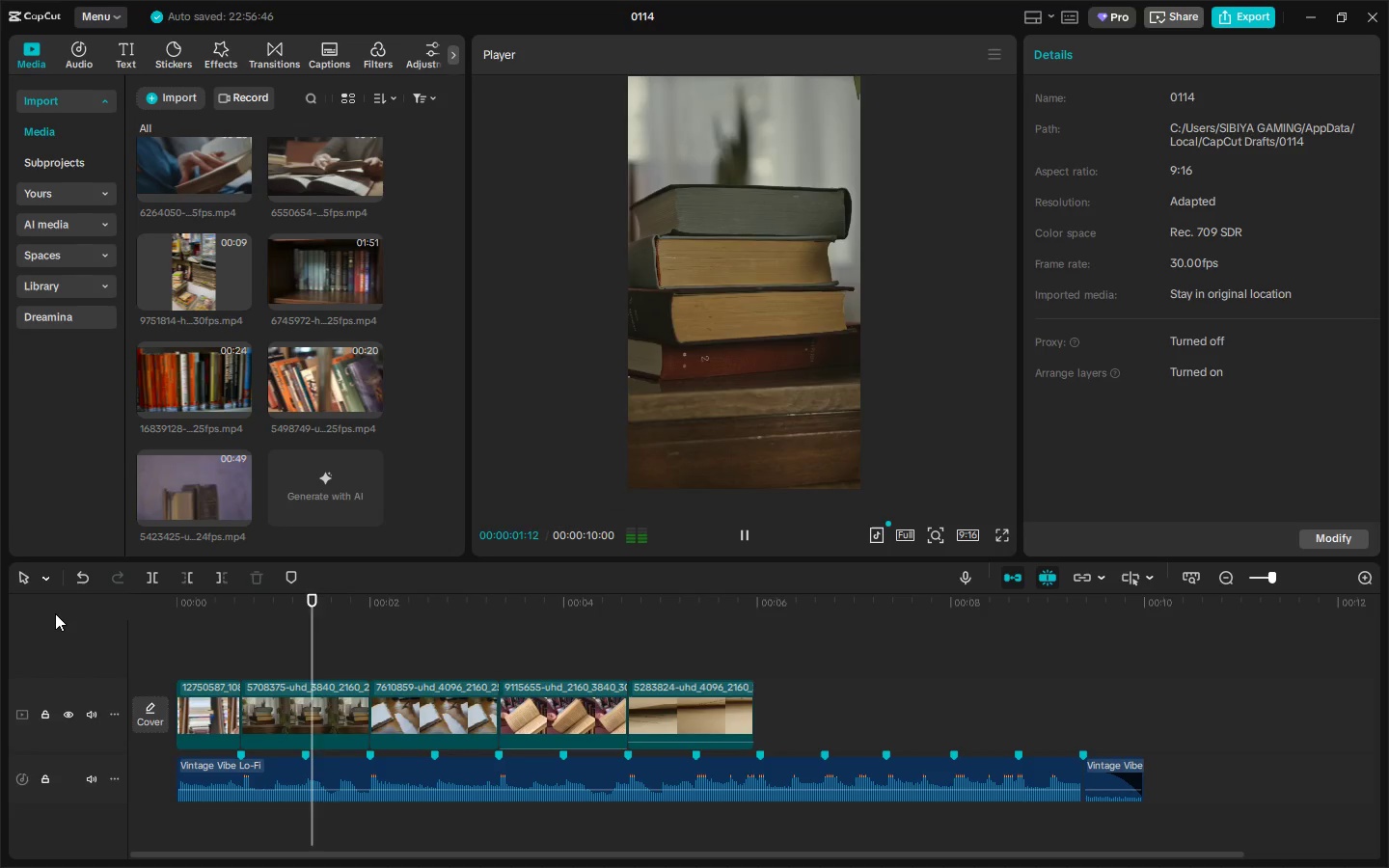 
key(Space)
 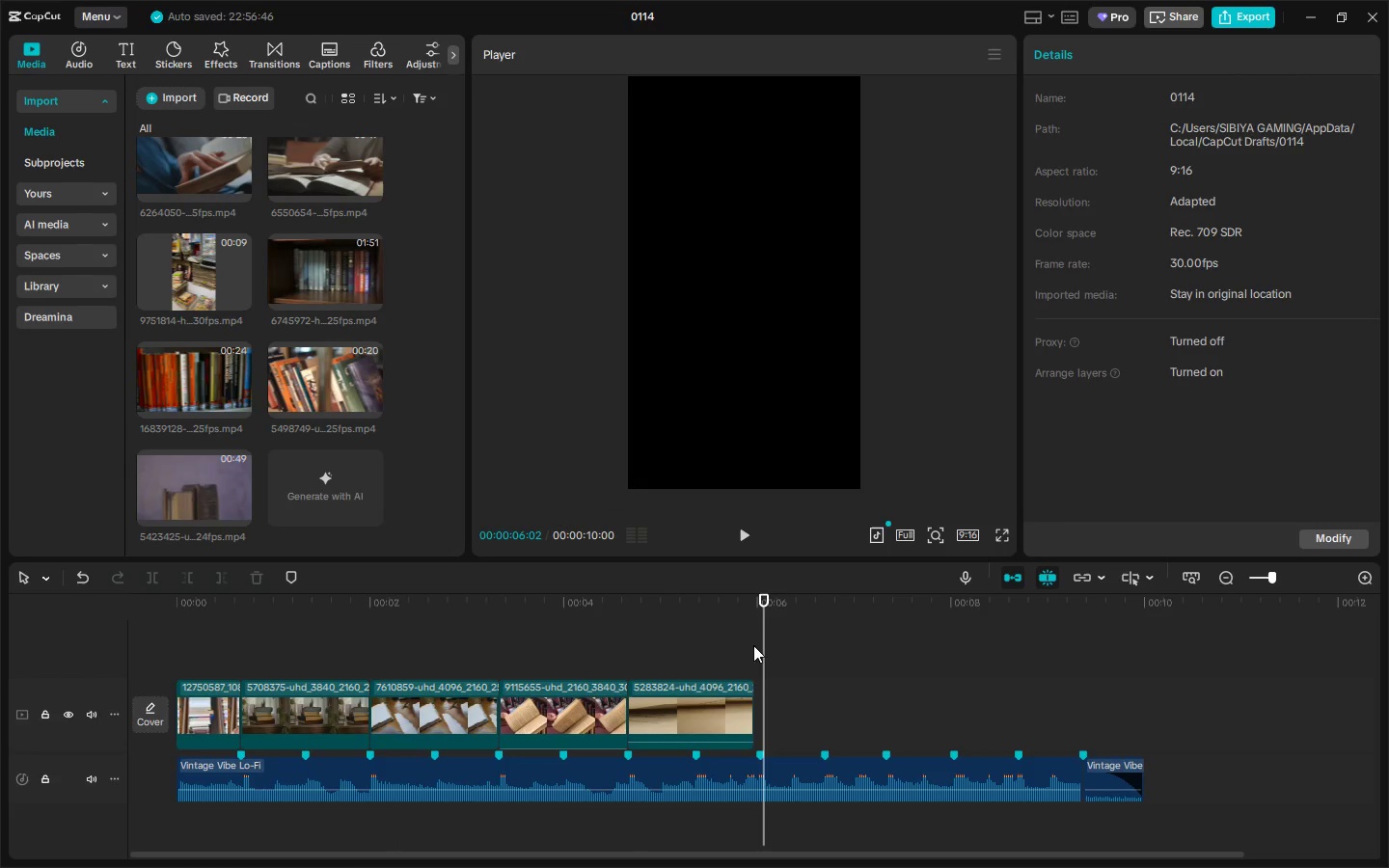 
left_click_drag(start_coordinate=[744, 620], to_coordinate=[570, 602])
 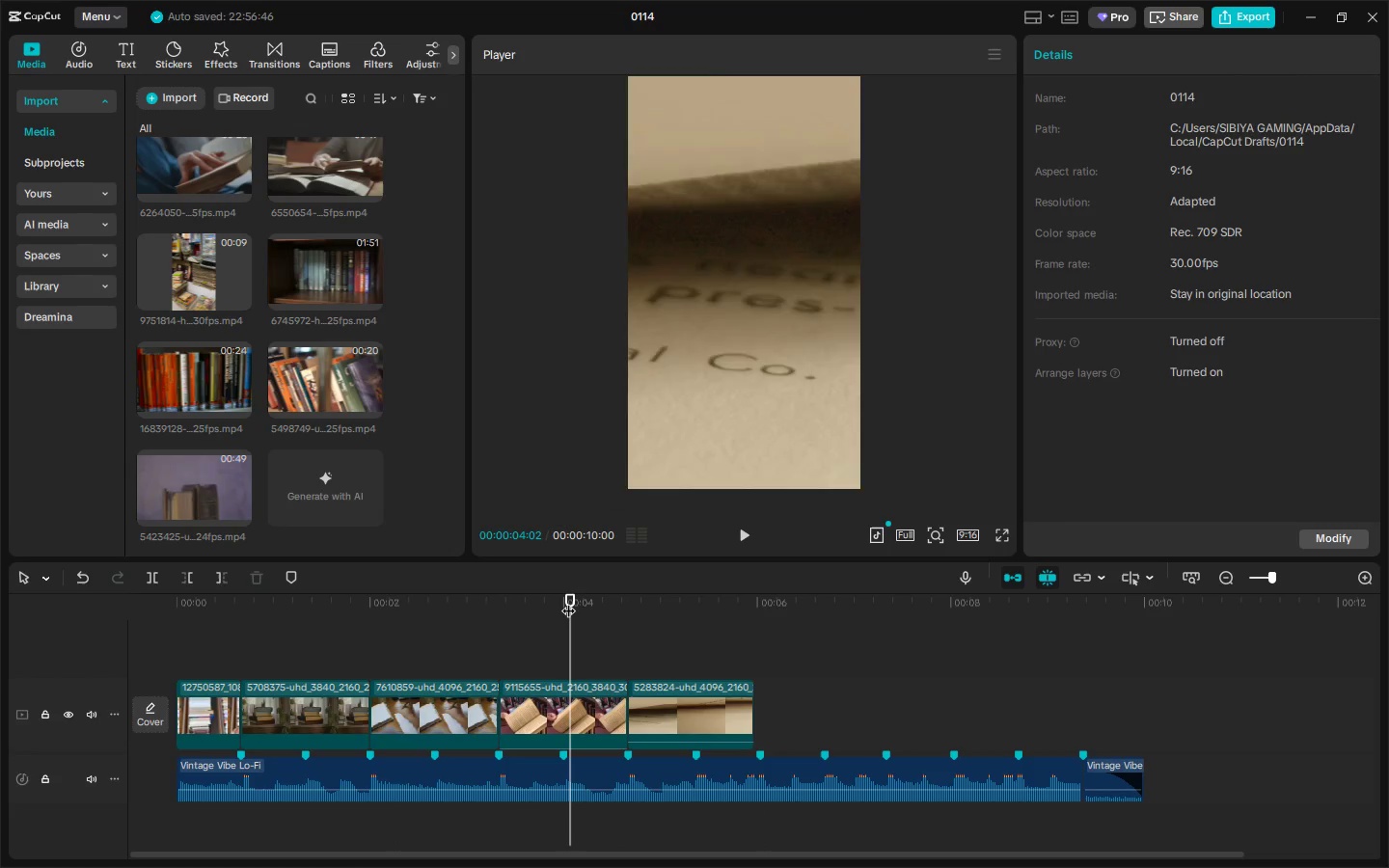 
key(Space)
 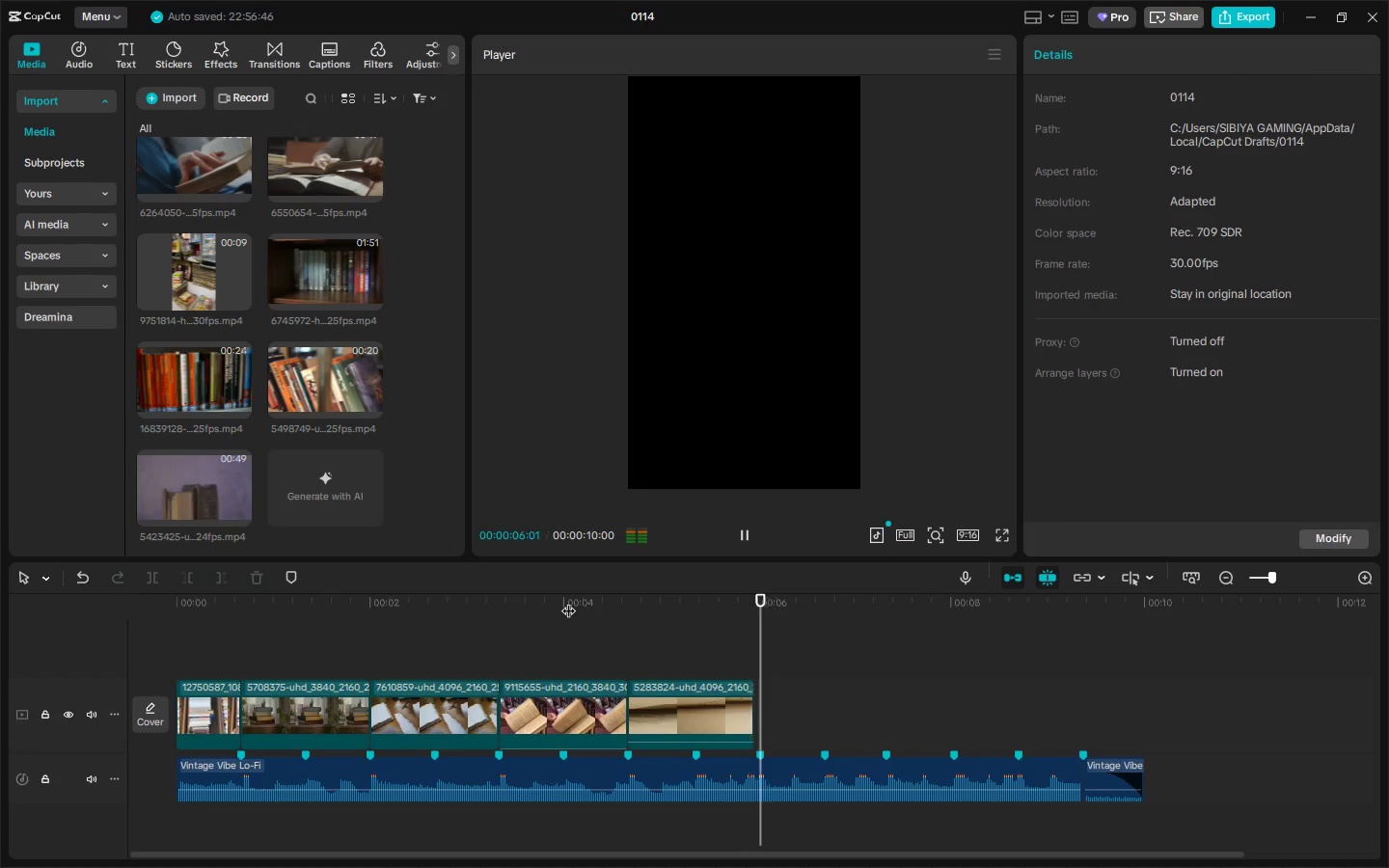 
key(Space)
 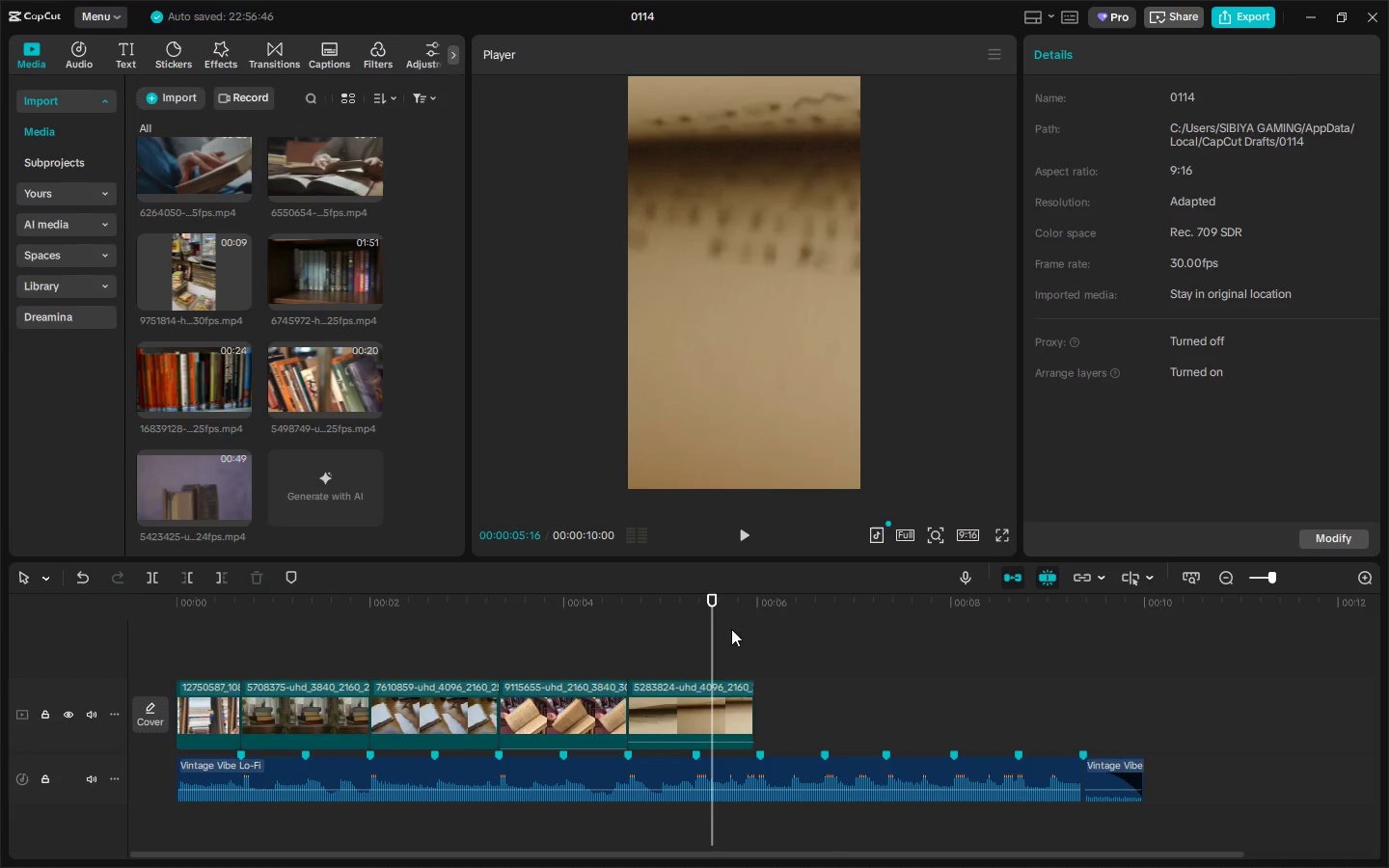 
double_click([751, 704])
 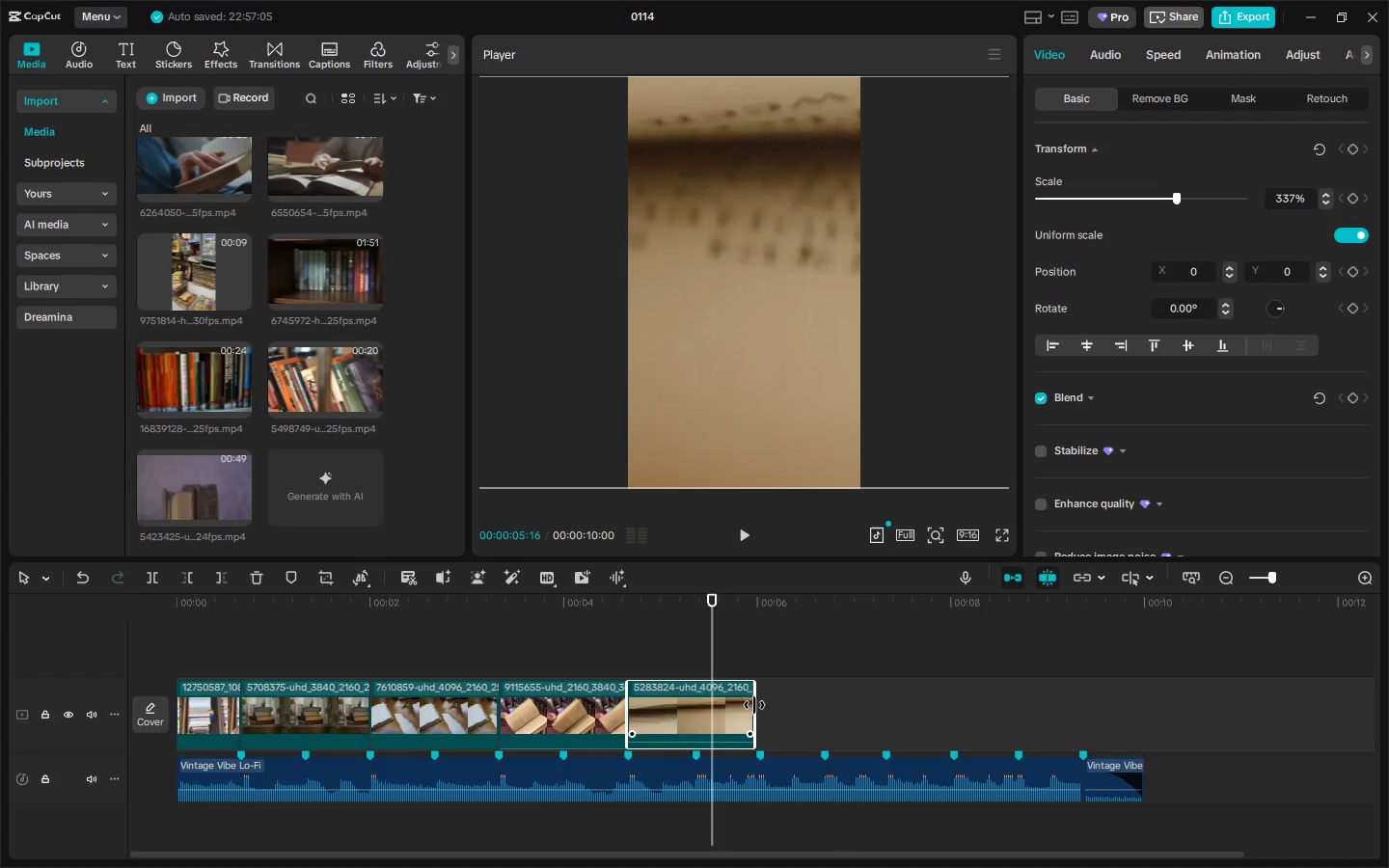 
left_click_drag(start_coordinate=[755, 705], to_coordinate=[678, 719])
 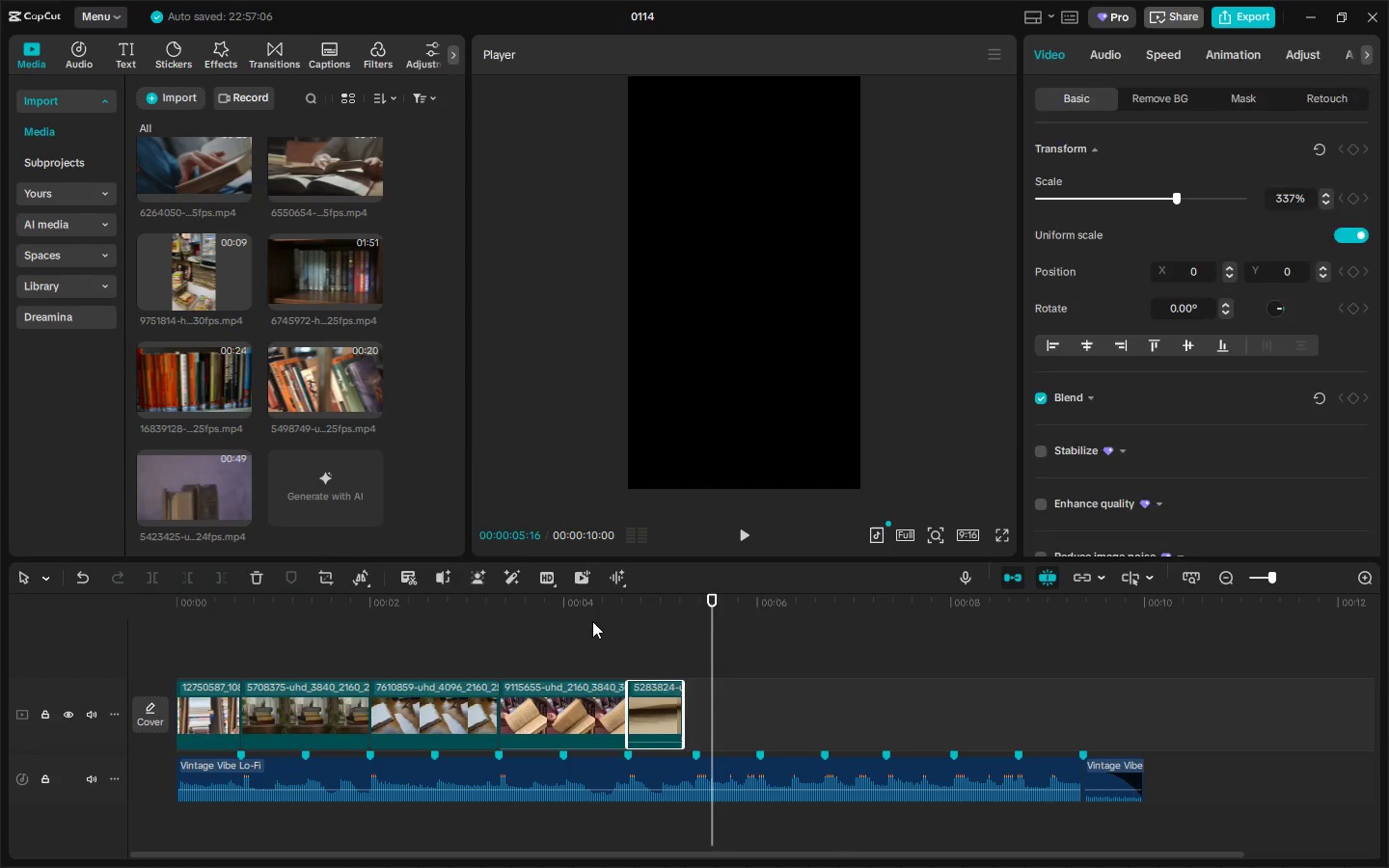 
key(Space)
 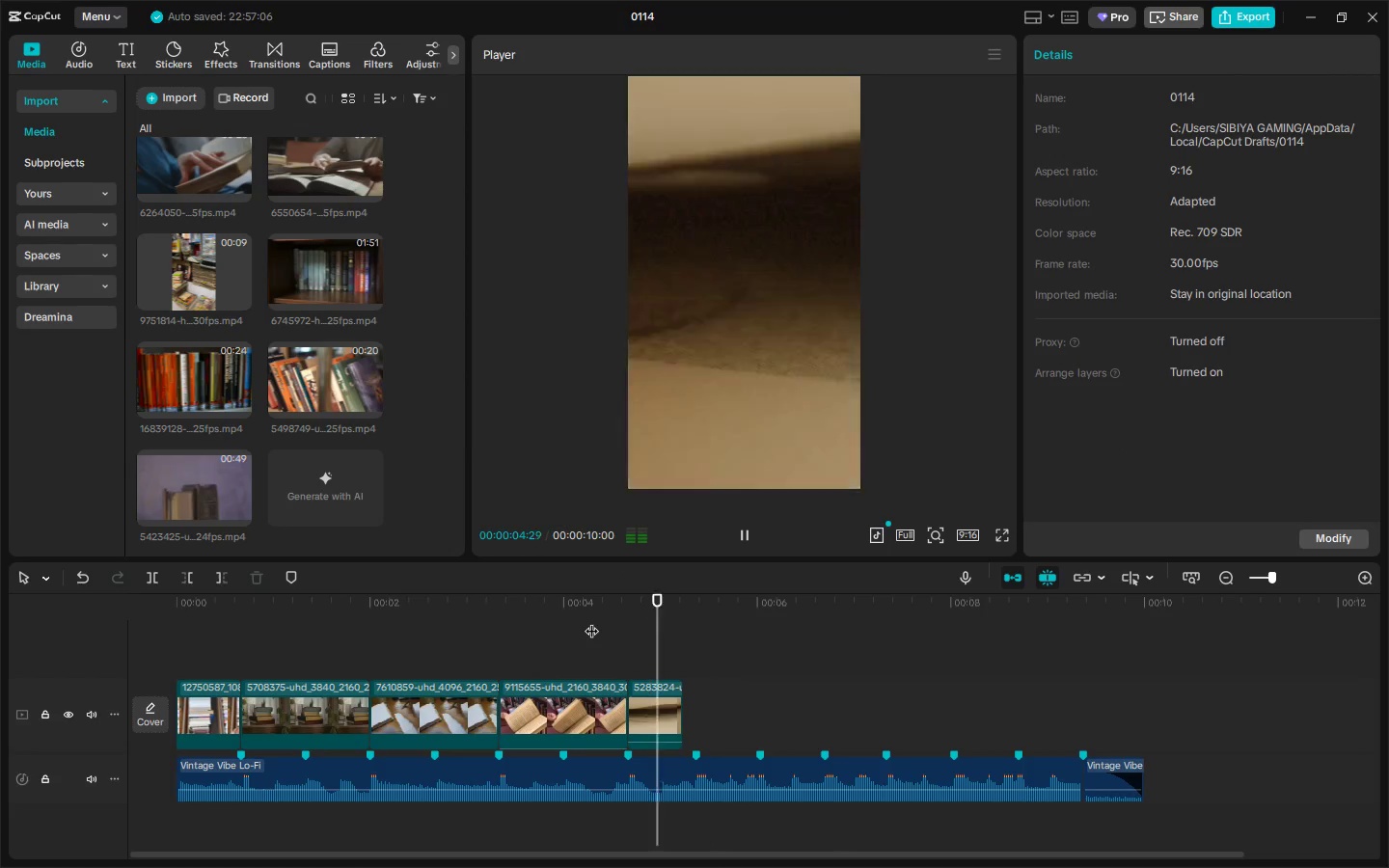 
key(Space)
 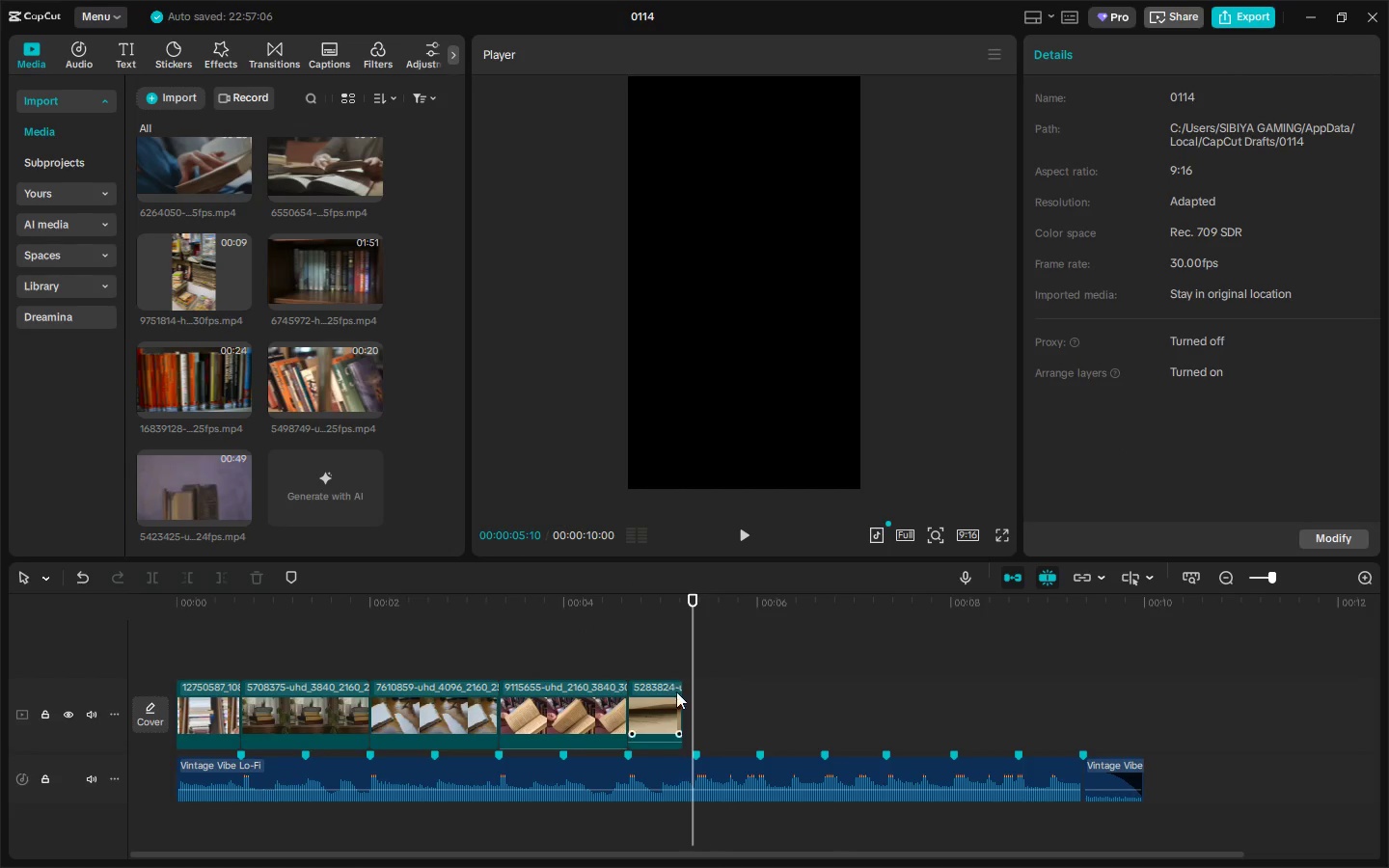 
left_click([686, 695])
 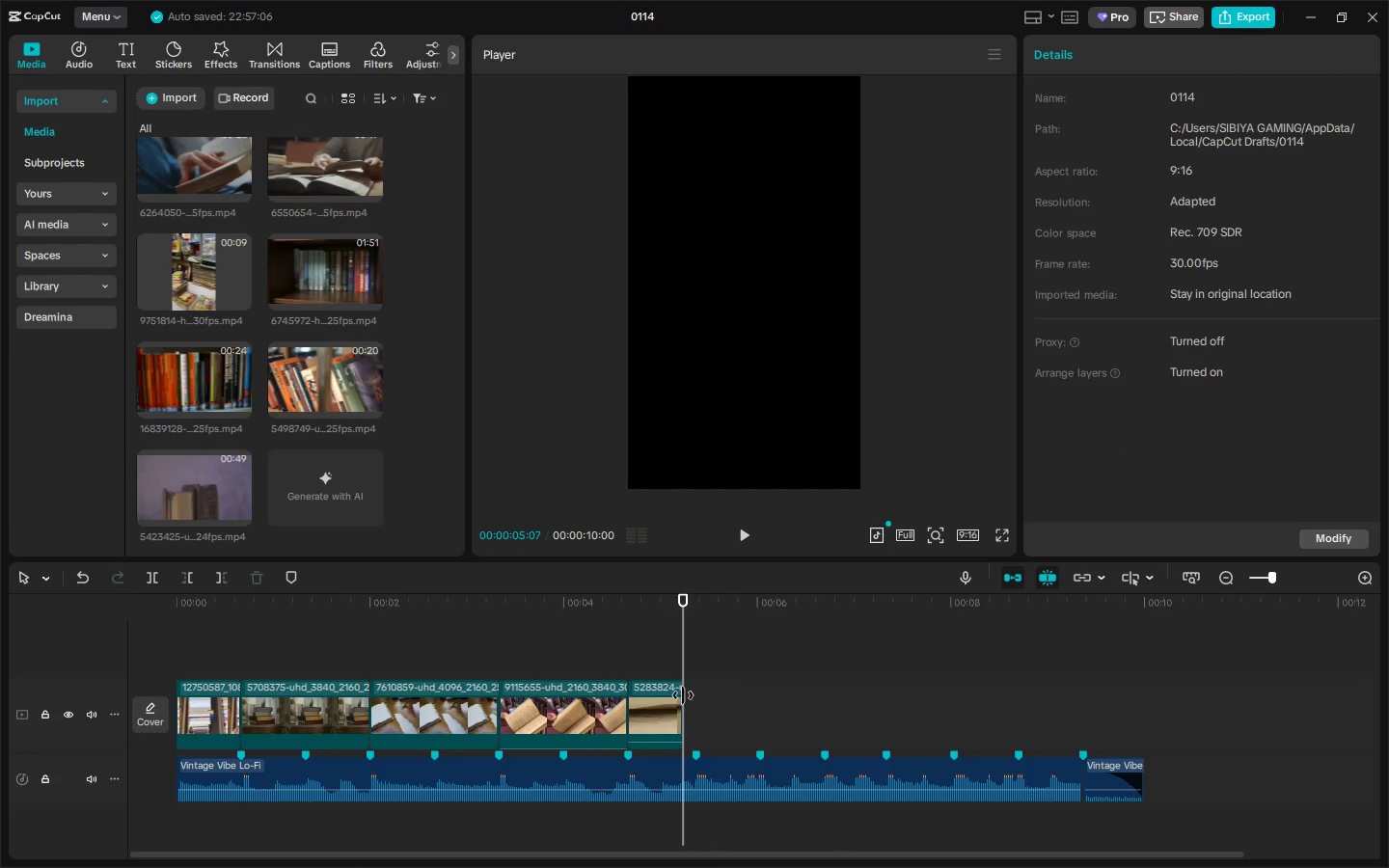 
left_click([674, 694])
 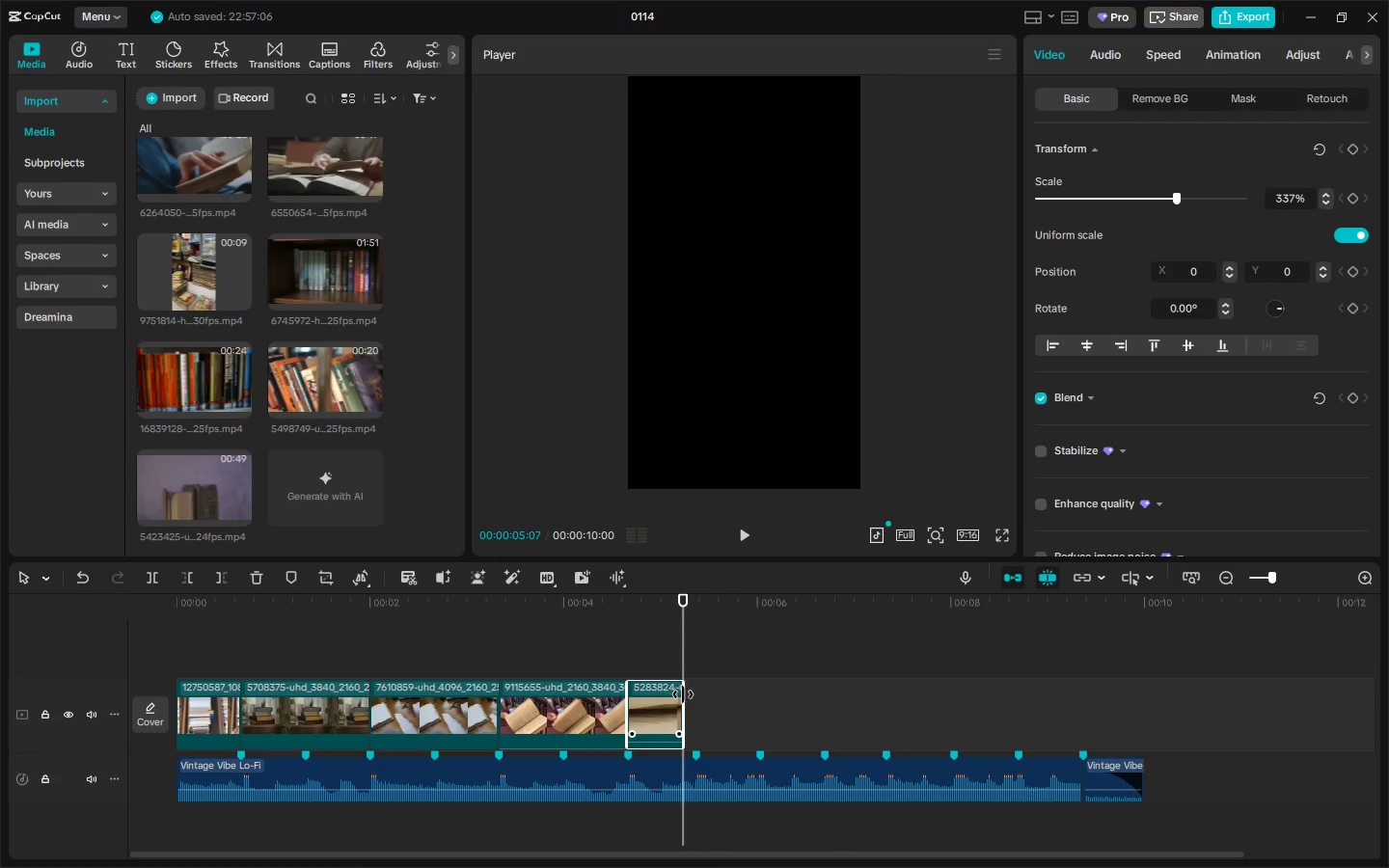 
left_click_drag(start_coordinate=[683, 694], to_coordinate=[693, 696])
 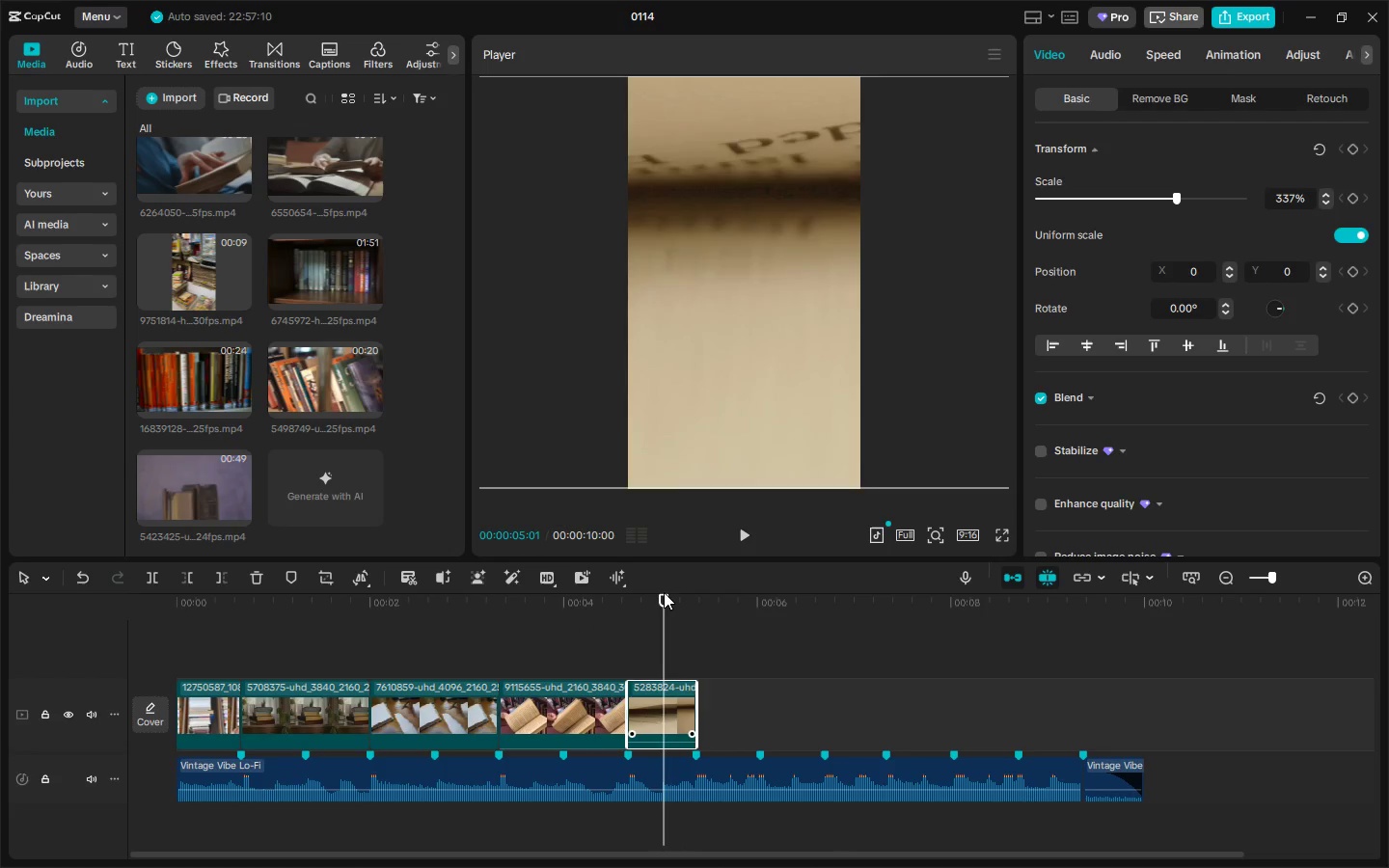 
key(Space)
 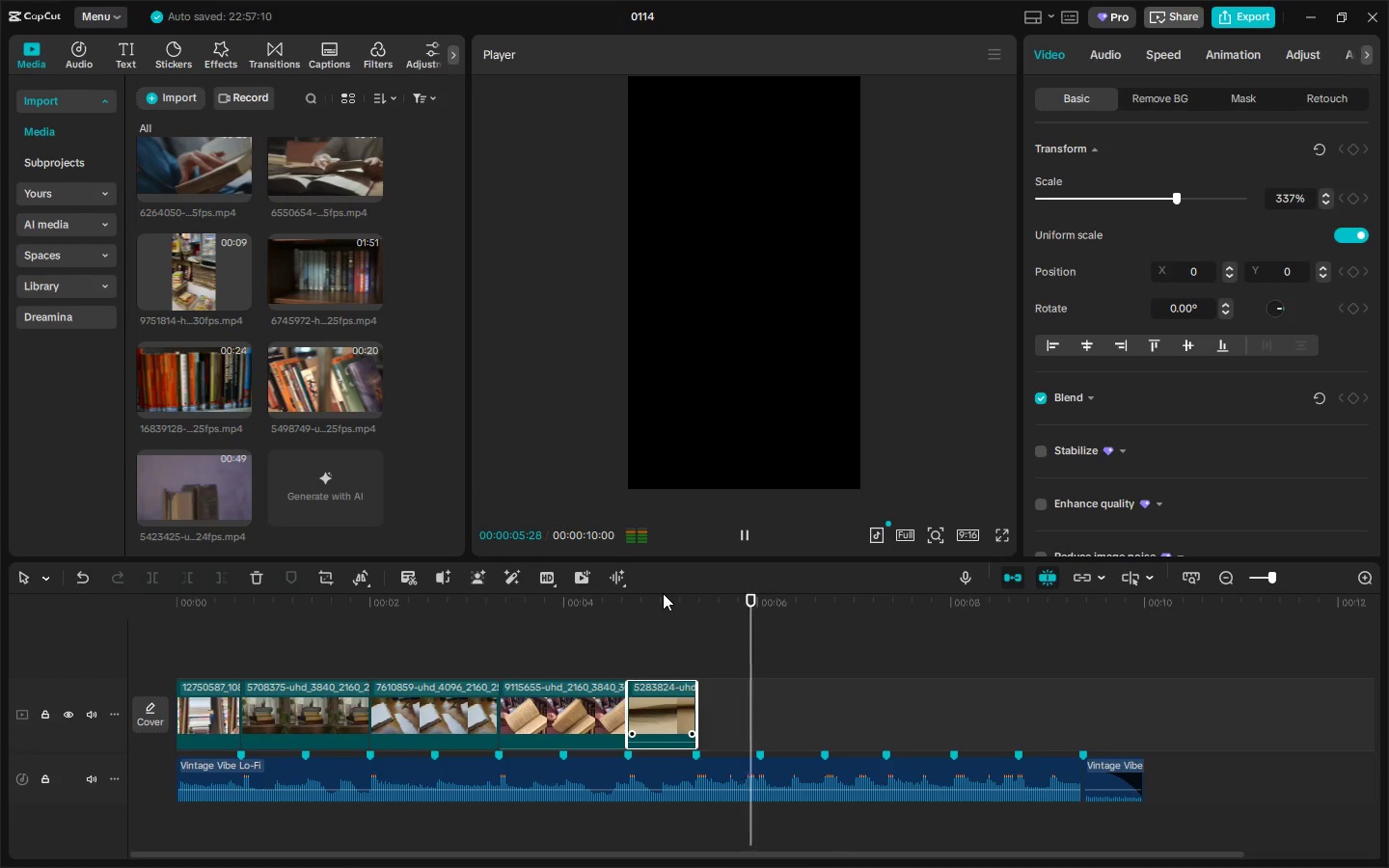 
key(Space)
 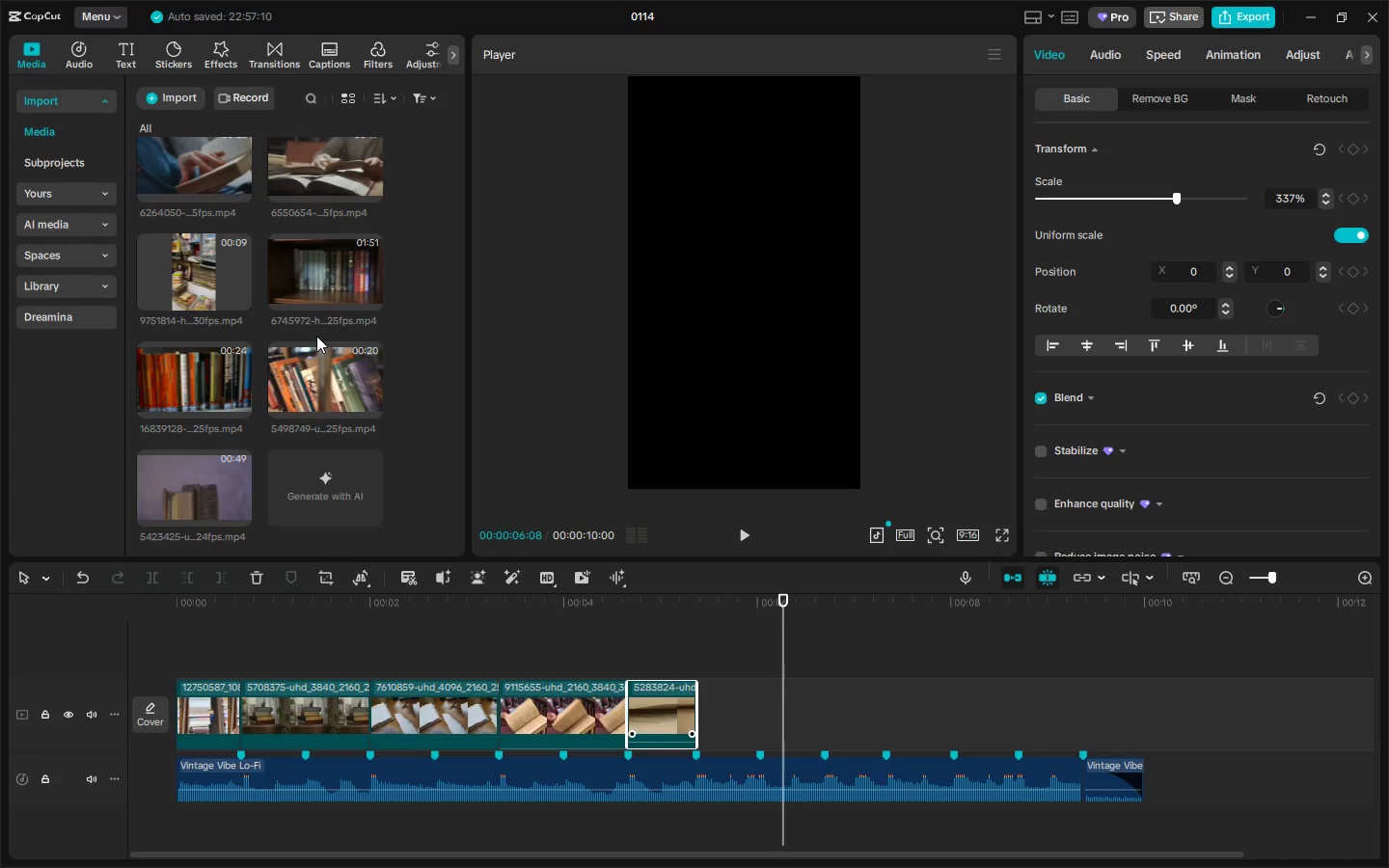 
left_click_drag(start_coordinate=[215, 170], to_coordinate=[697, 714])
 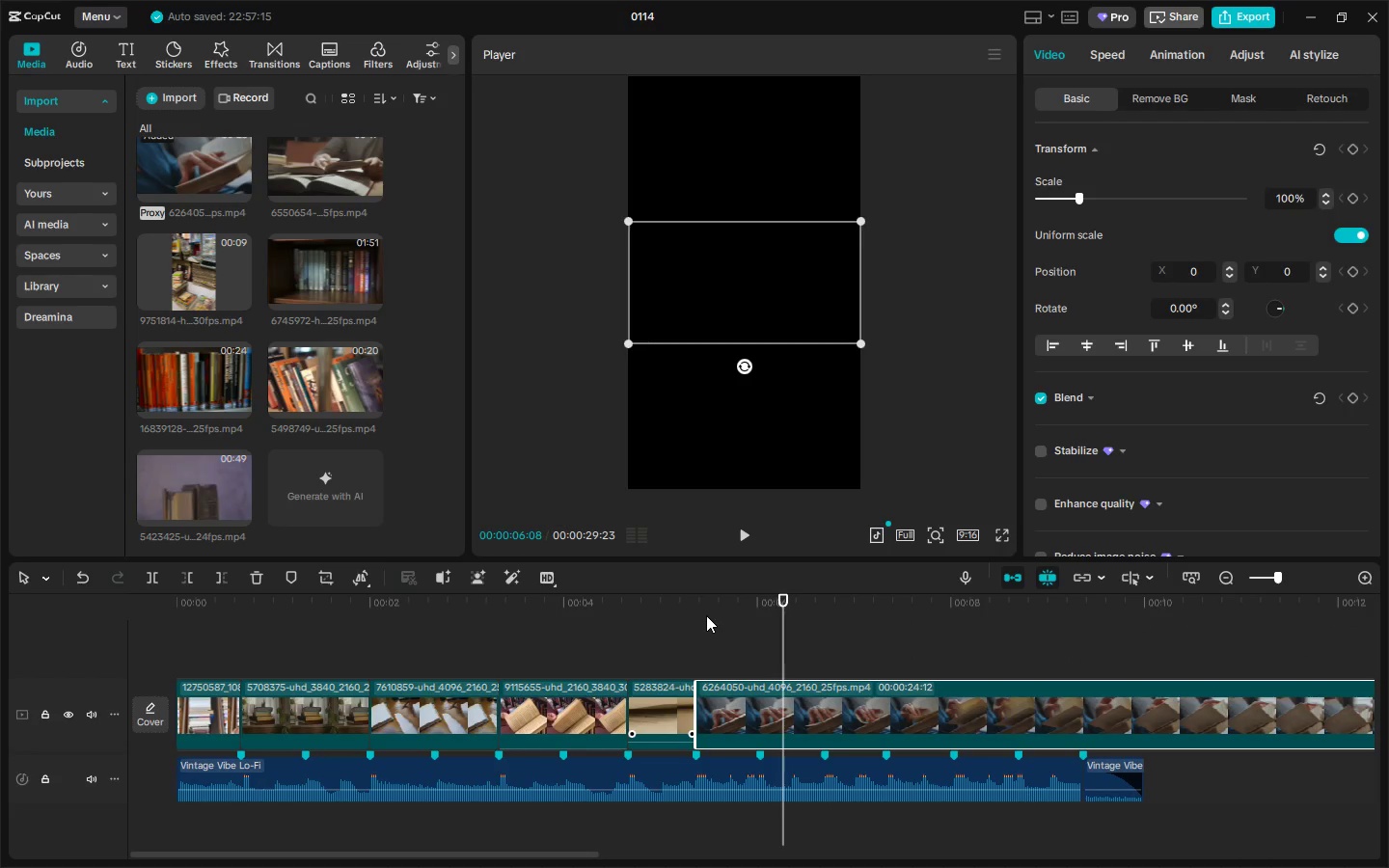 
left_click_drag(start_coordinate=[704, 612], to_coordinate=[683, 610])
 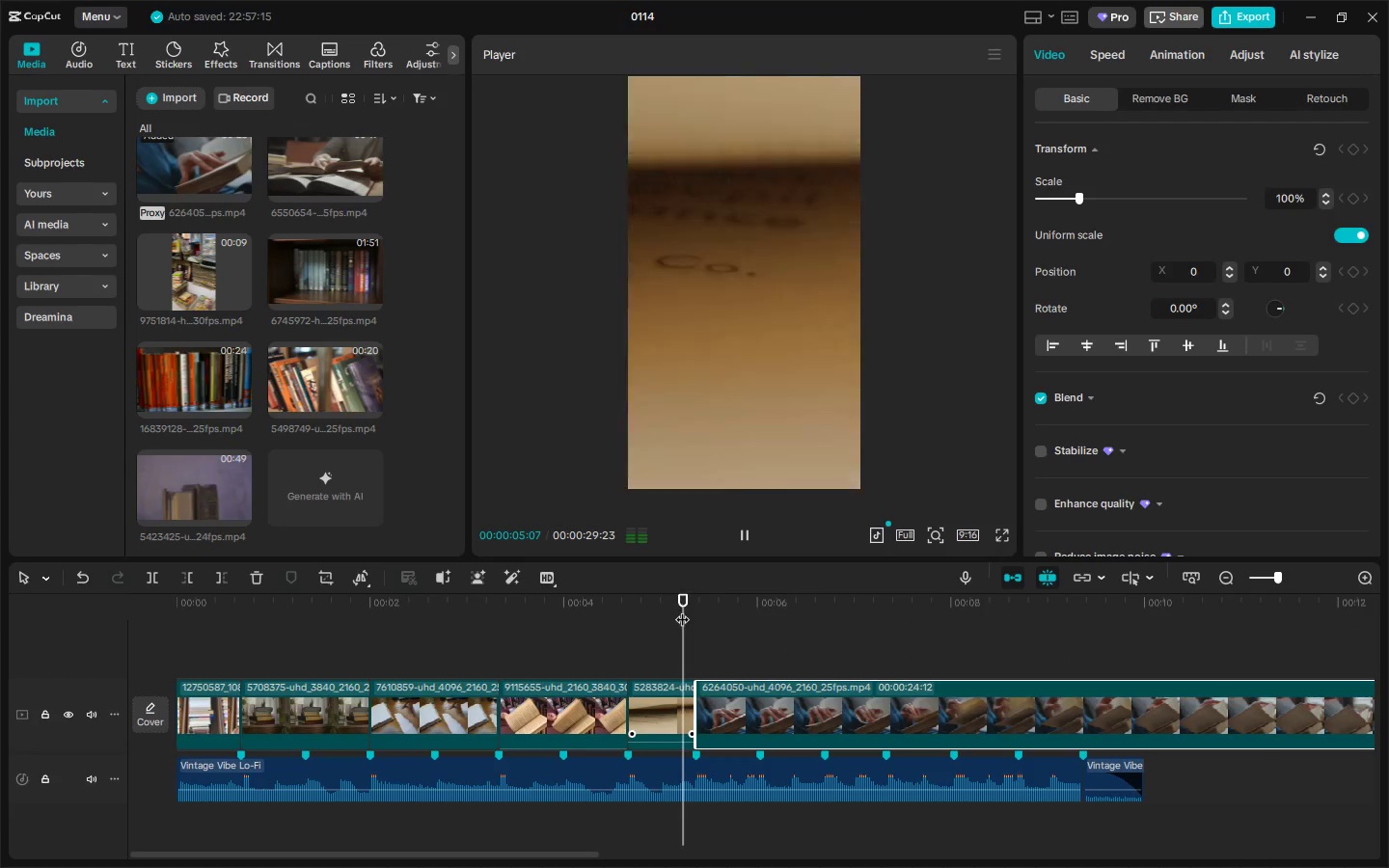 
key(Space)
 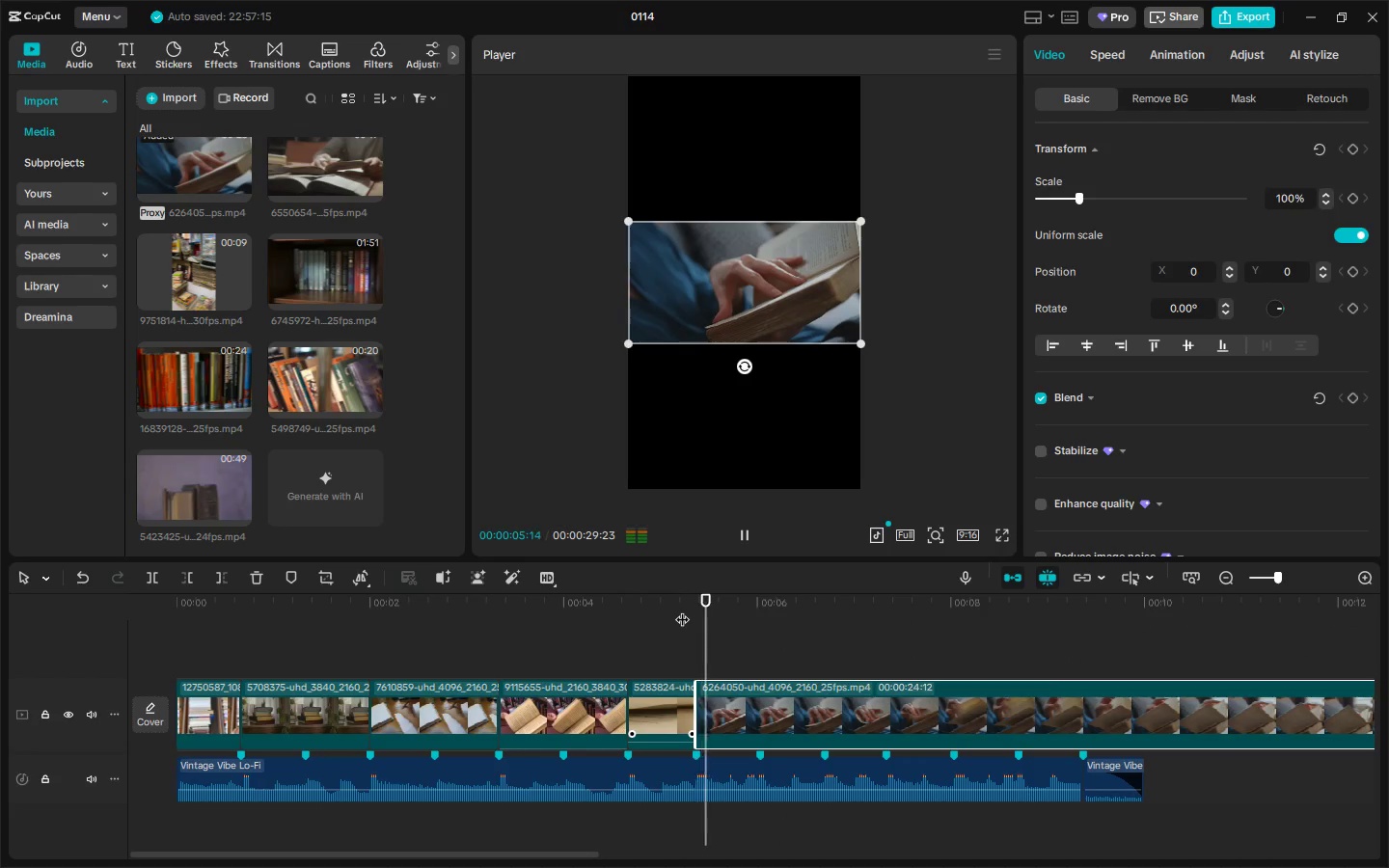 
key(Space)
 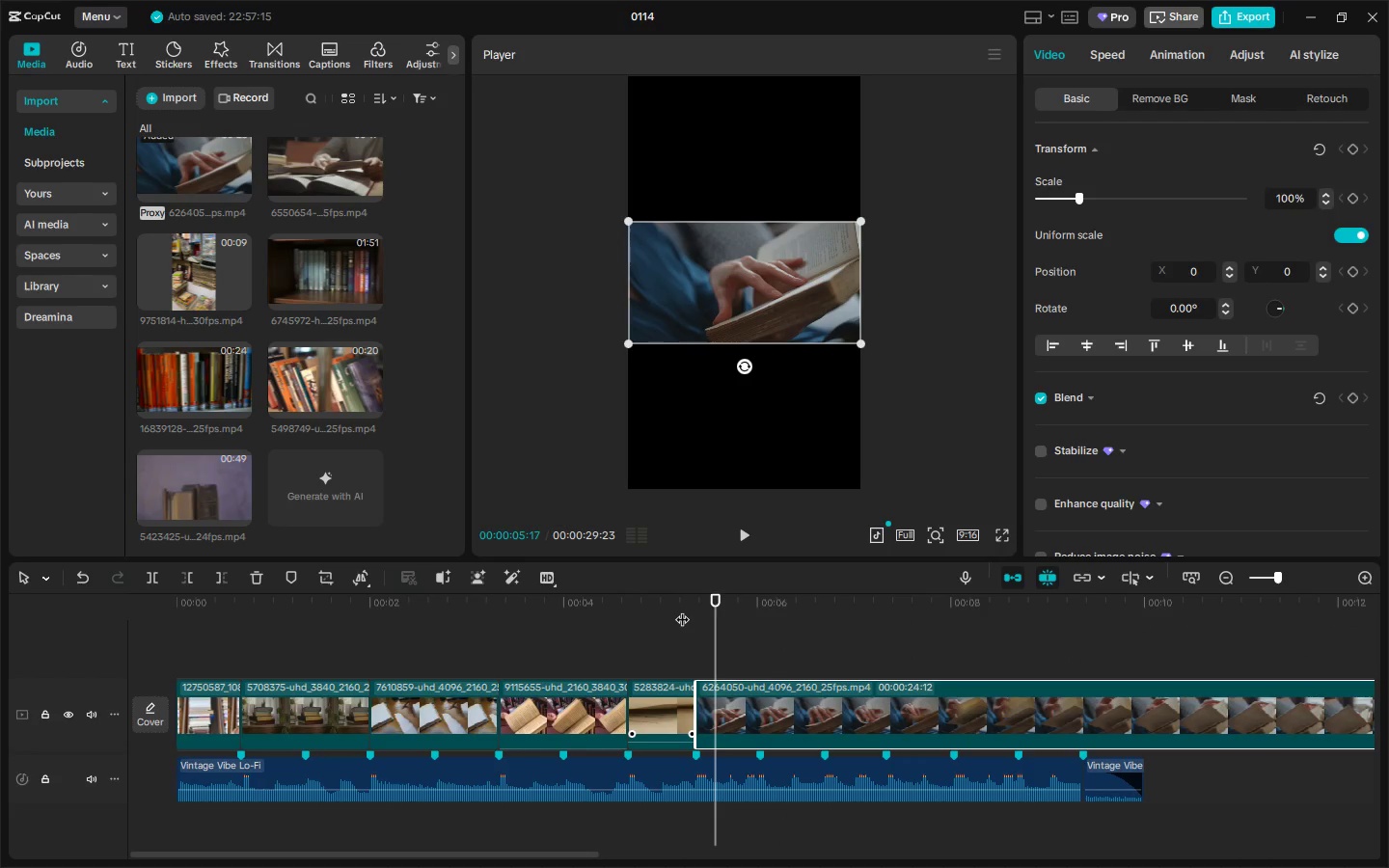 
key(Space)
 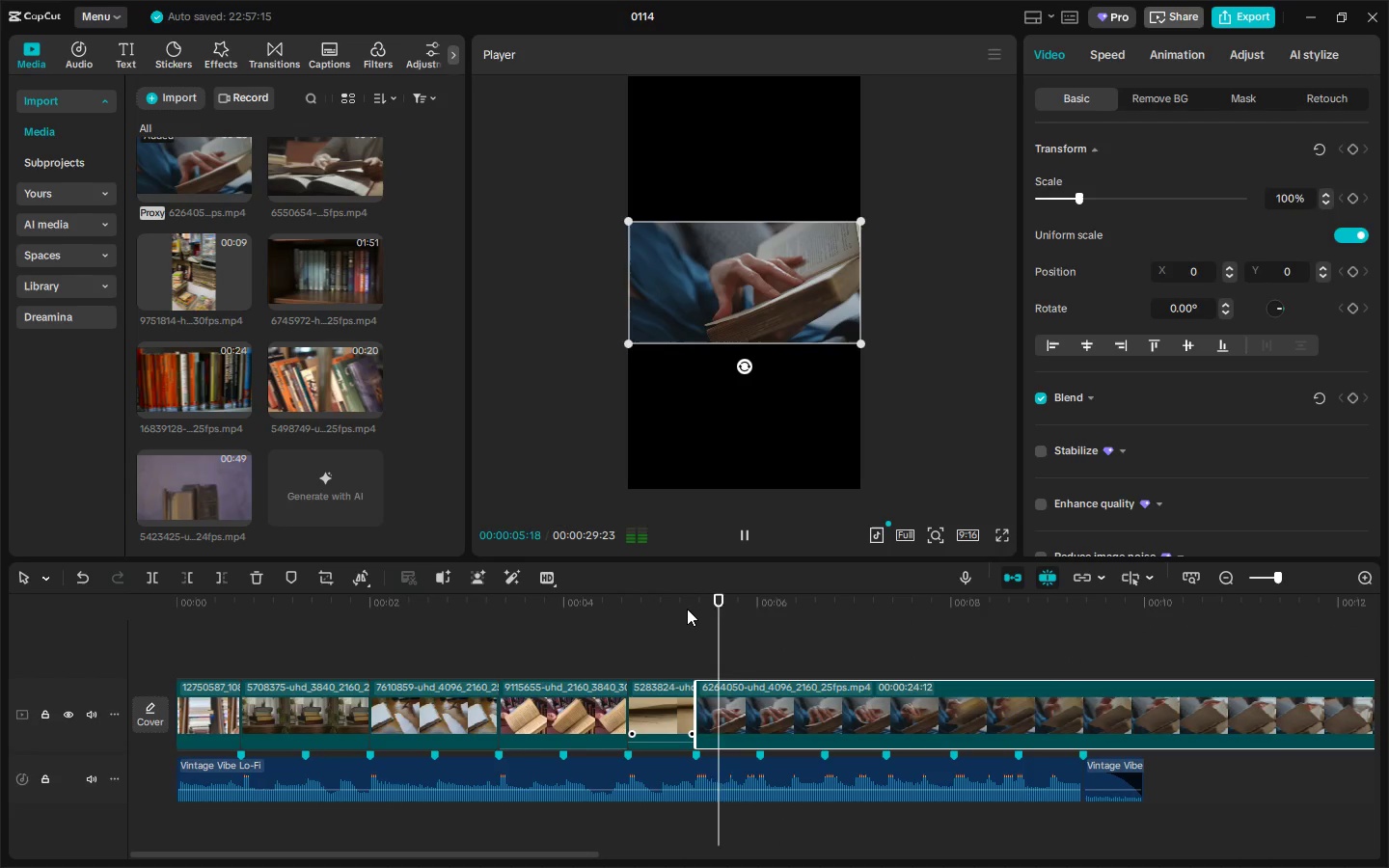 
key(Space)
 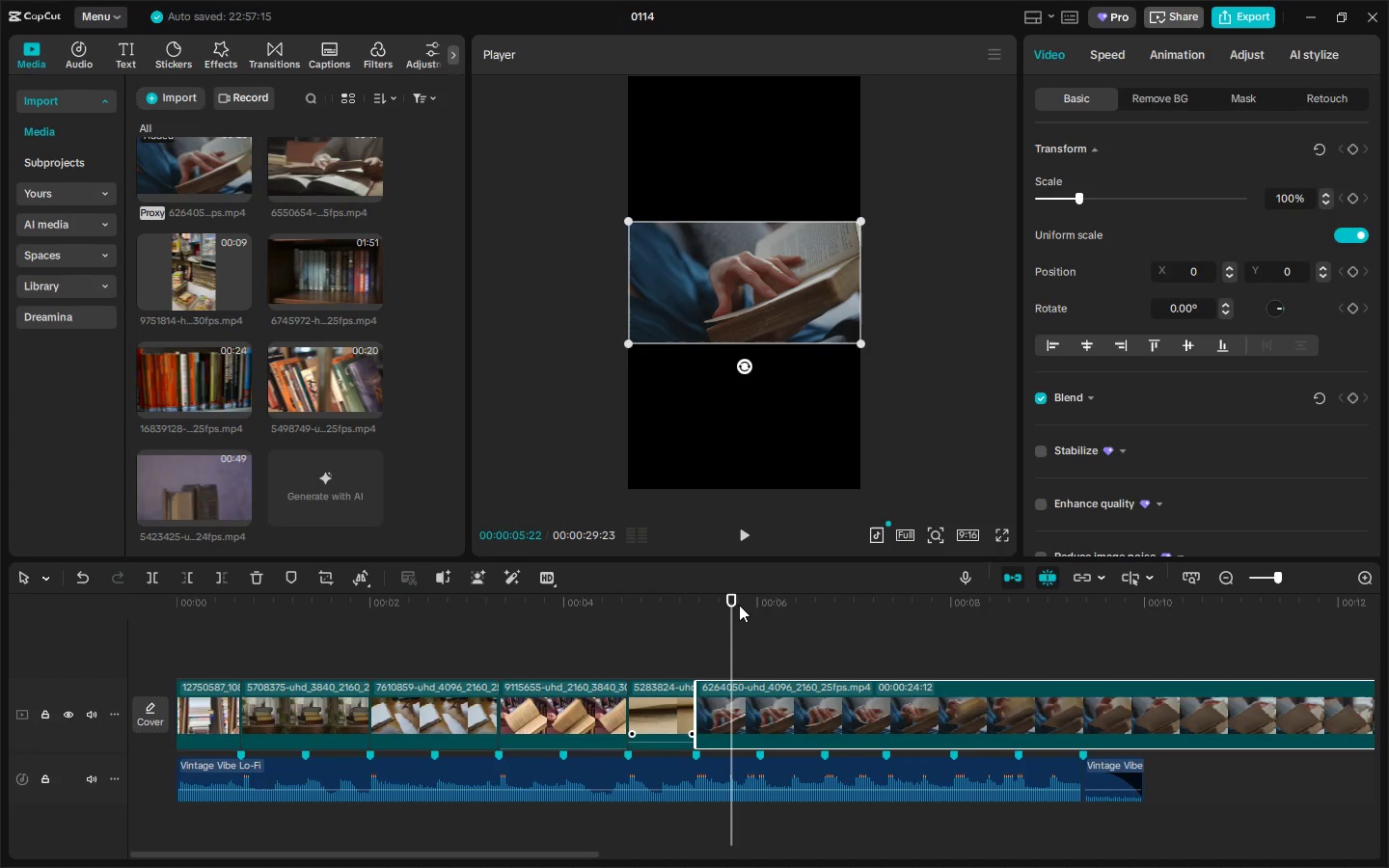 
left_click_drag(start_coordinate=[740, 605], to_coordinate=[727, 607])
 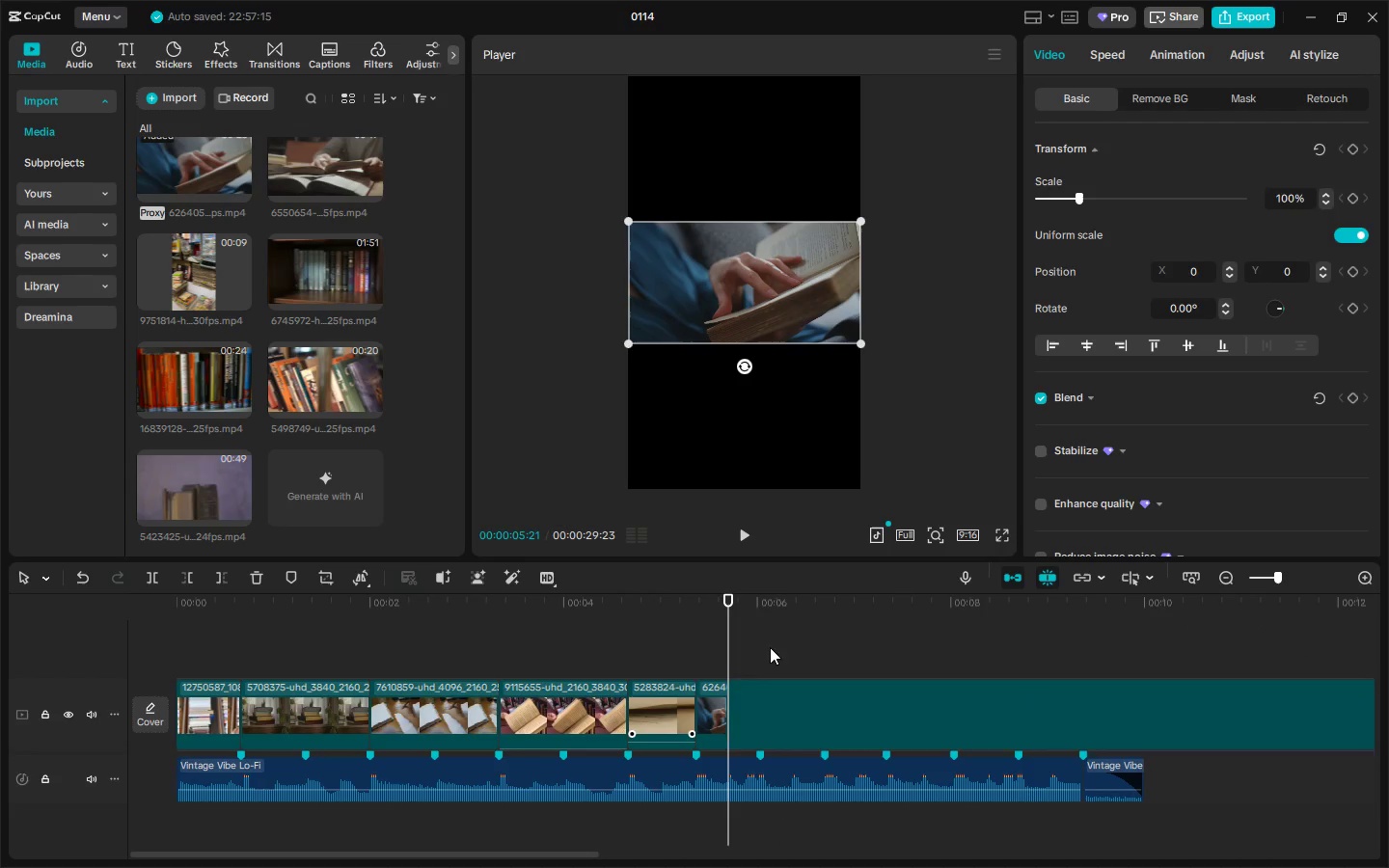 
key(Control+ControlLeft)
 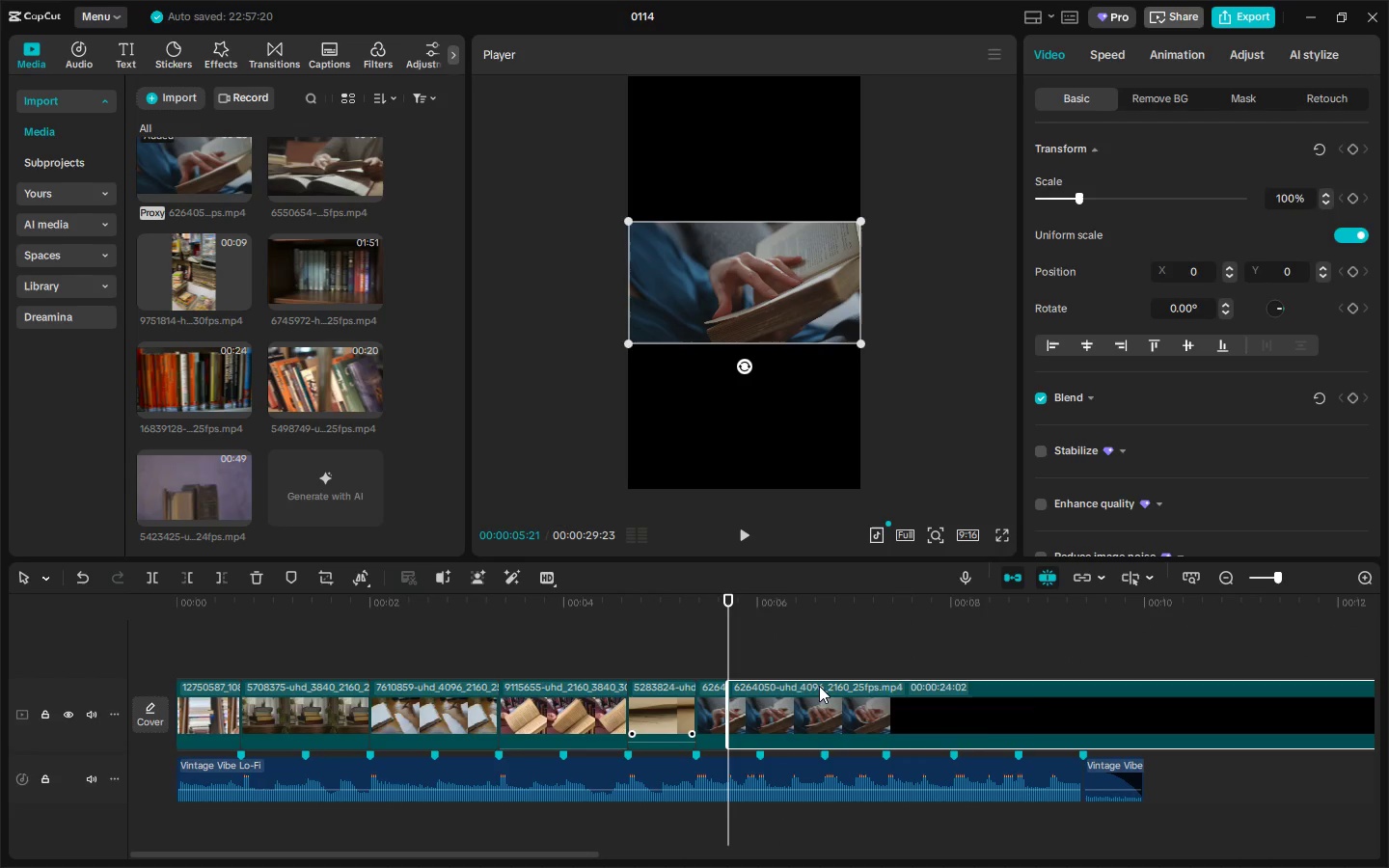 
key(Control+B)
 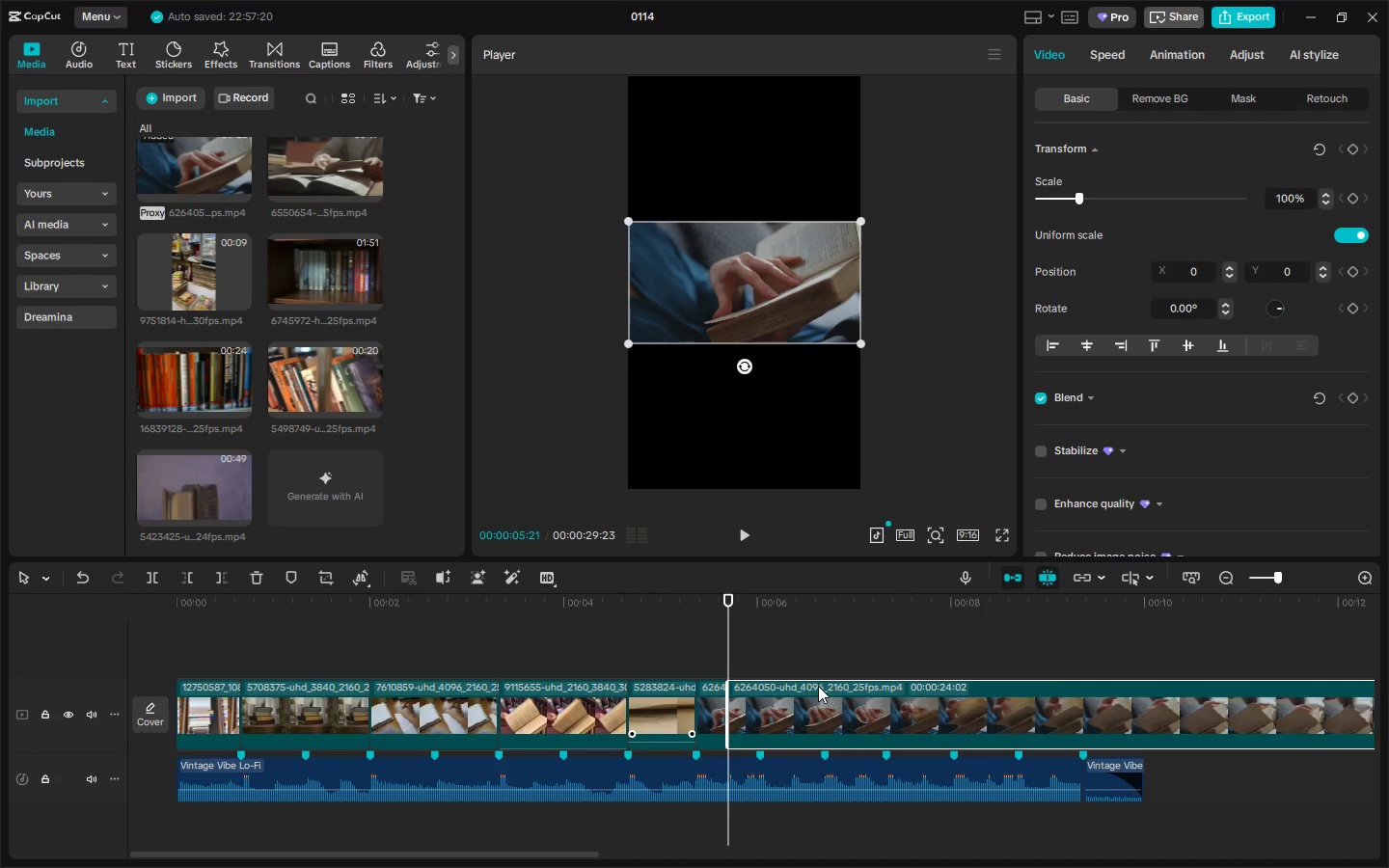 
left_click([819, 686])
 